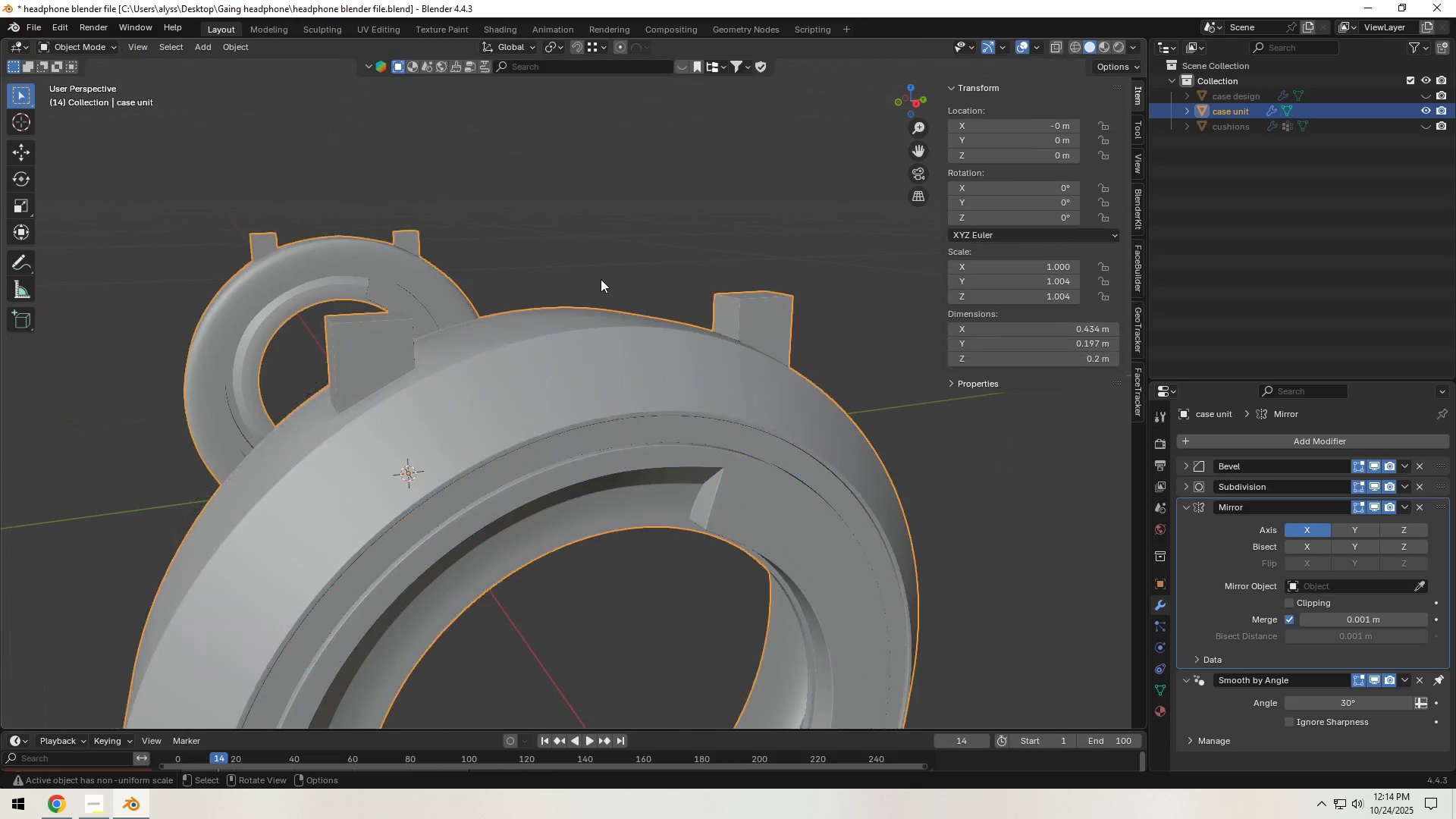 
scroll: coordinate [601, 279], scroll_direction: down, amount: 4.0
 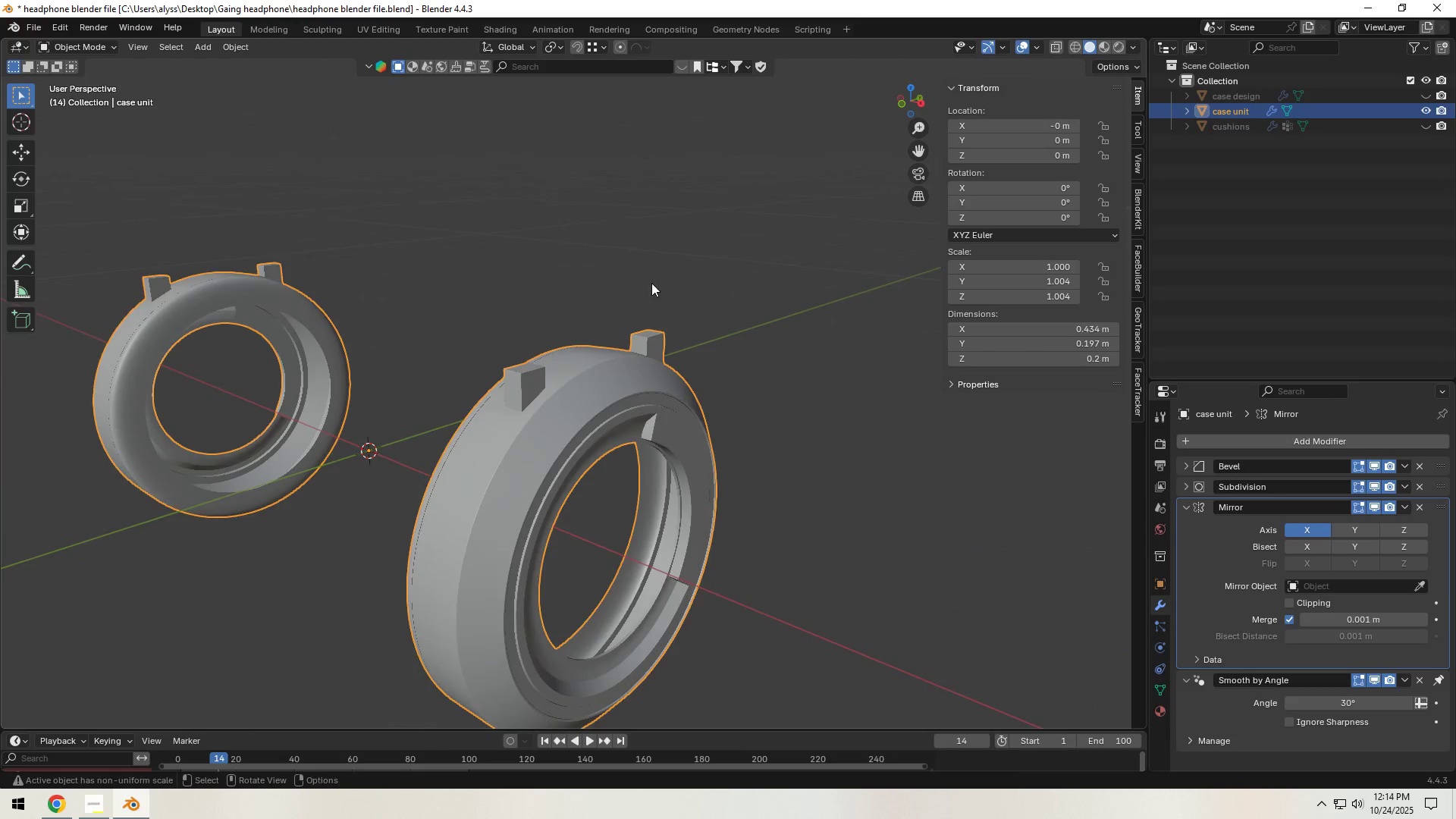 
wait(5.26)
 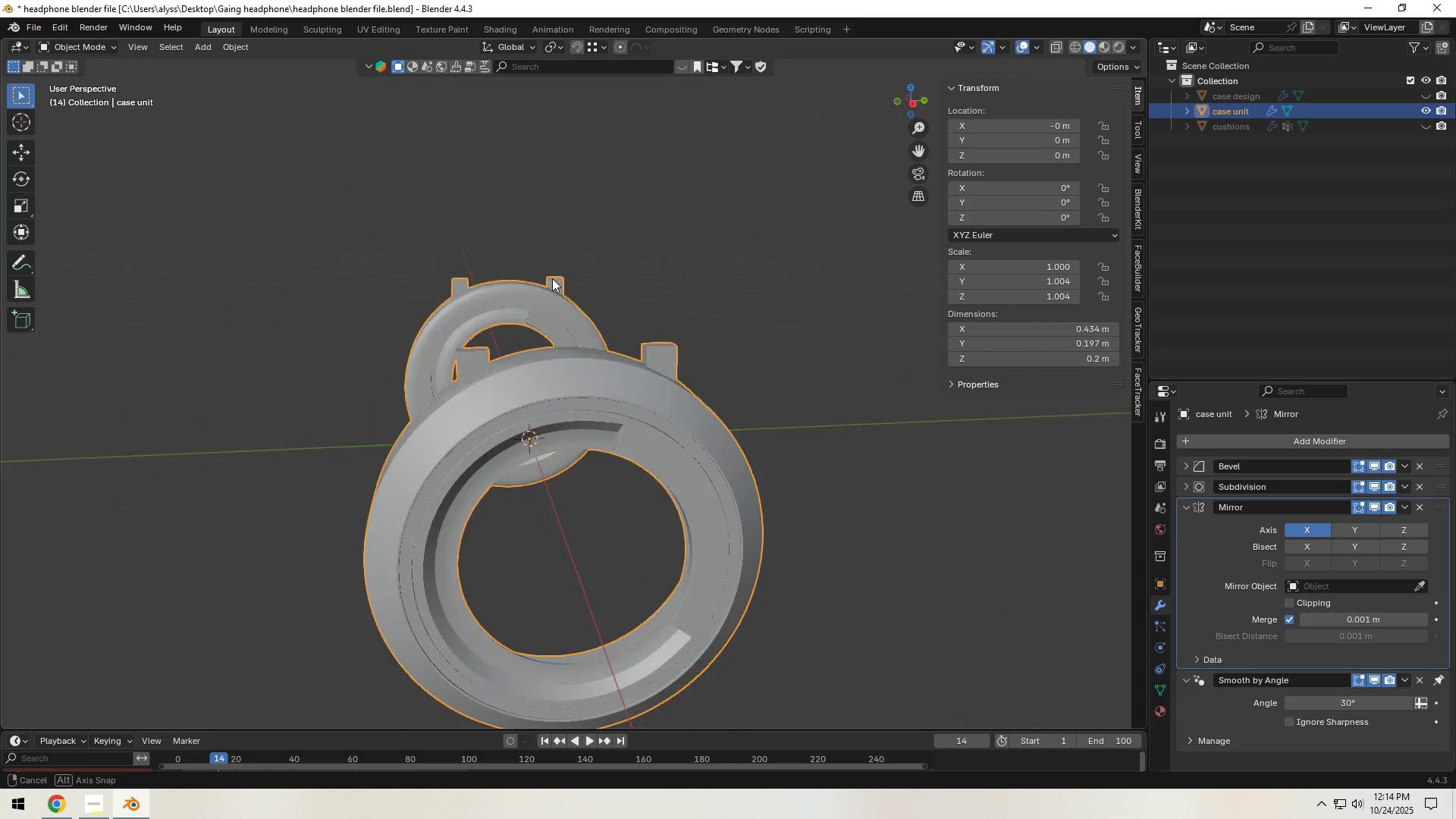 
scroll: coordinate [625, 344], scroll_direction: up, amount: 3.0
 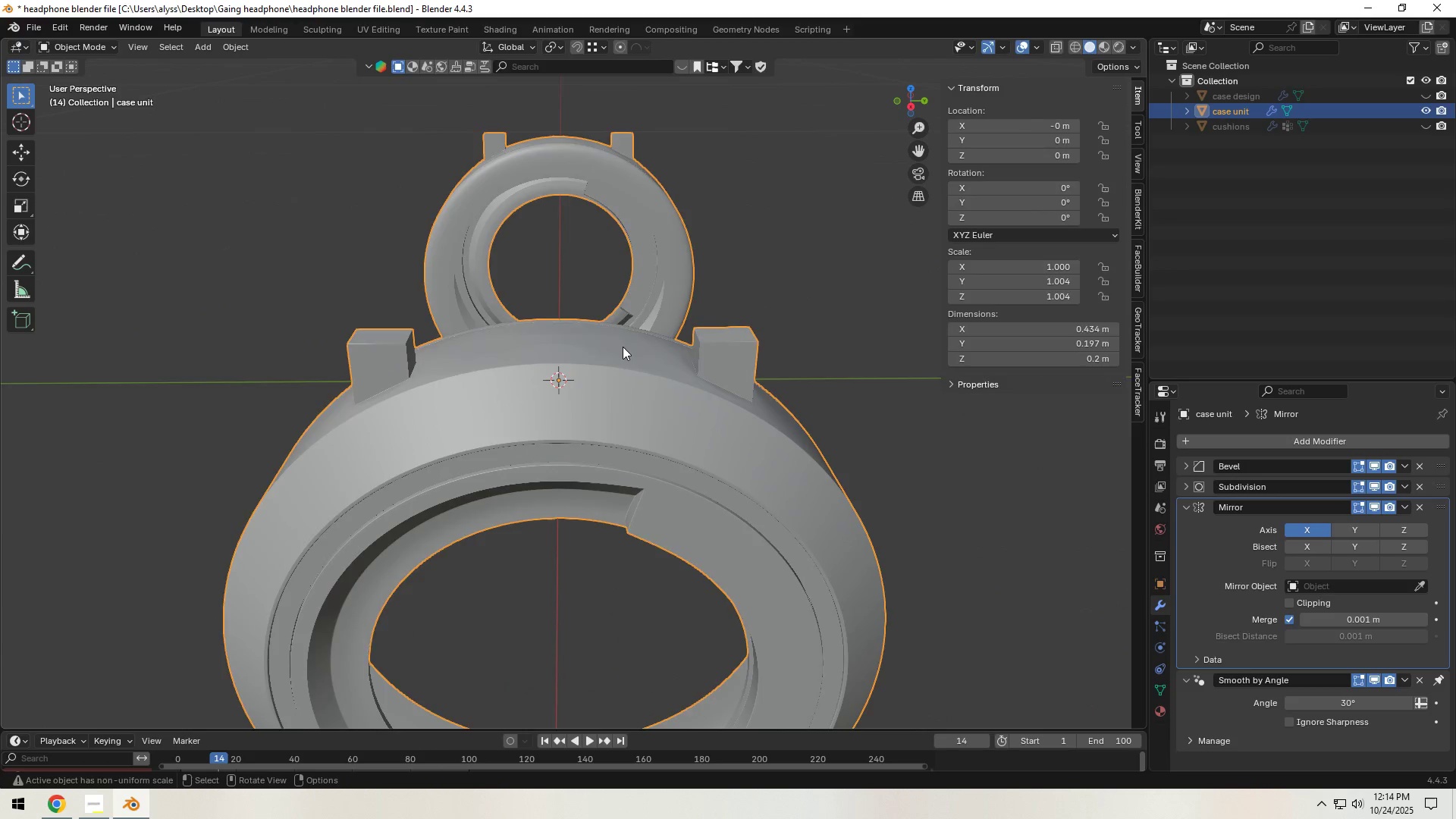 
key(Tab)
 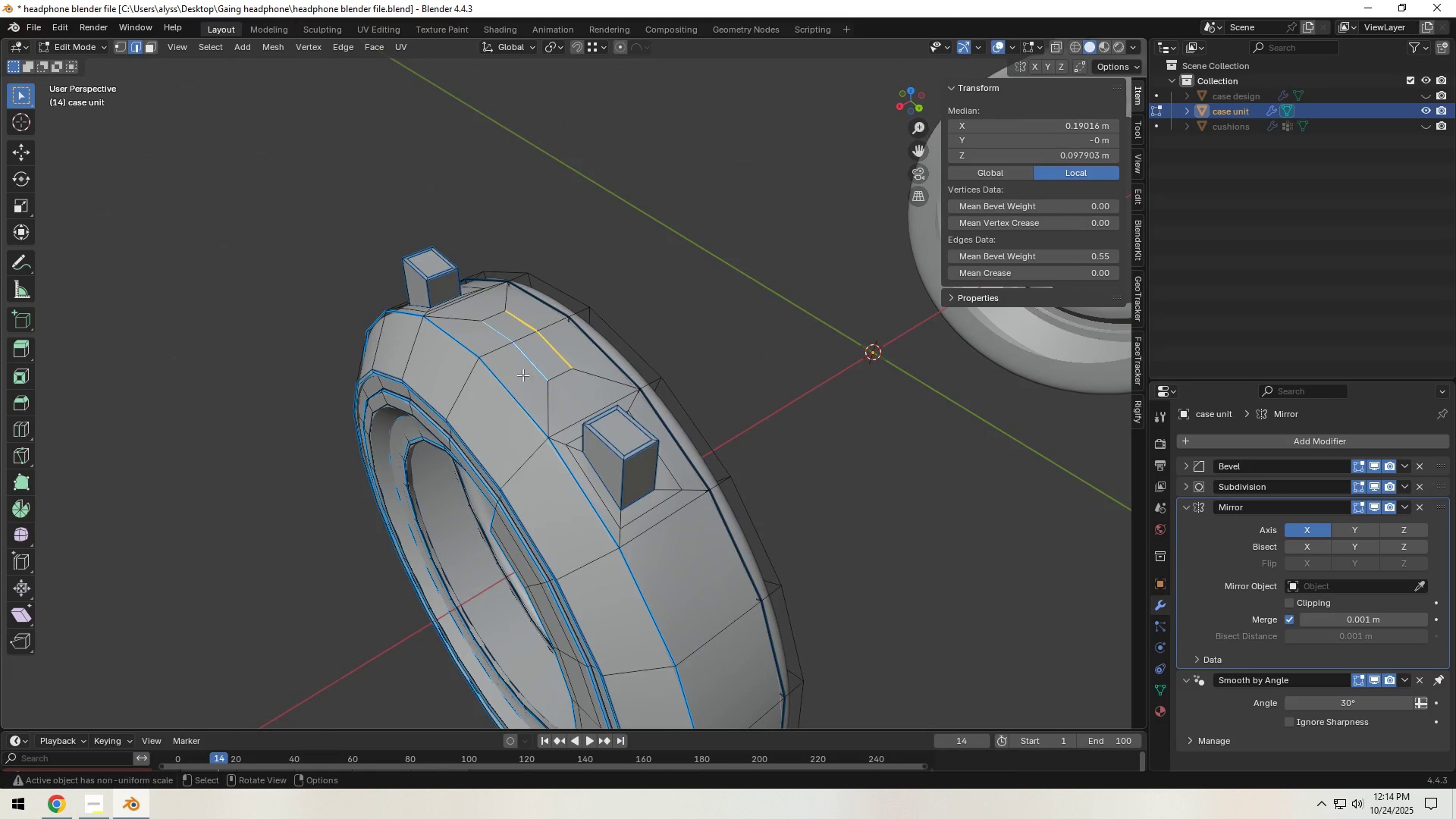 
hold_key(key=ShiftLeft, duration=0.61)
 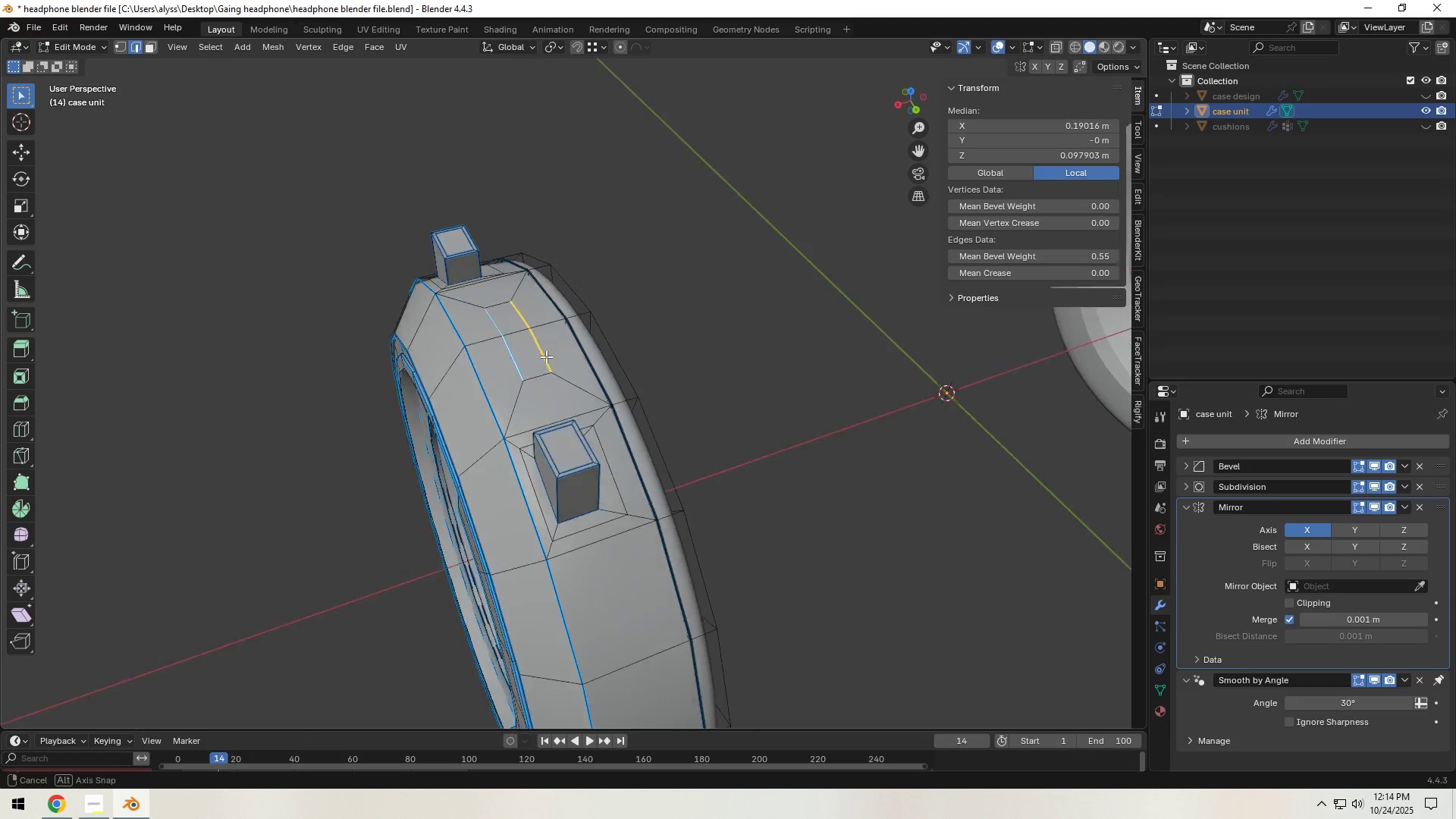 
scroll: coordinate [546, 356], scroll_direction: up, amount: 4.0
 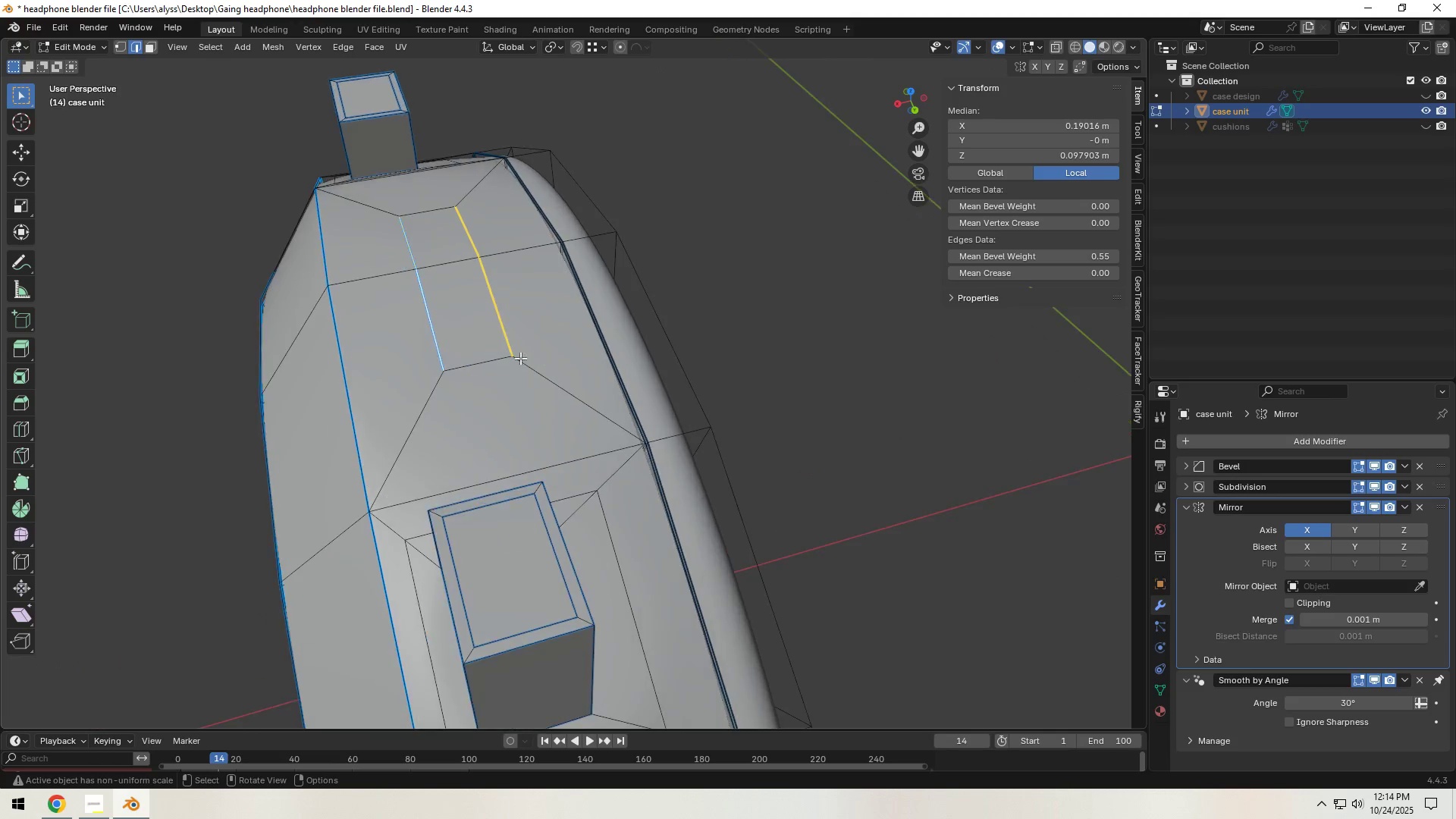 
hold_key(key=ShiftLeft, duration=0.36)
 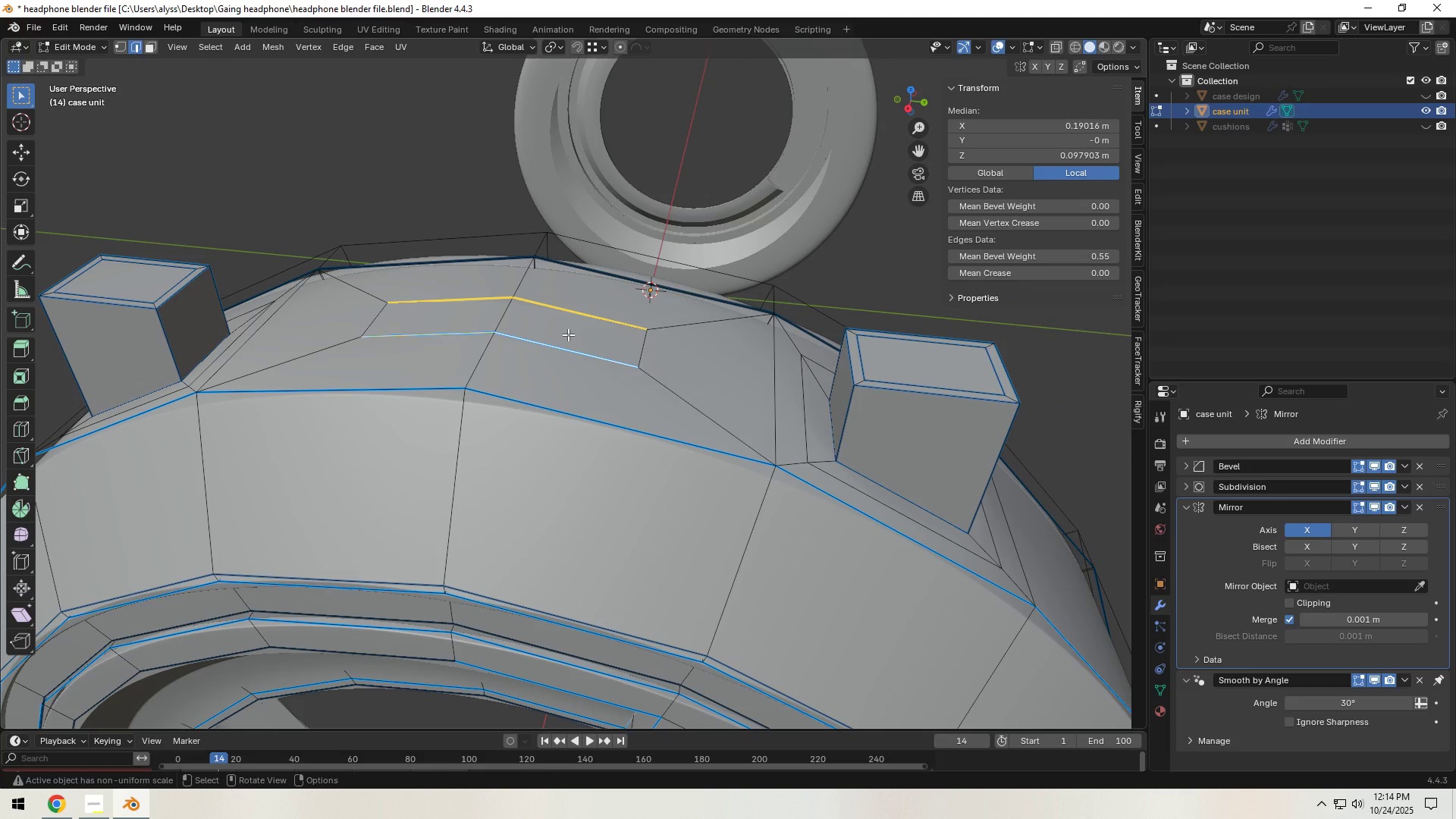 
key(3)
 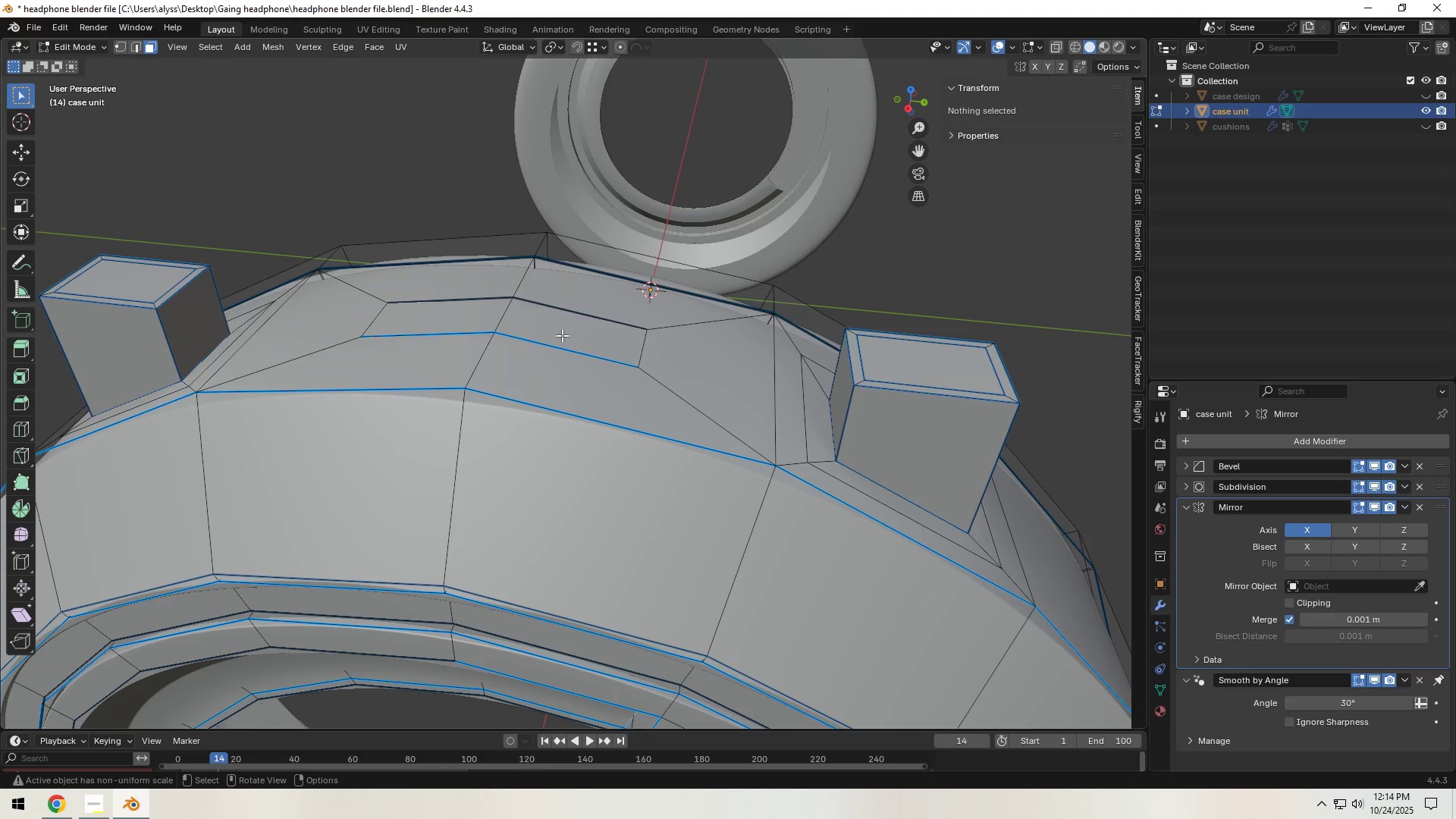 
left_click([562, 335])
 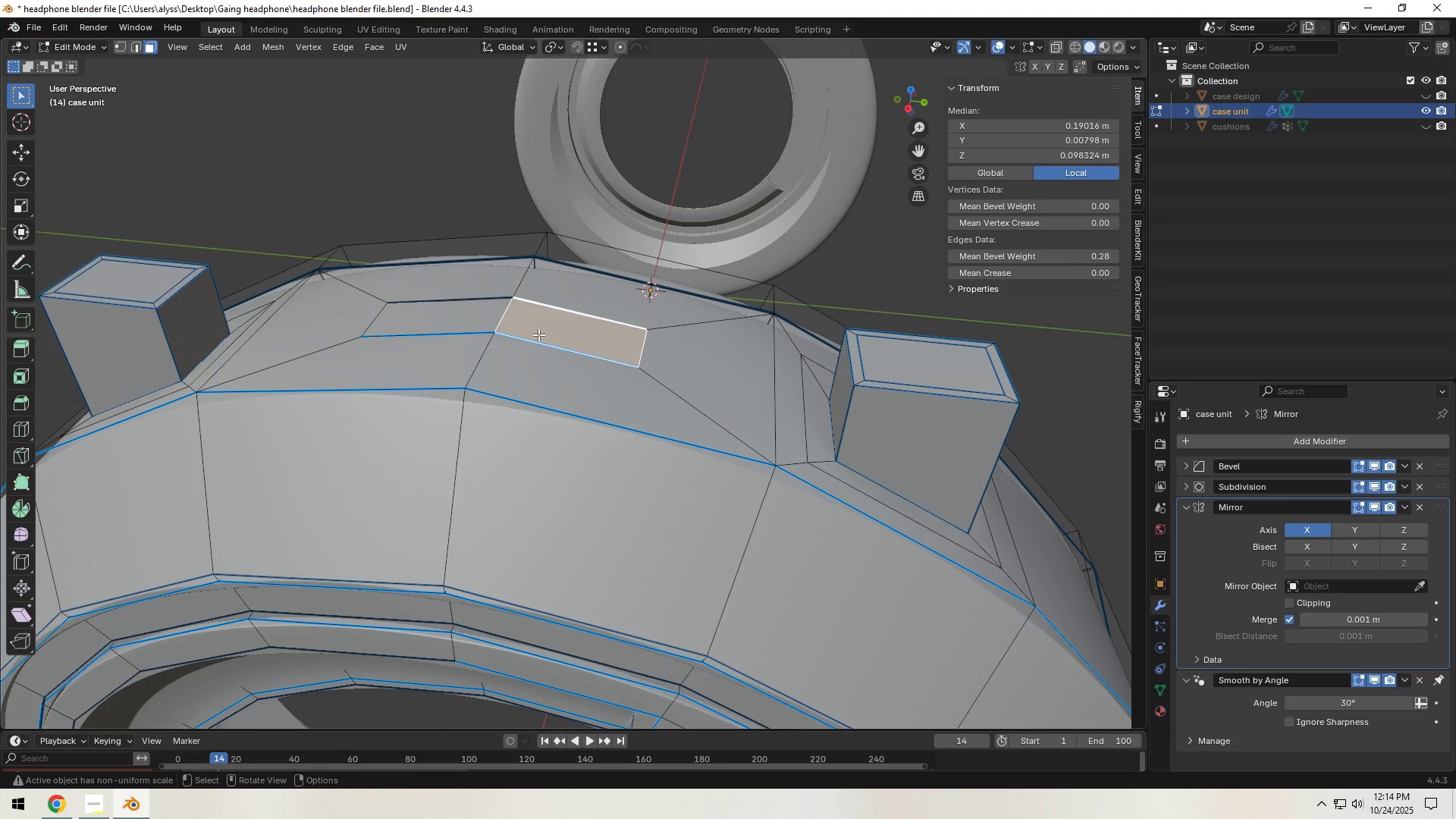 
hold_key(key=ShiftLeft, duration=0.38)
double_click([464, 318])
 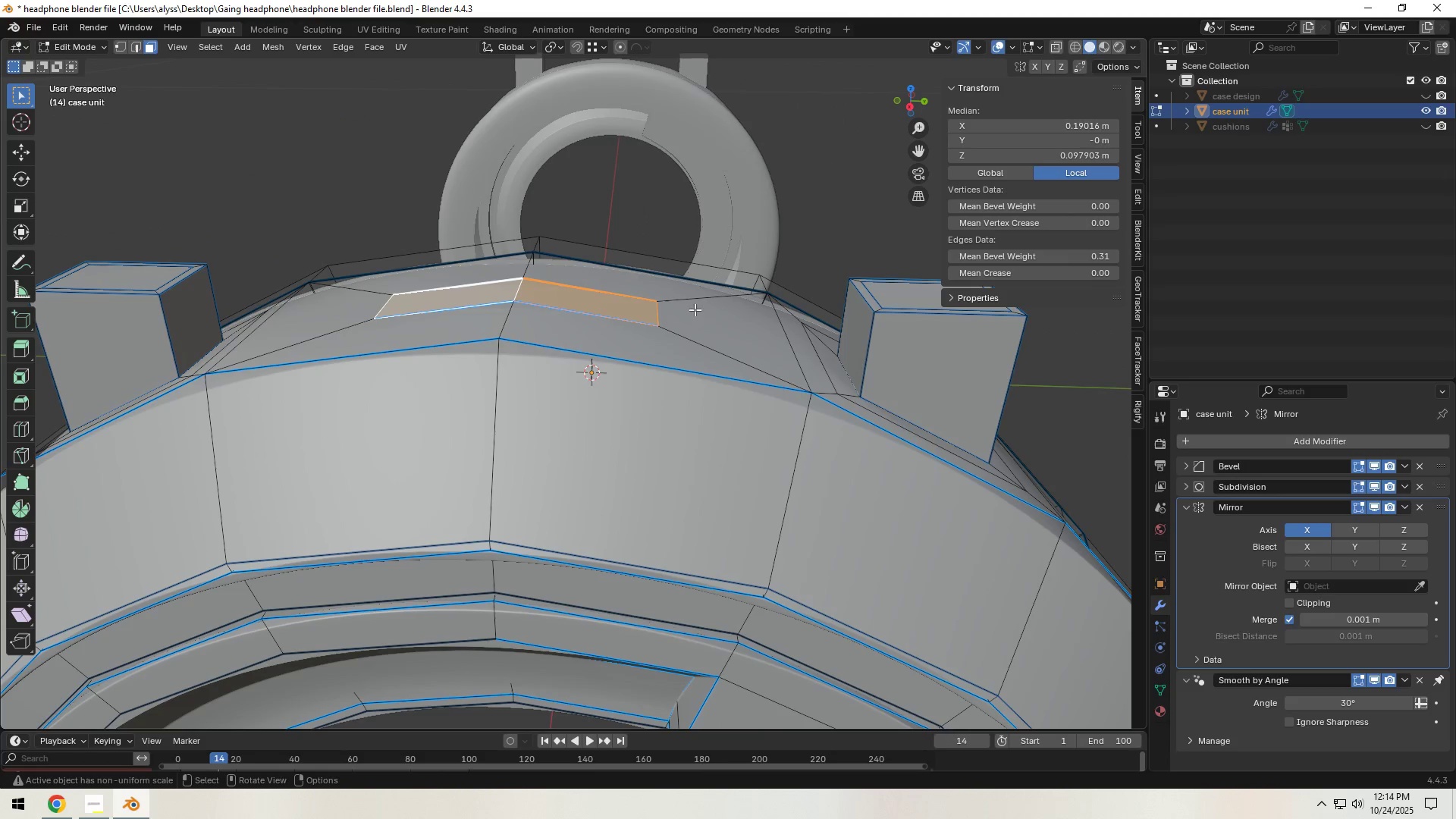 
type(ezz)
 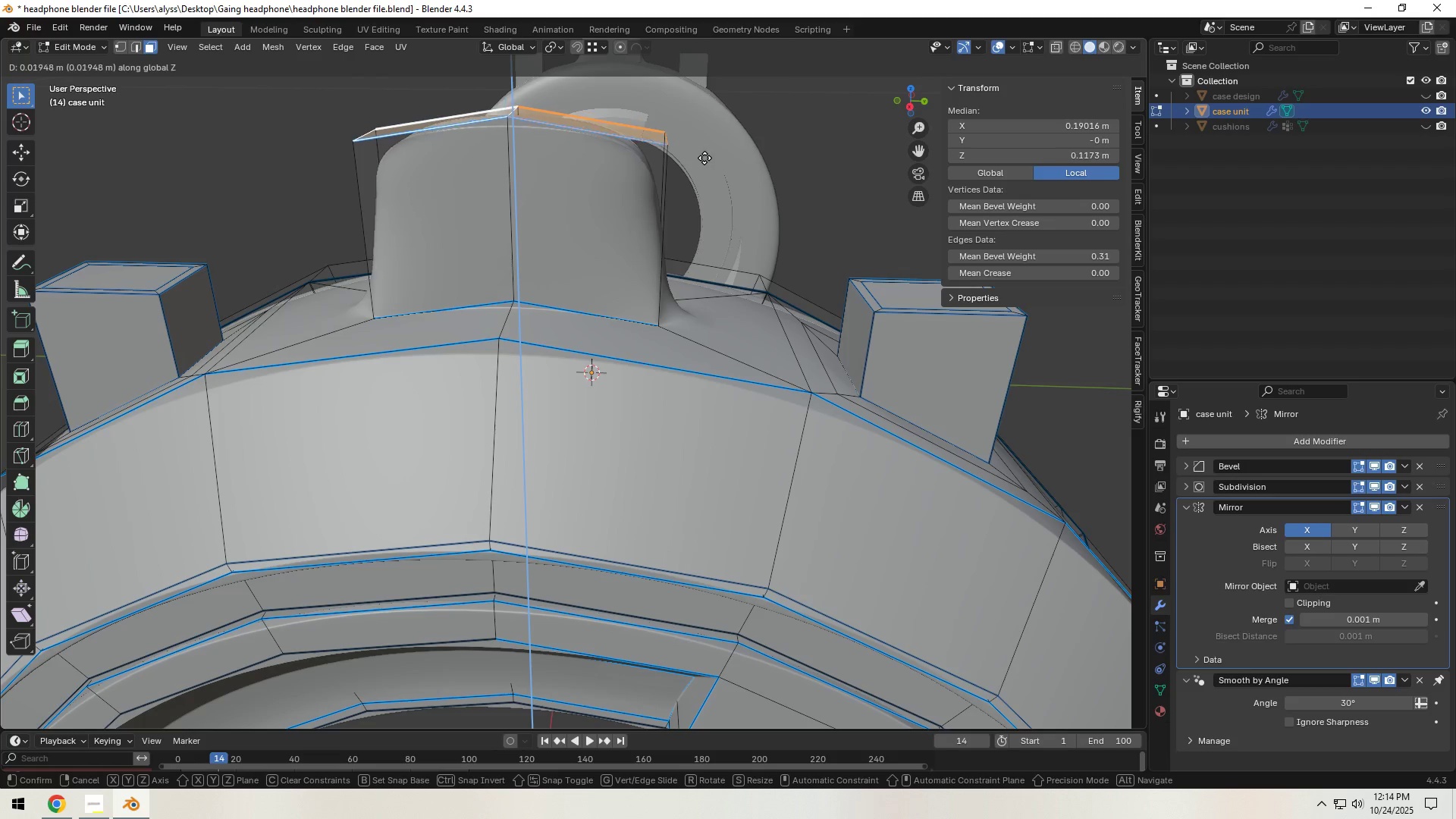 
wait(8.5)
 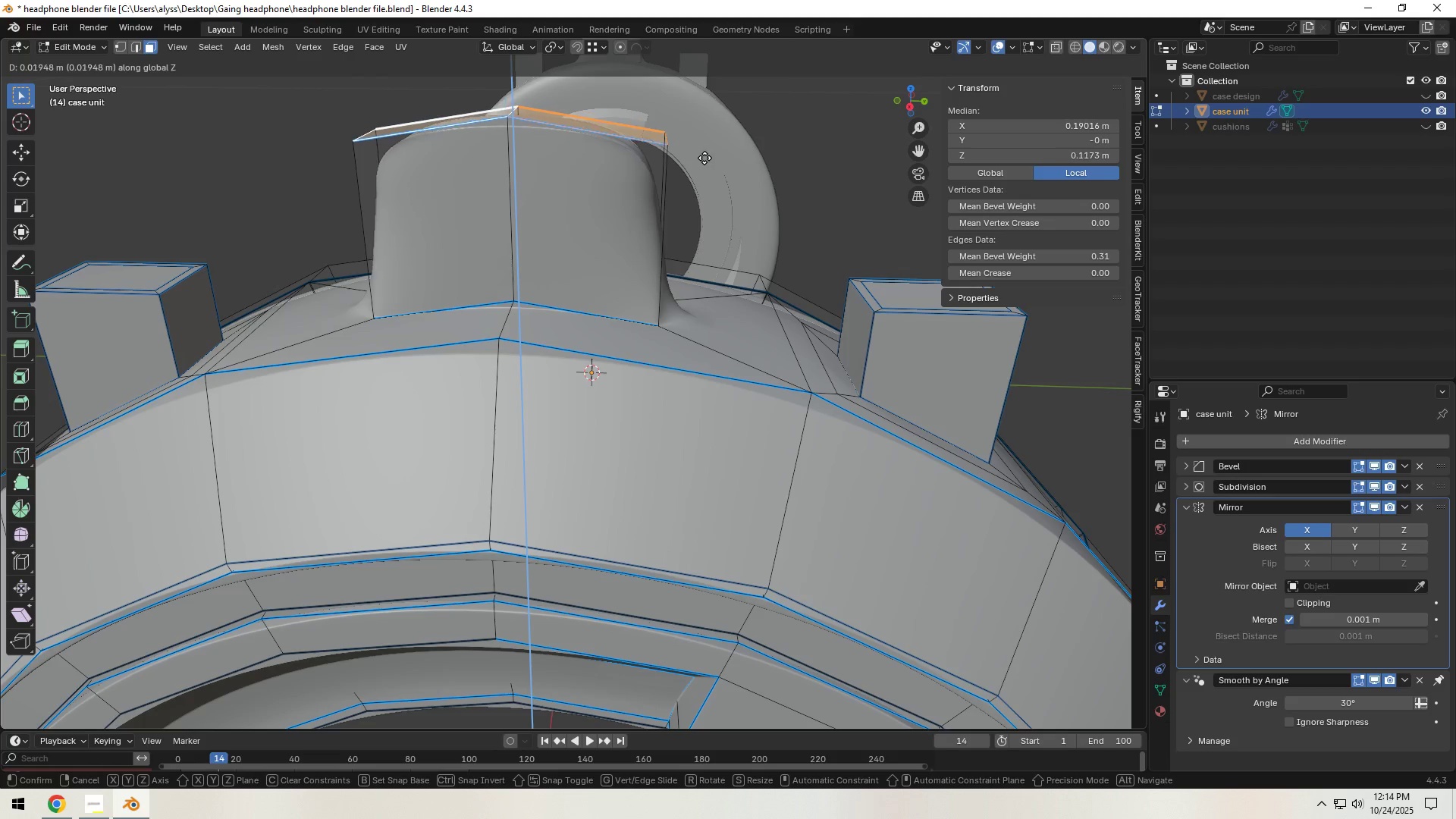 
left_click([704, 140])
 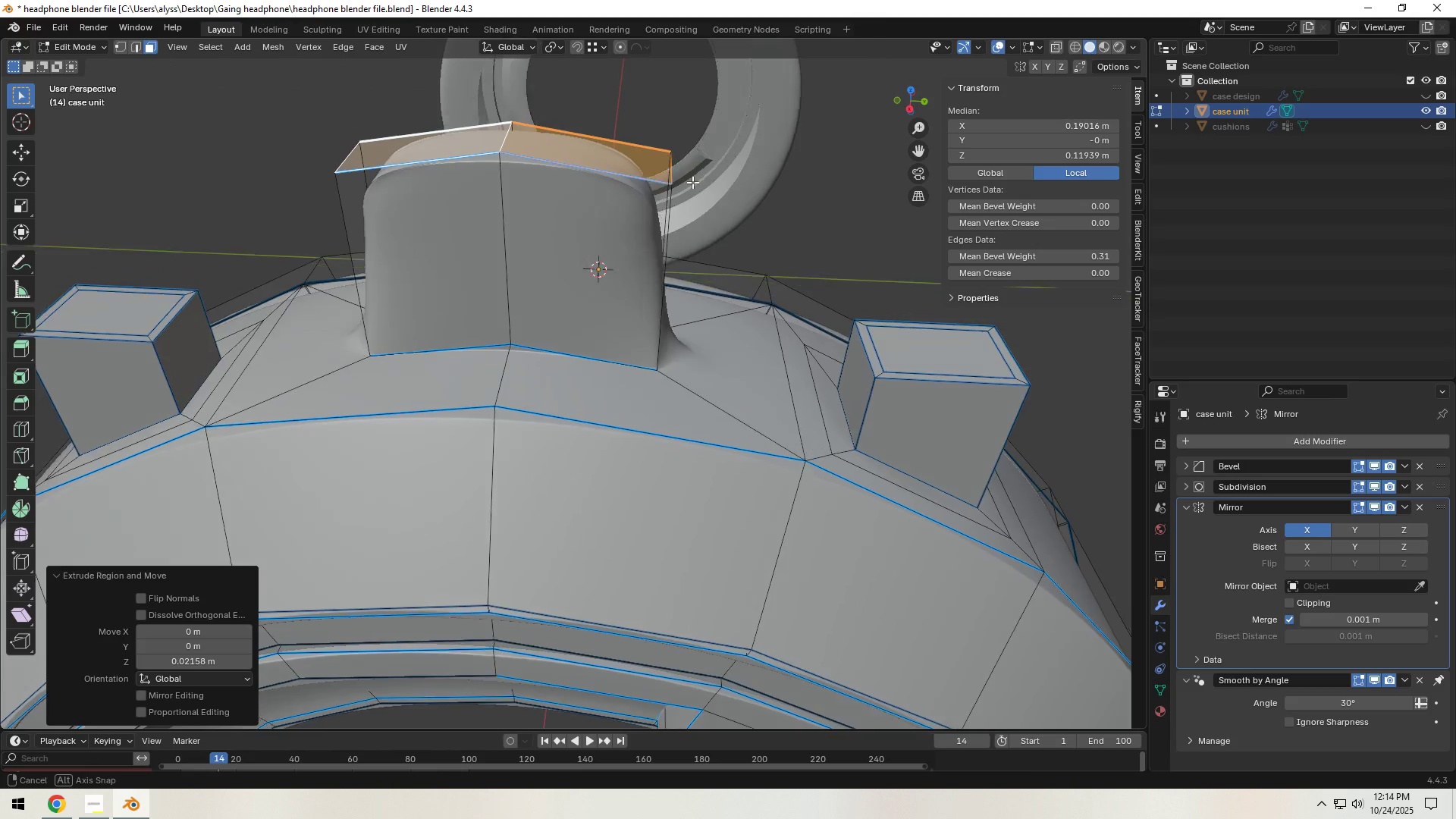 
hold_key(key=ShiftLeft, duration=0.8)
 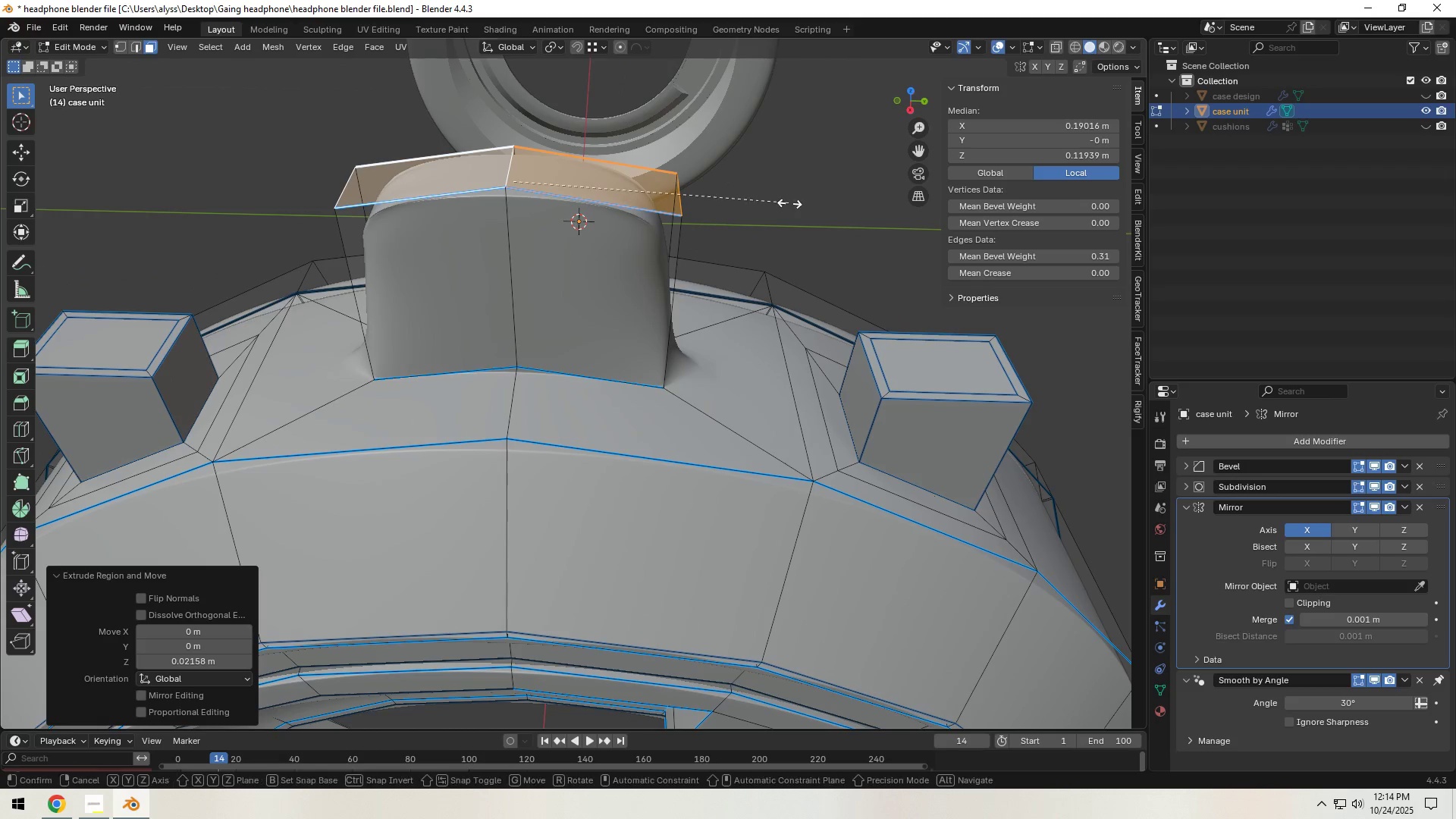 
type(sz0)
key(NumpadEnter)
type(gz)
 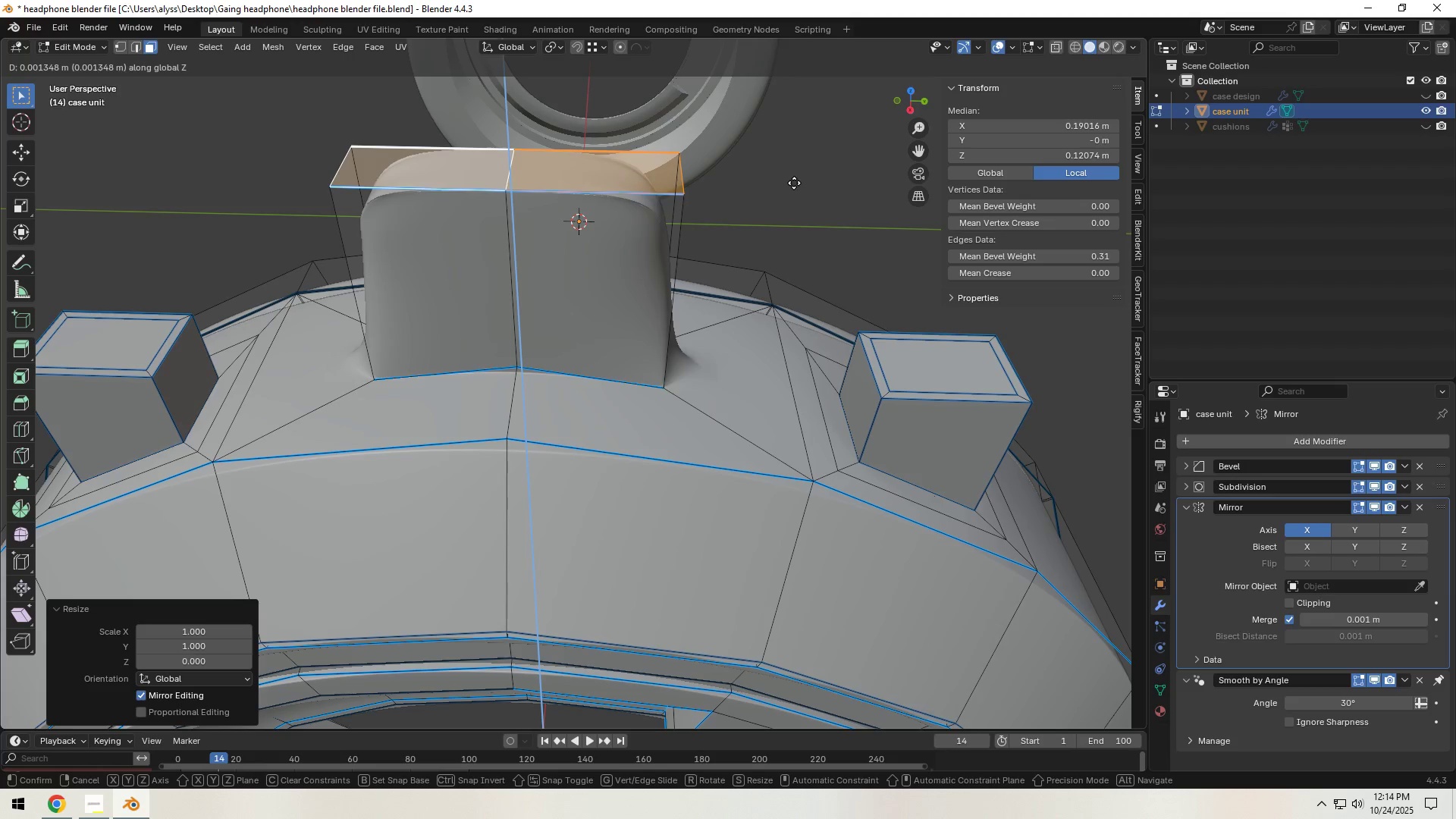 
left_click([793, 181])
 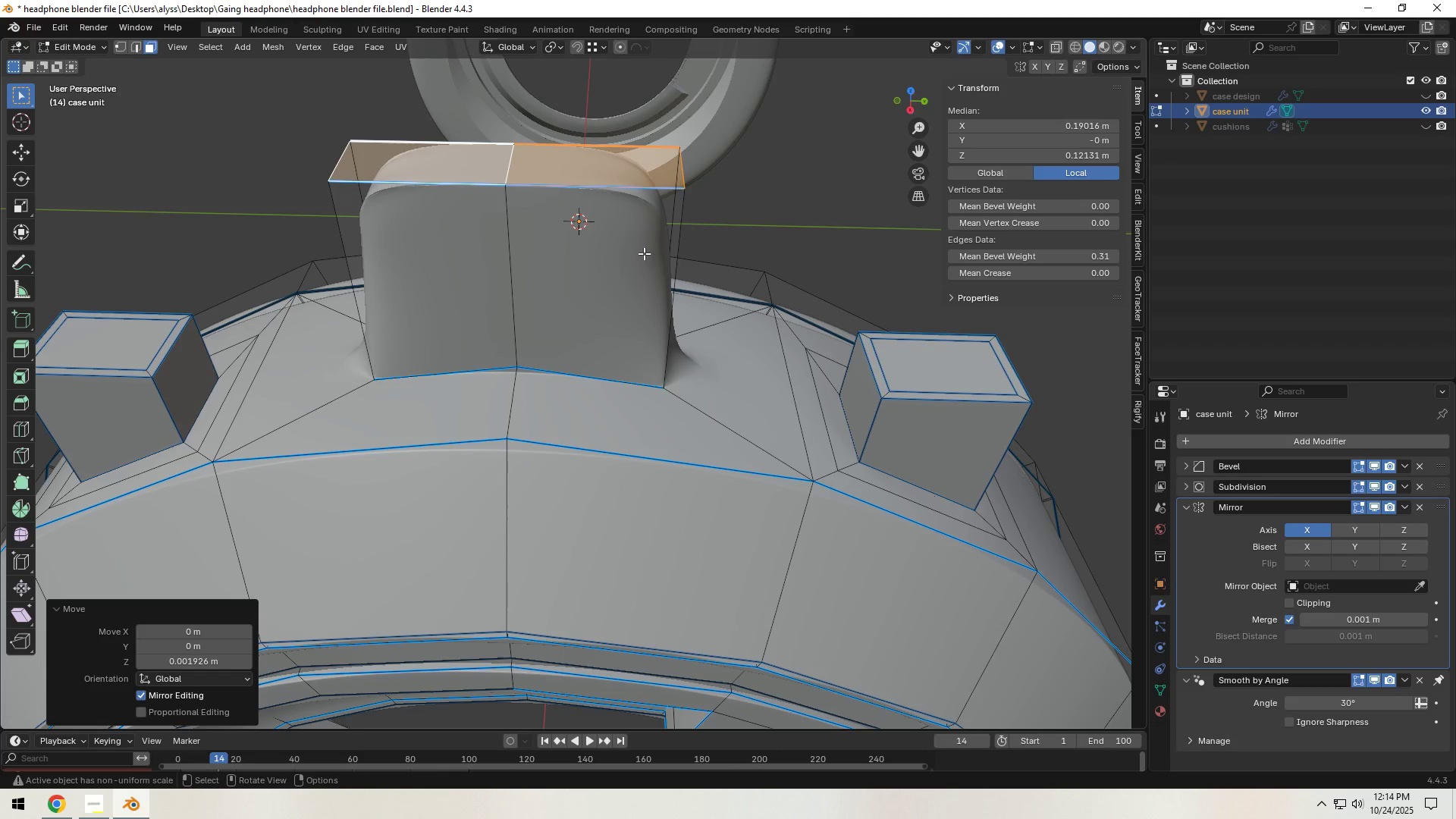 
key(3)
 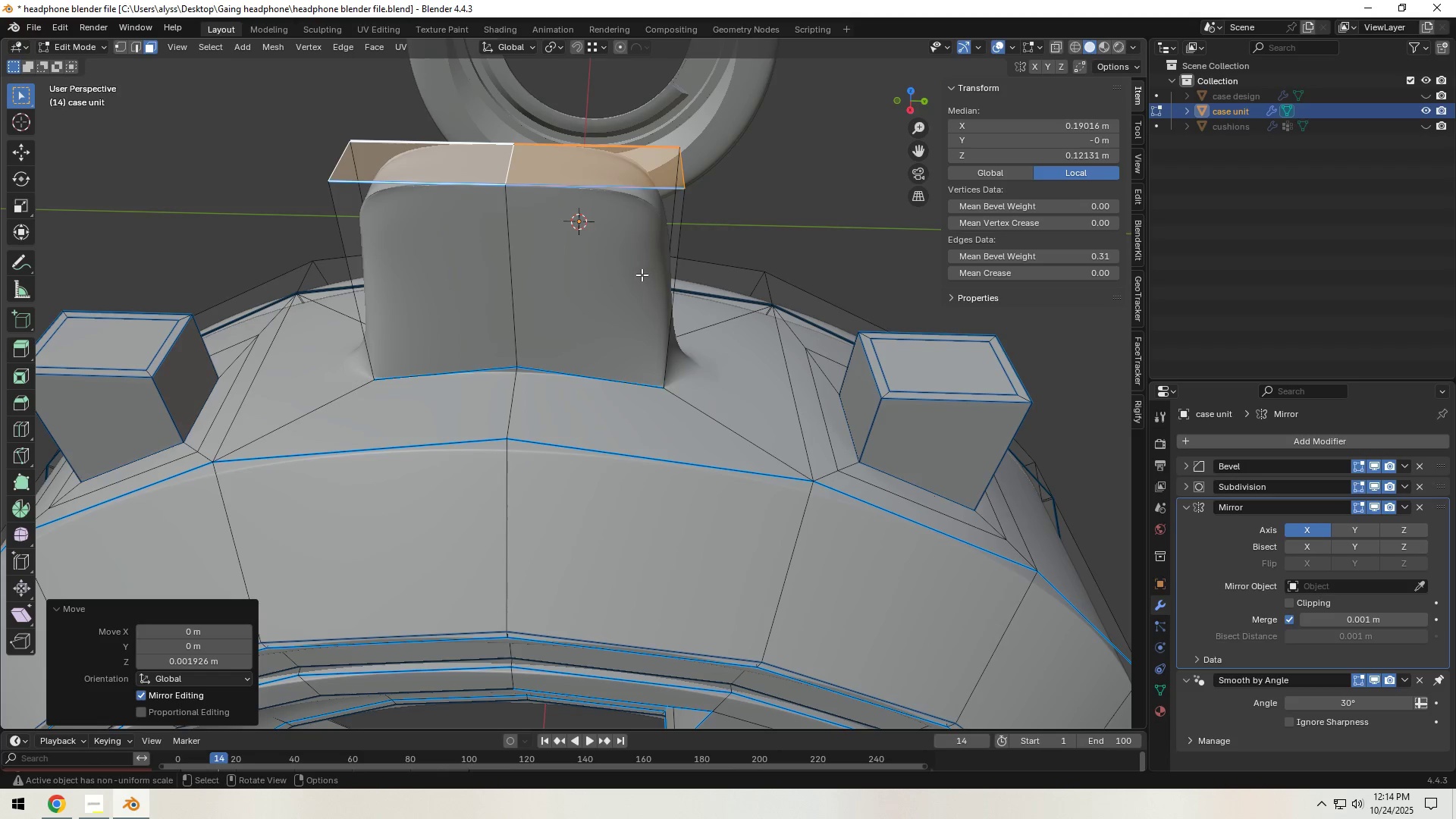 
hold_key(key=AltLeft, duration=0.73)
left_click([636, 278])
 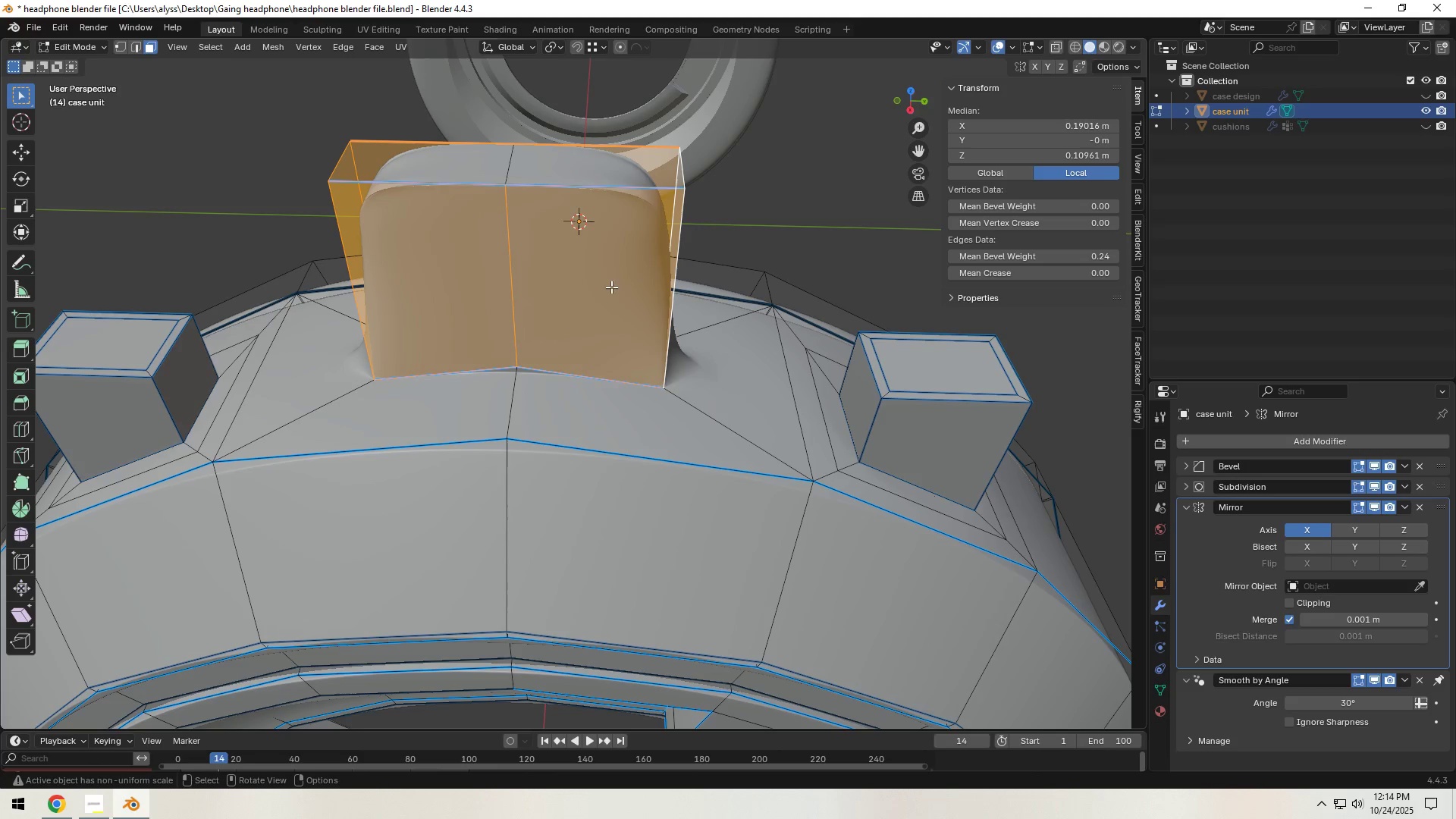 
hold_key(key=ShiftLeft, duration=1.36)
 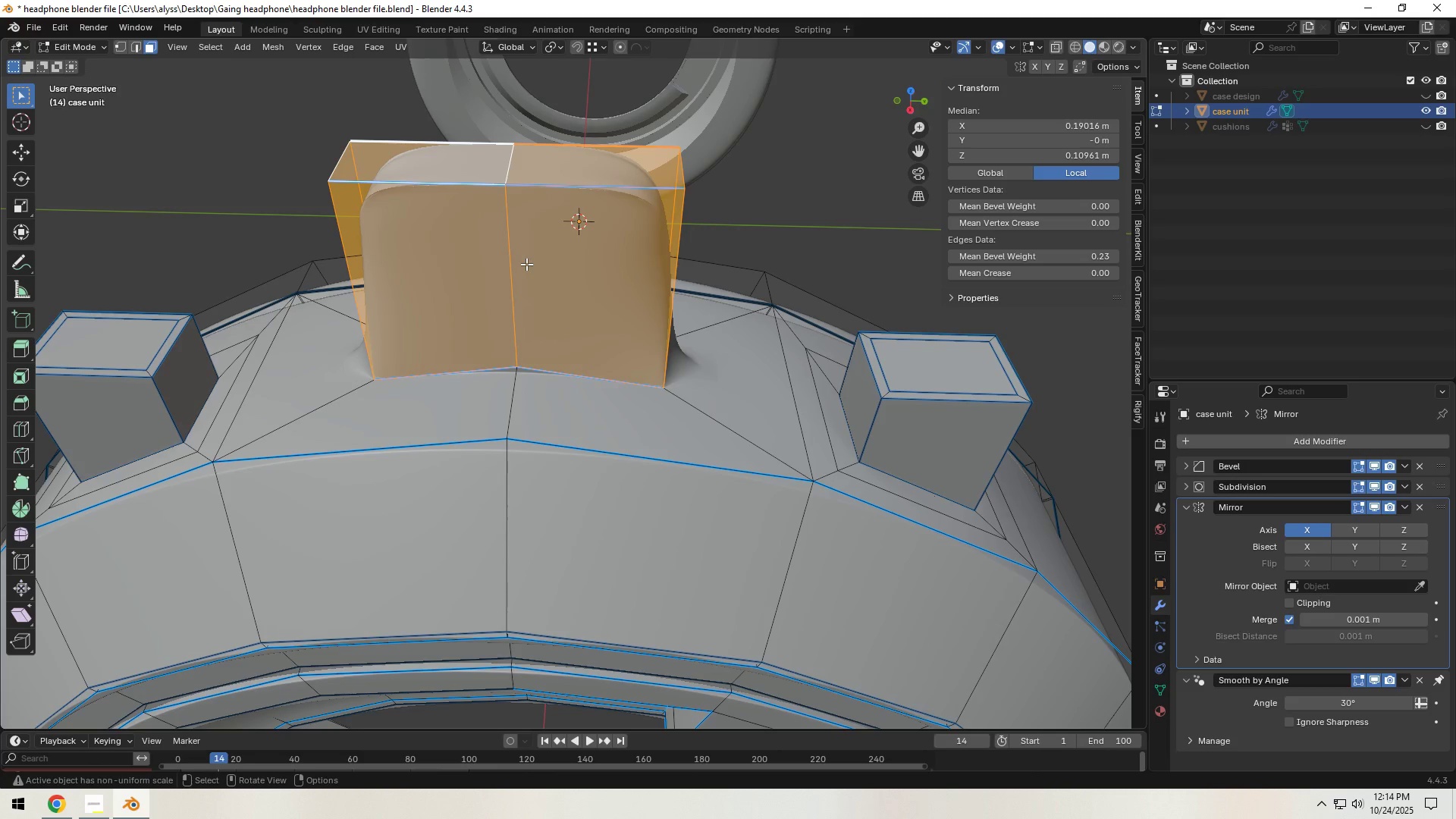 
key(Alt+Shift+AltLeft)
 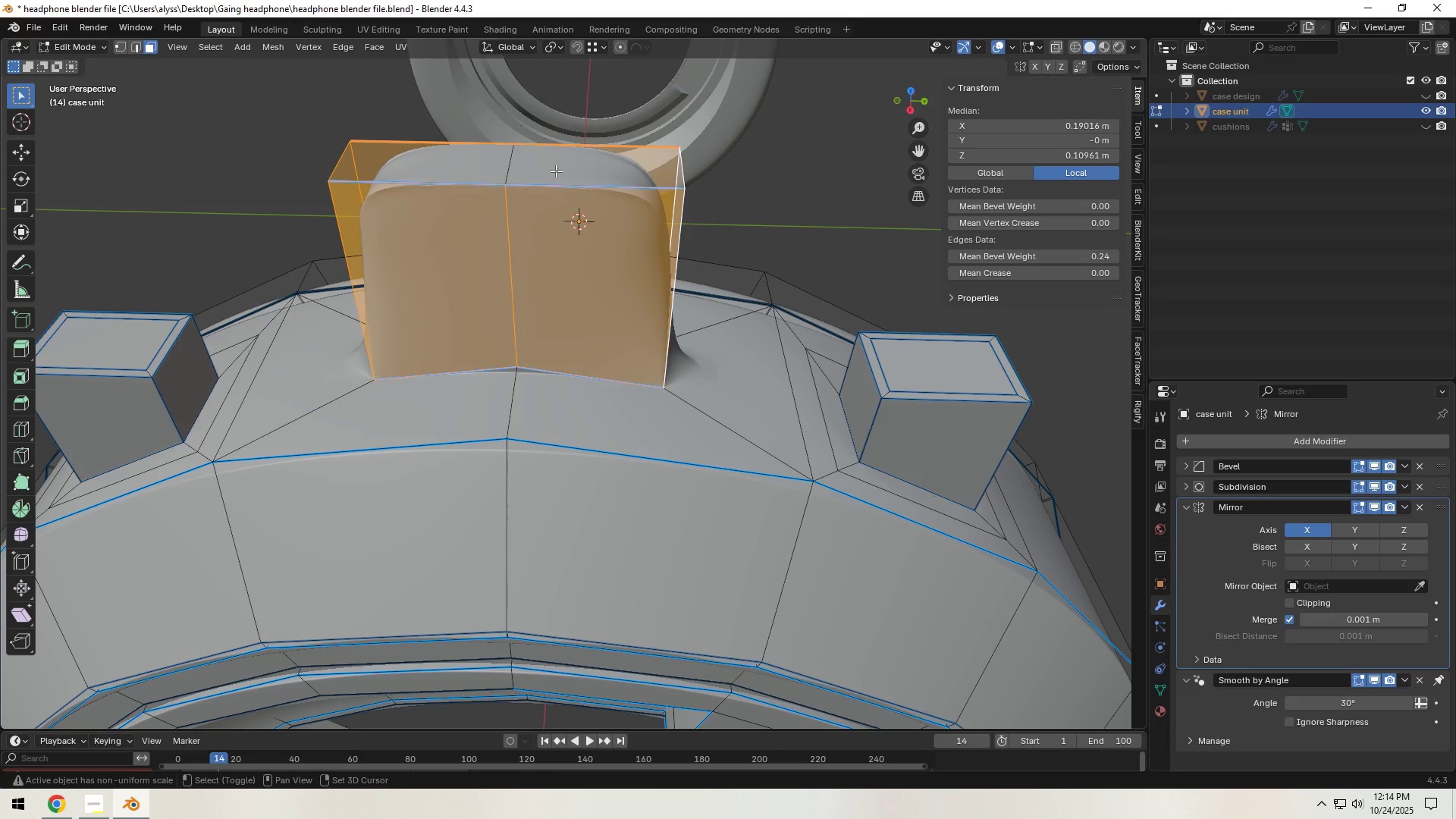 
left_click([556, 171])
 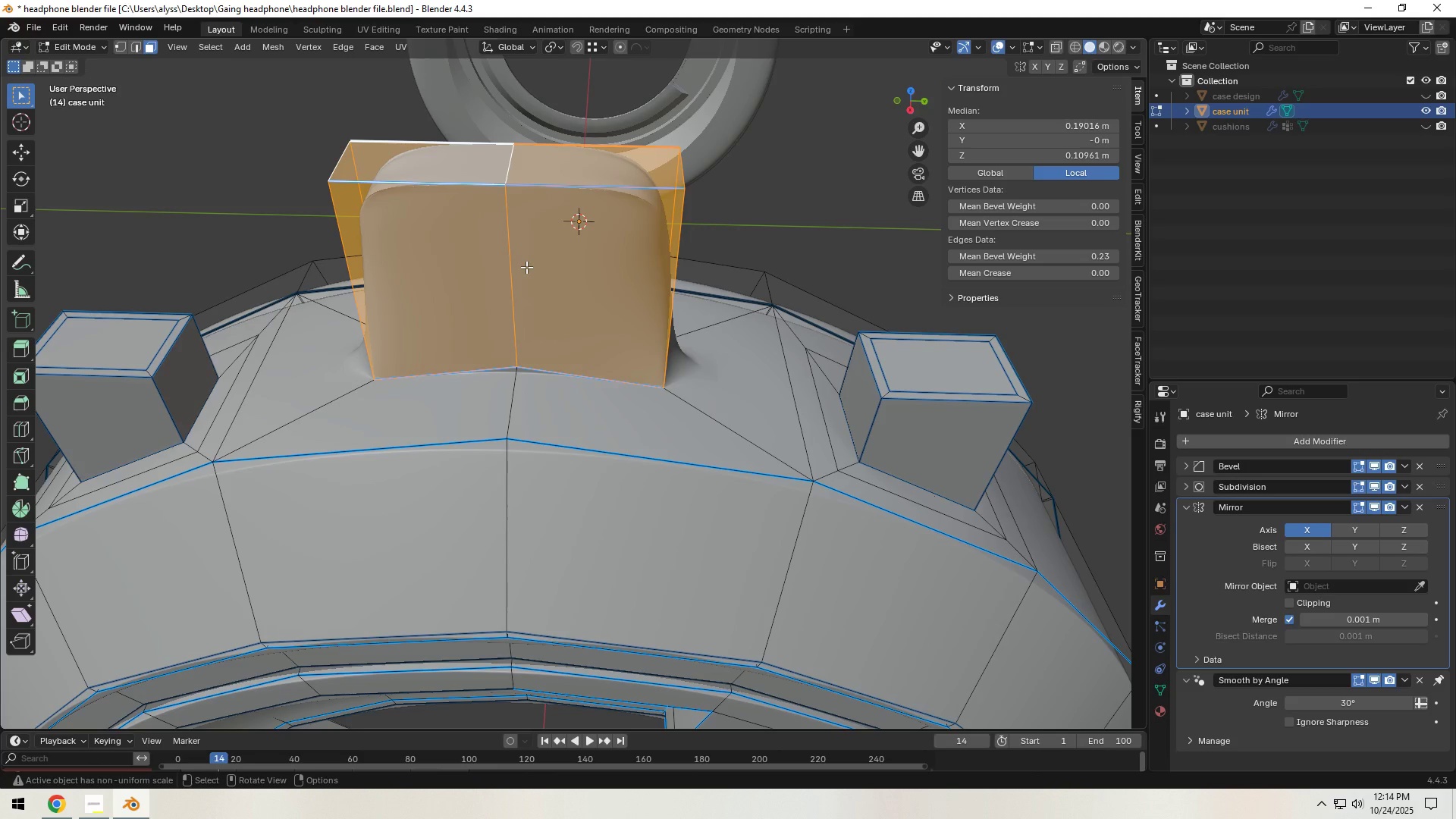 
key(2)
 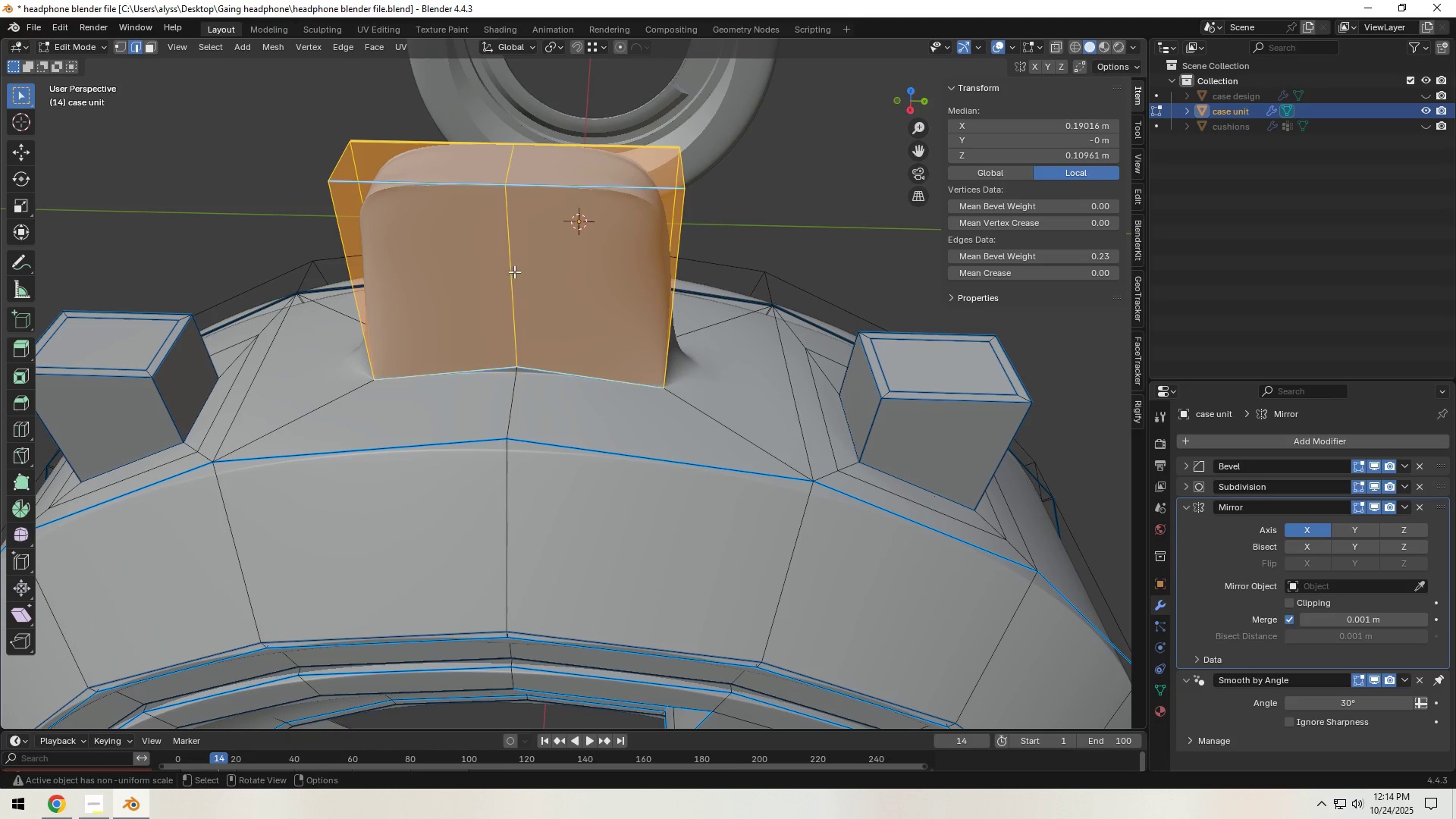 
hold_key(key=ShiftLeft, duration=1.16)
left_click([513, 272])
 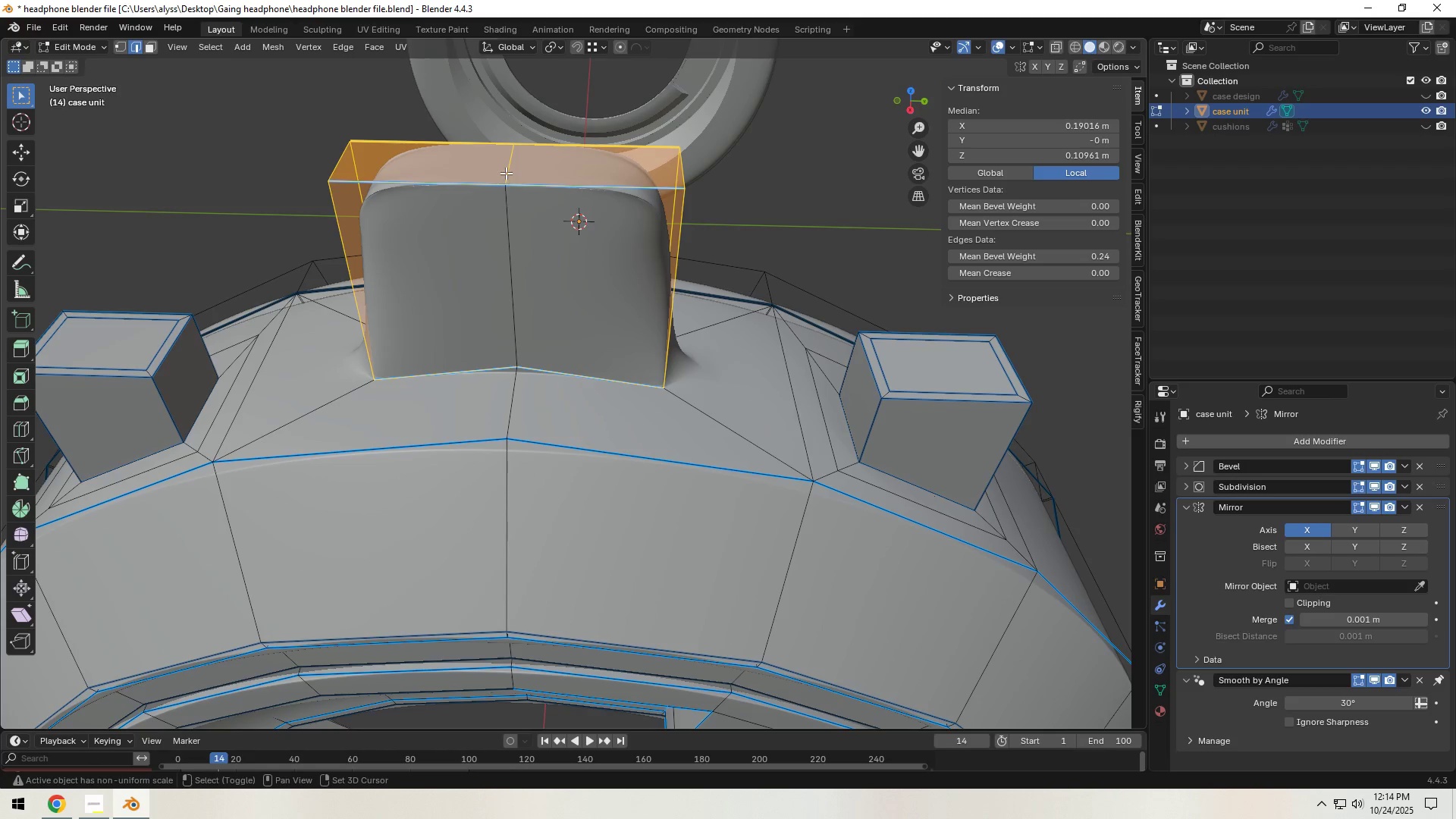 
left_click([506, 168])
 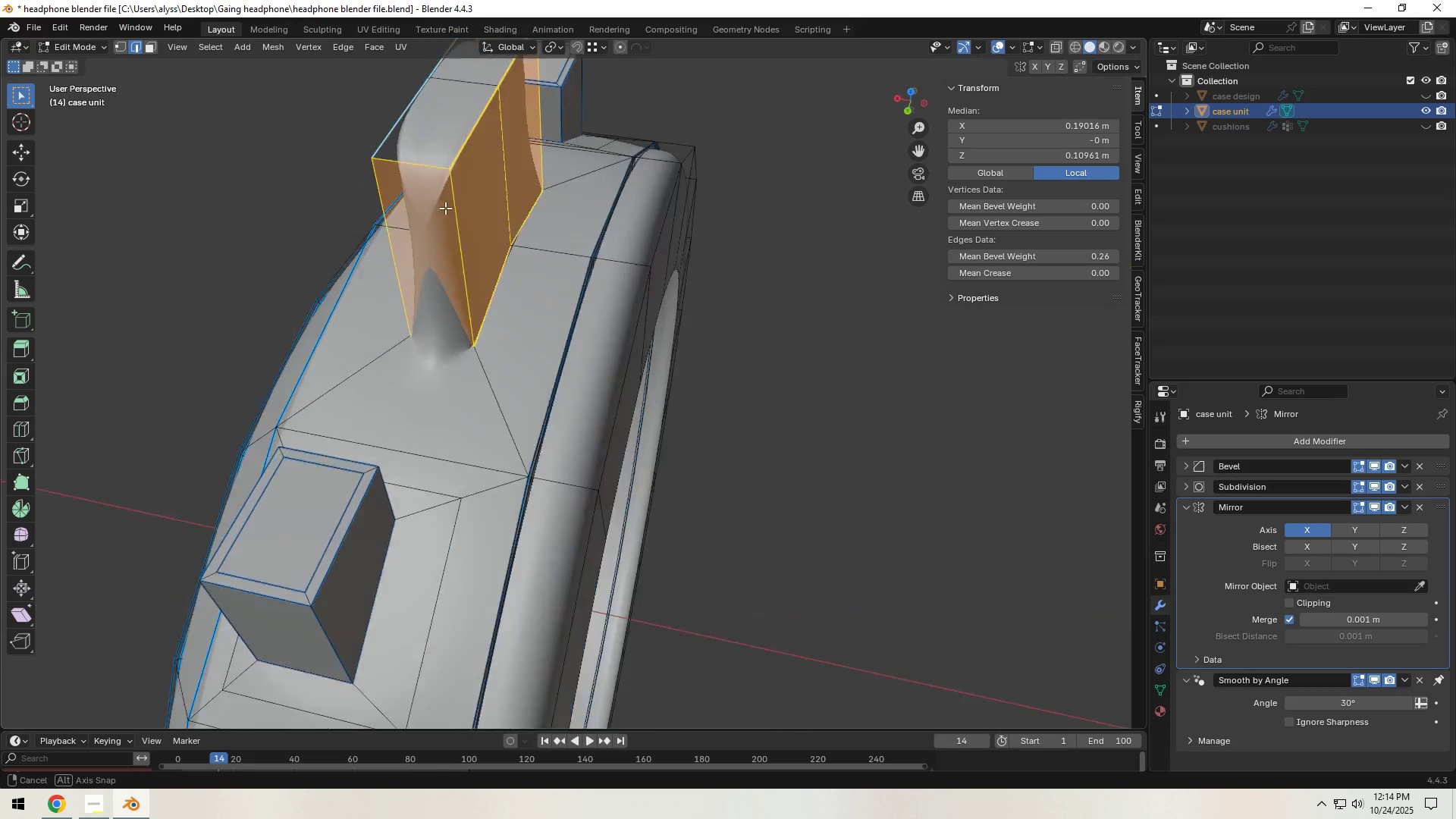 
hold_key(key=ShiftLeft, duration=0.77)
left_click([562, 138])
 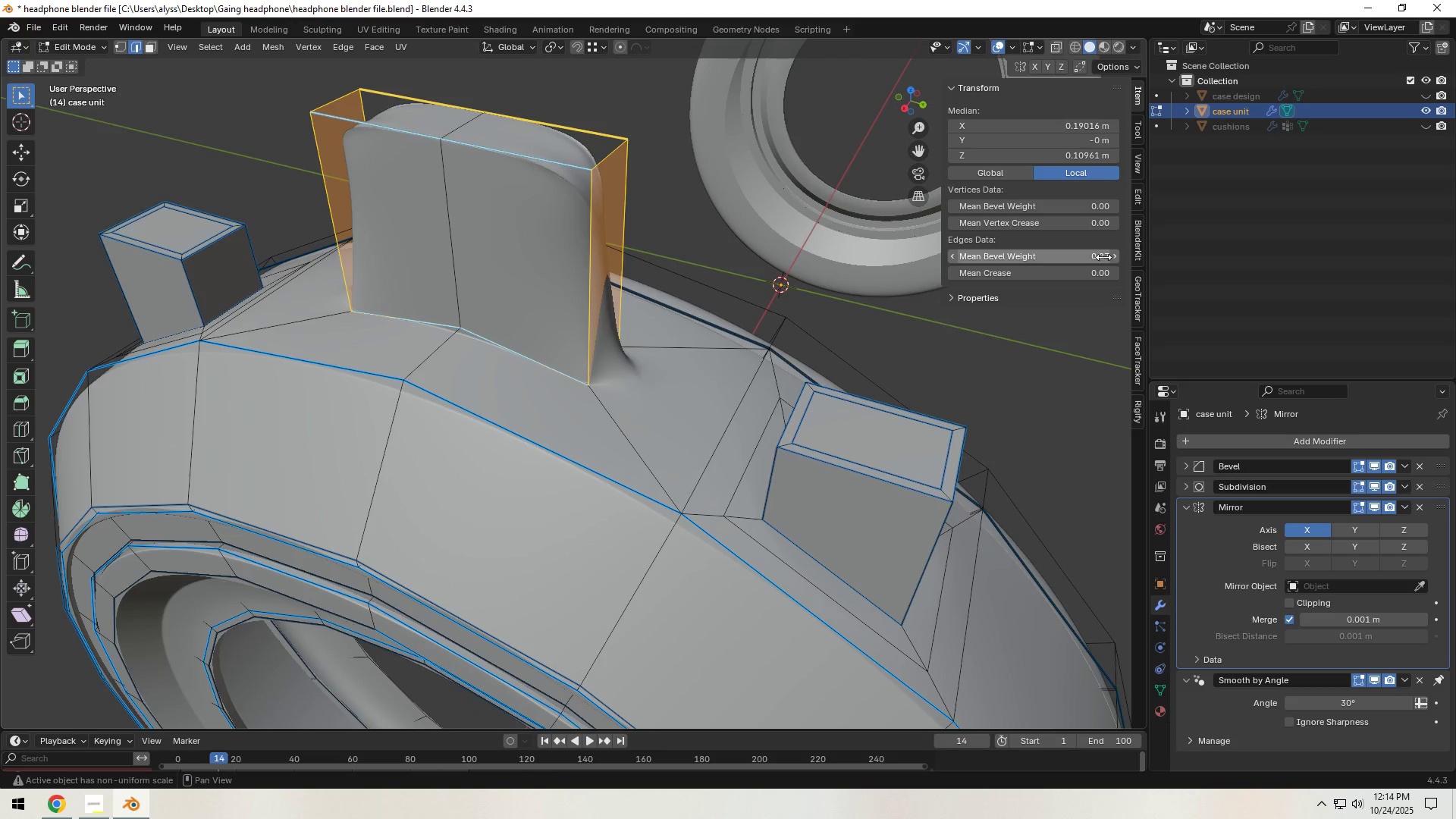 
left_click([1085, 259])
 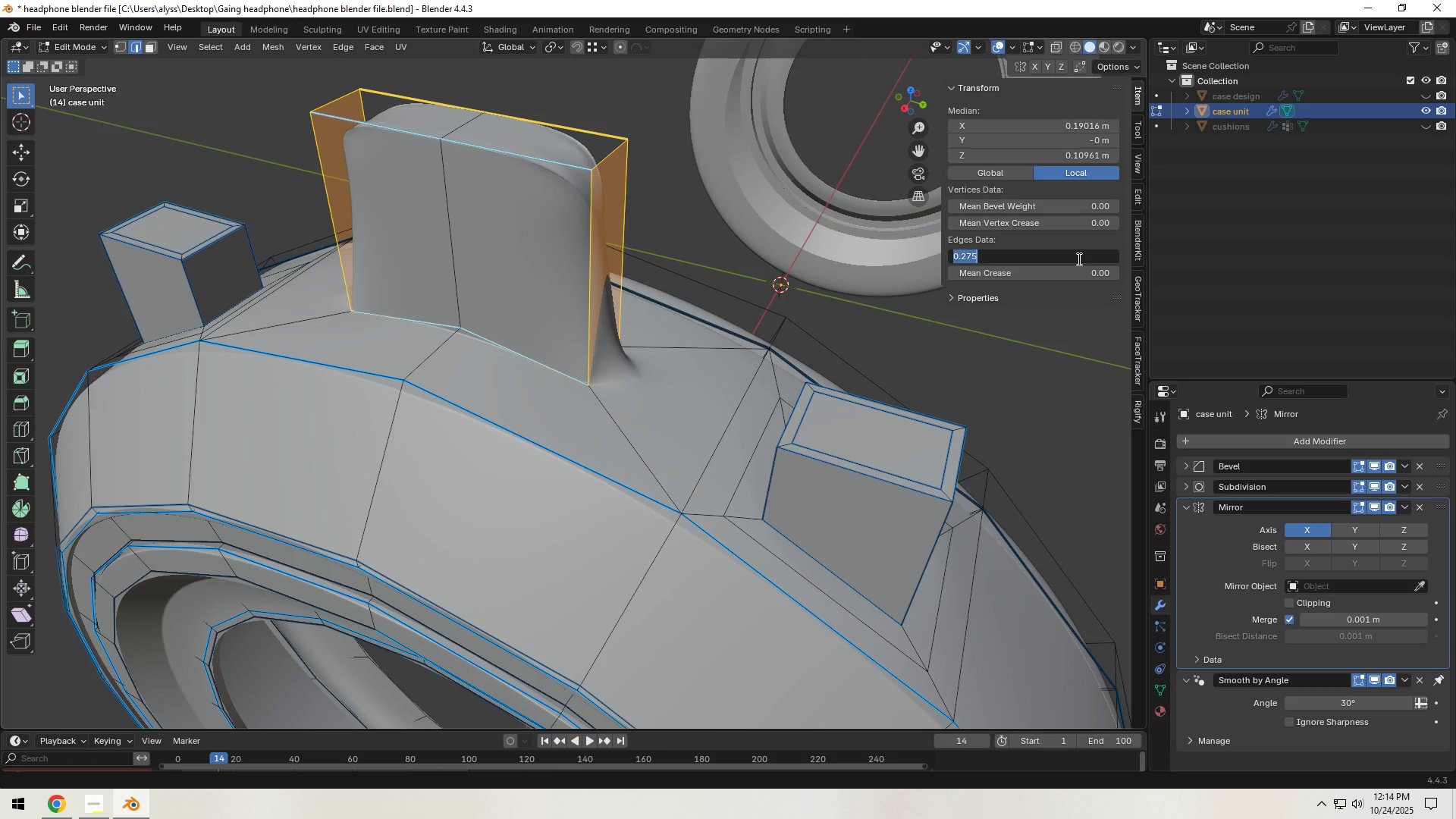 
key(NumpadDecimal)
 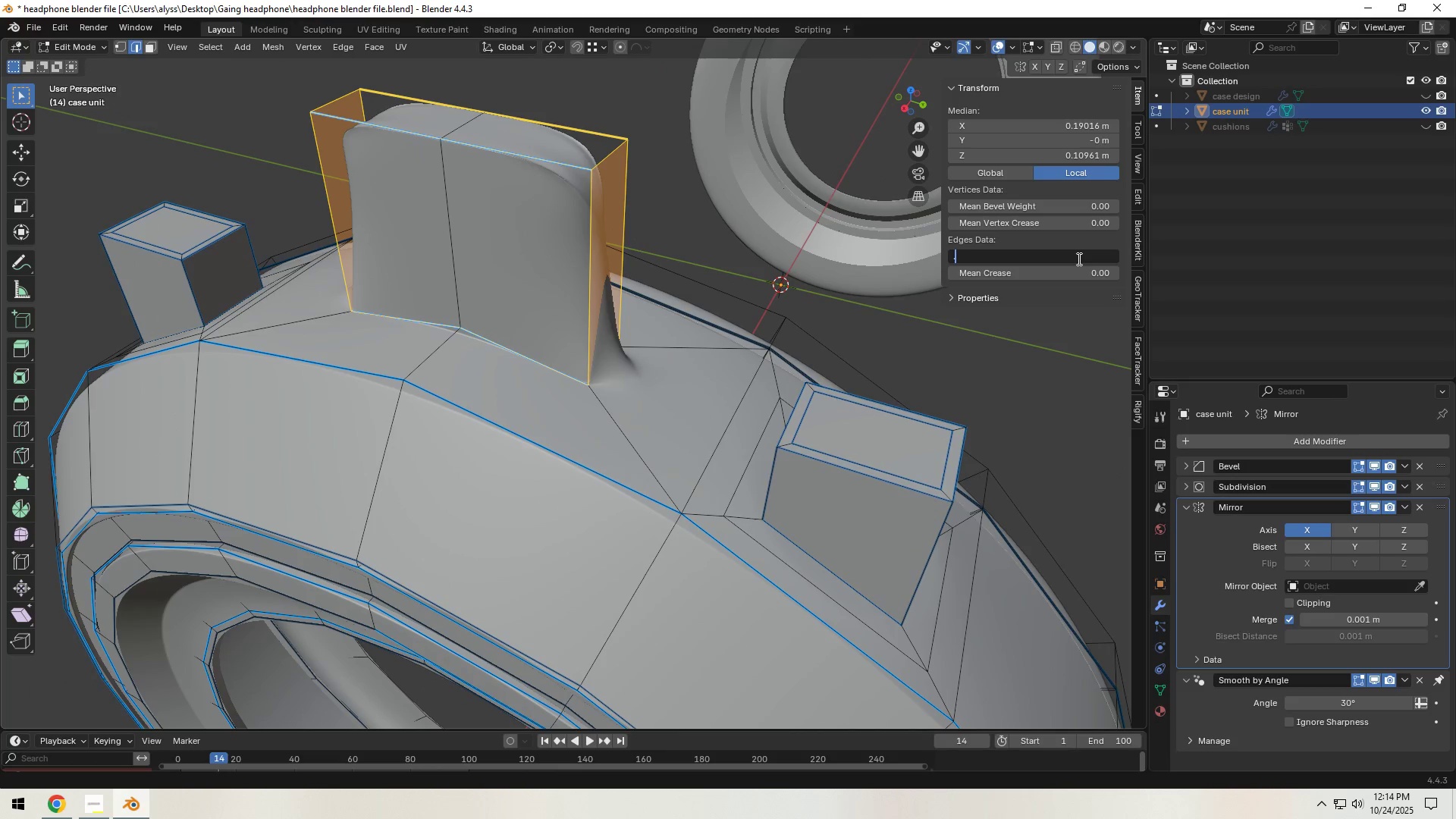 
key(Numpad8)
 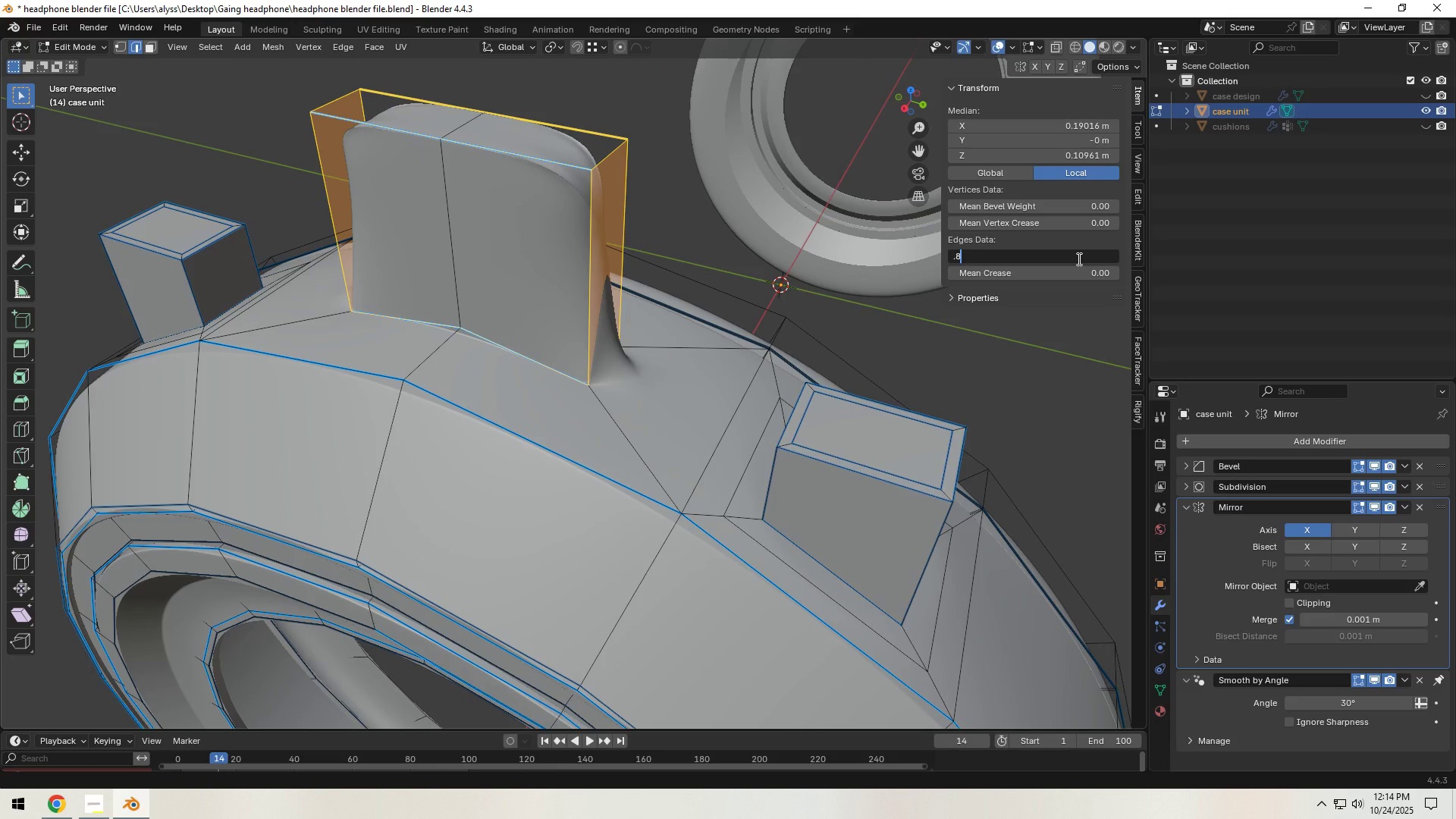 
key(NumpadEnter)
 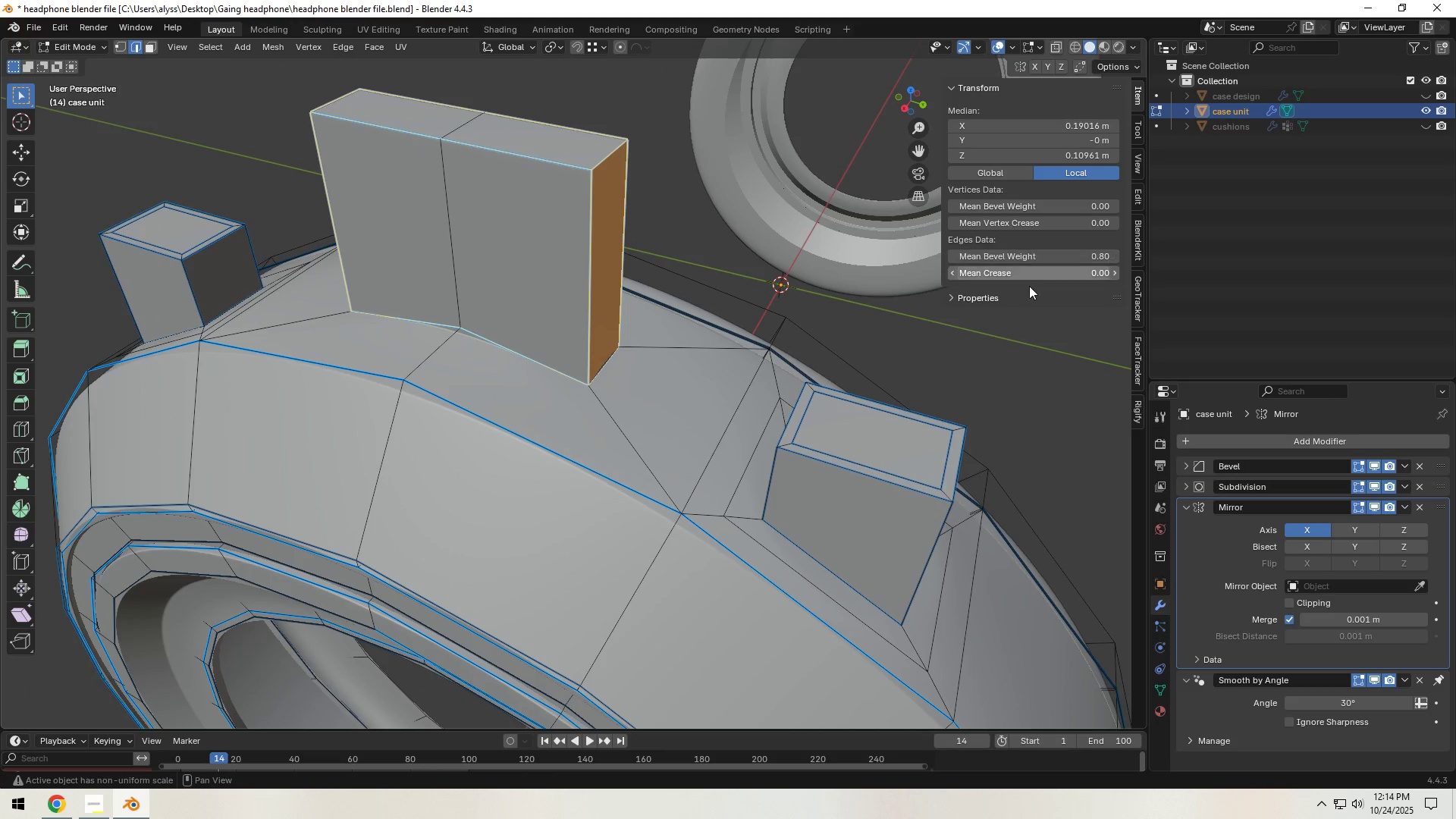 
key(Tab)
 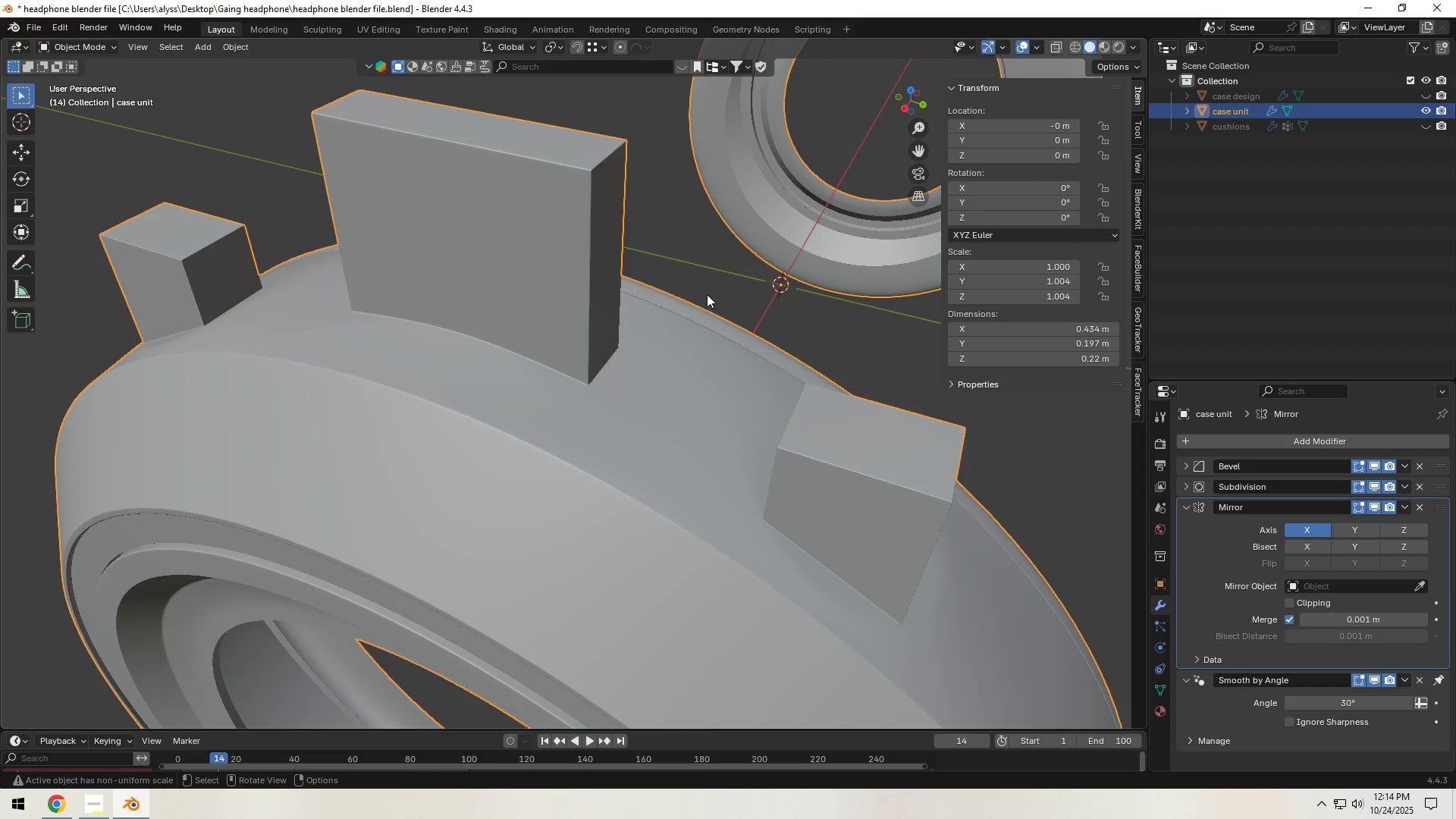 
scroll: coordinate [708, 294], scroll_direction: down, amount: 4.0
 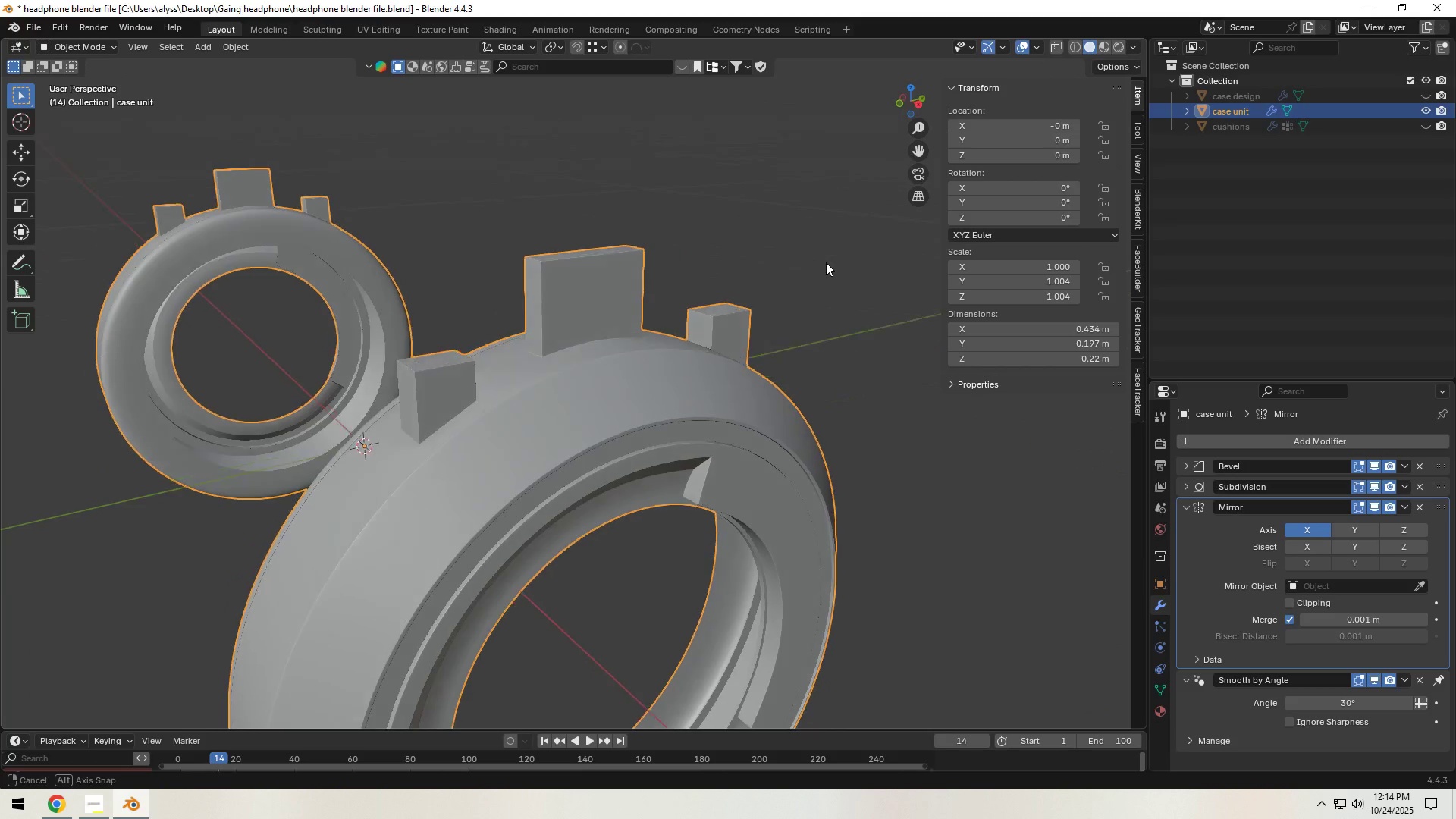 
hold_key(key=ShiftLeft, duration=0.41)
 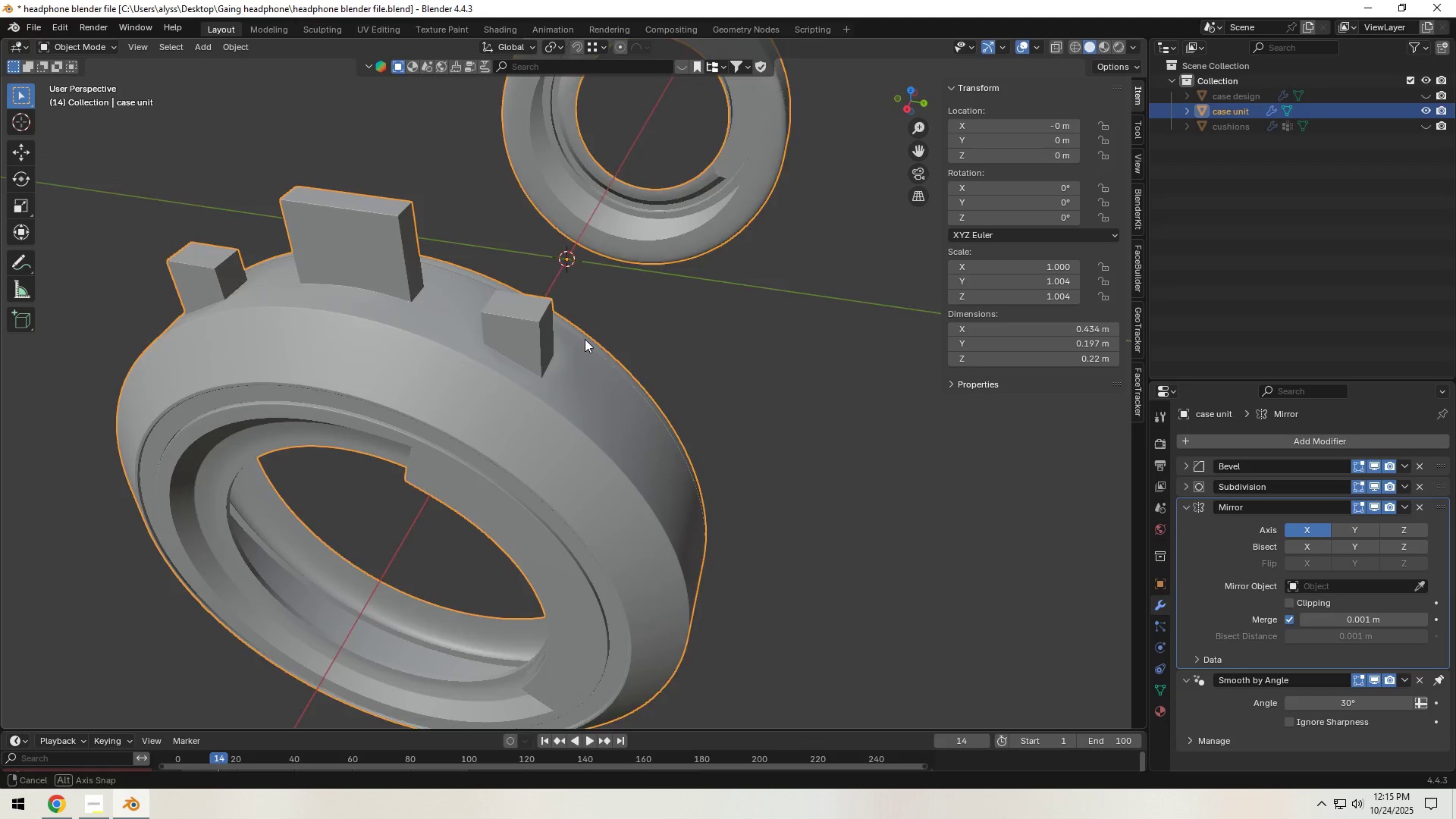 
scroll: coordinate [579, 346], scroll_direction: up, amount: 4.0
 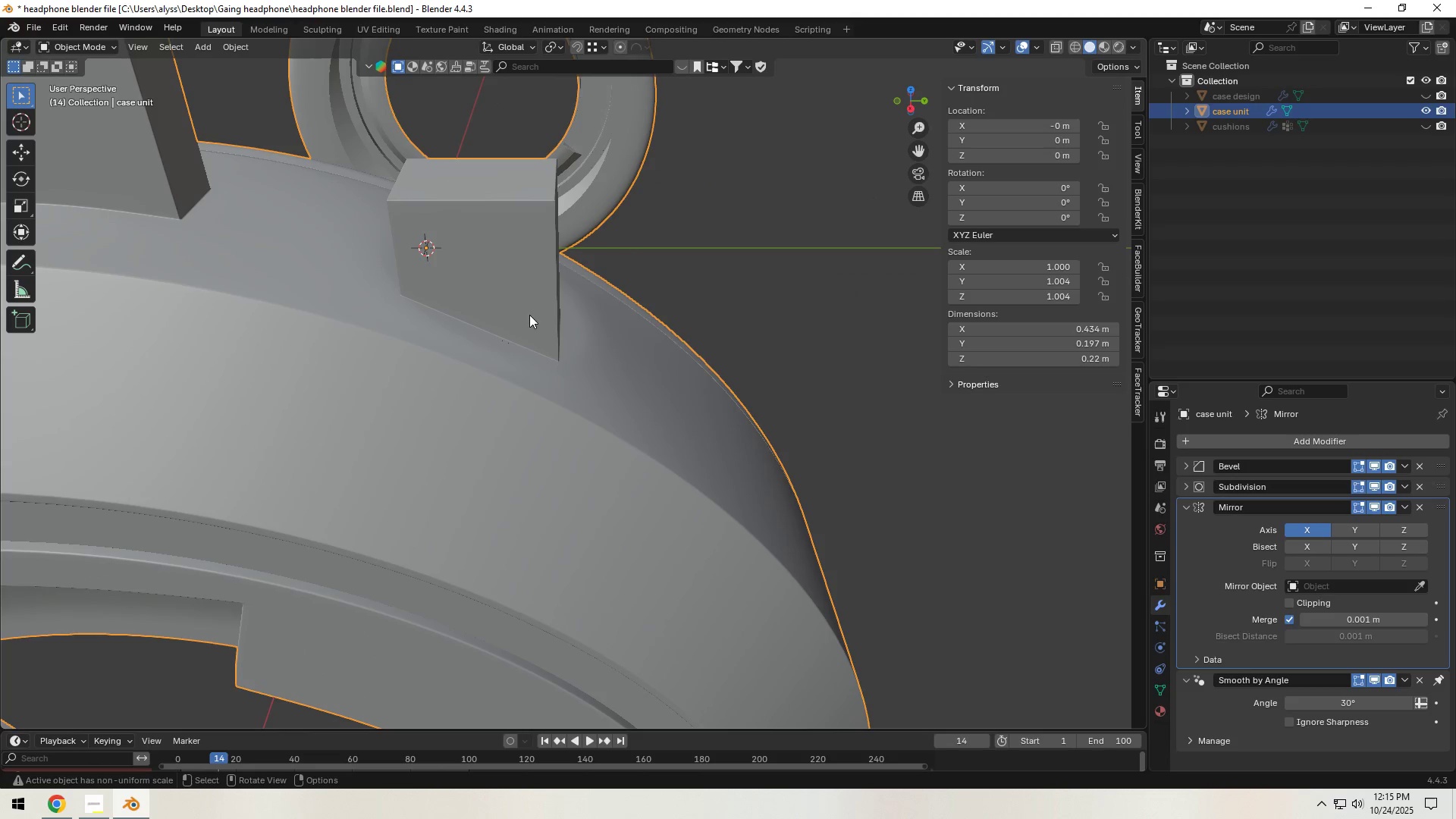 
key(Tab)
 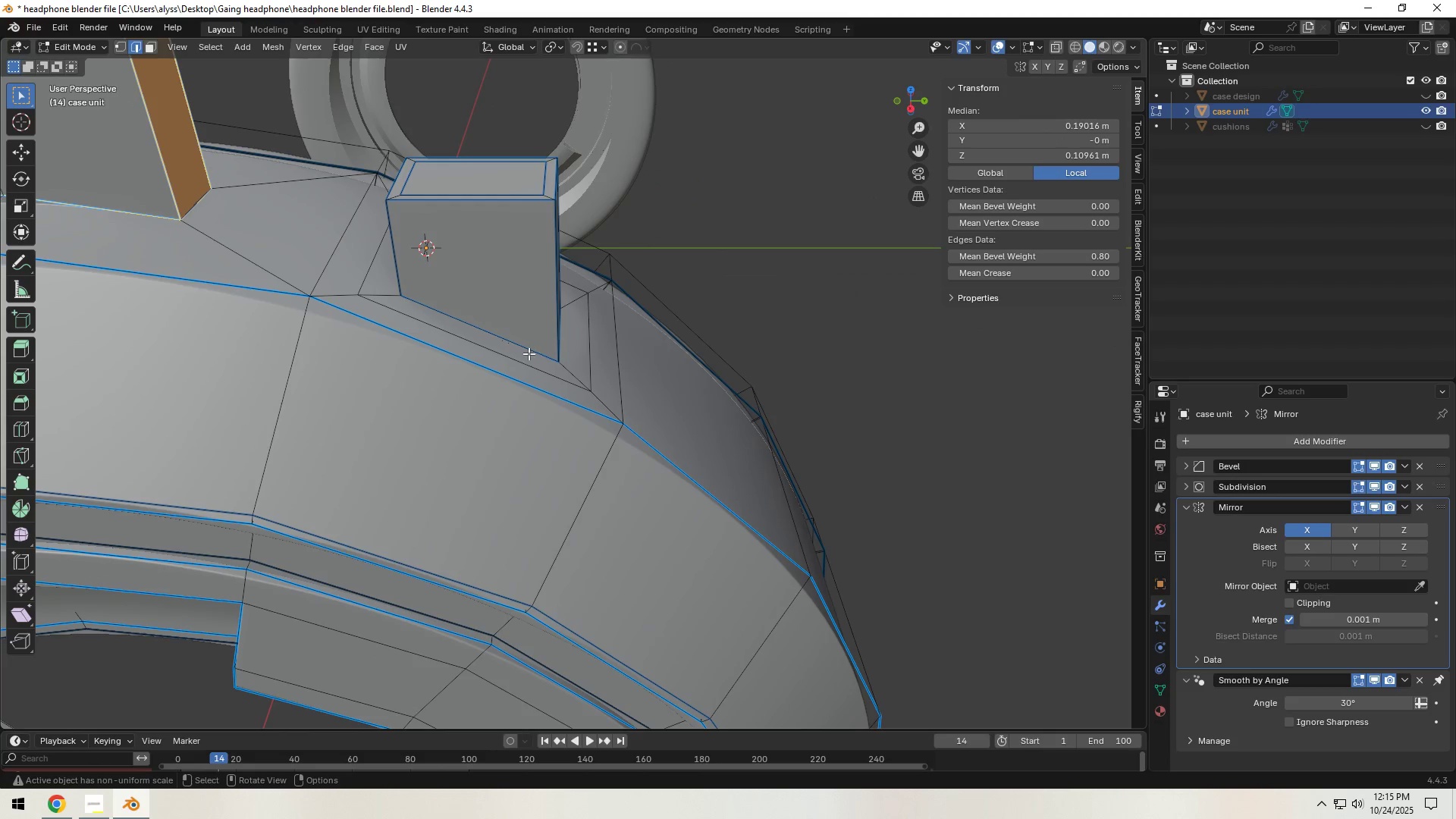 
hold_key(key=AltLeft, duration=0.63)
 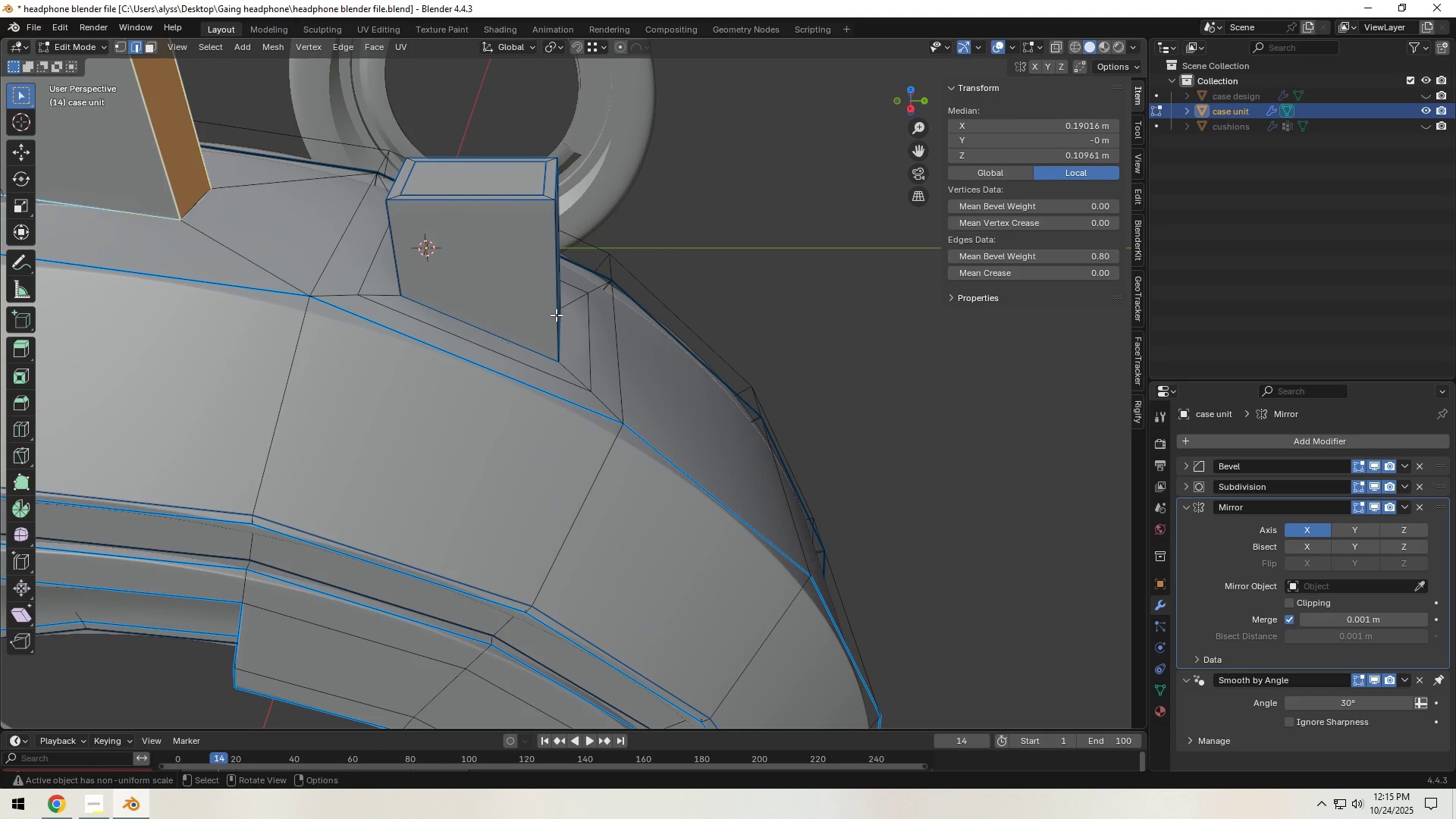 
left_click([554, 314])
 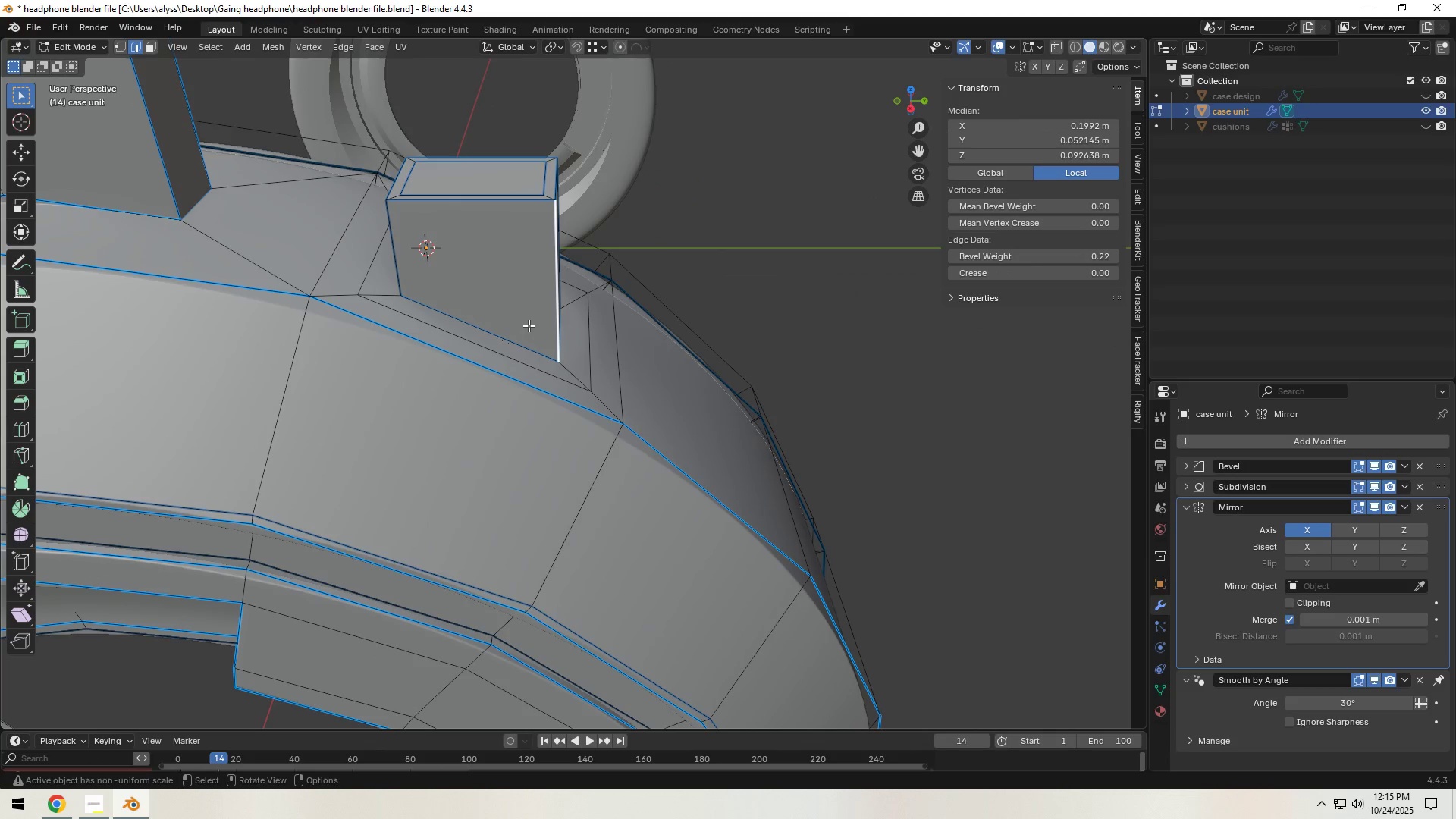 
key(3)
 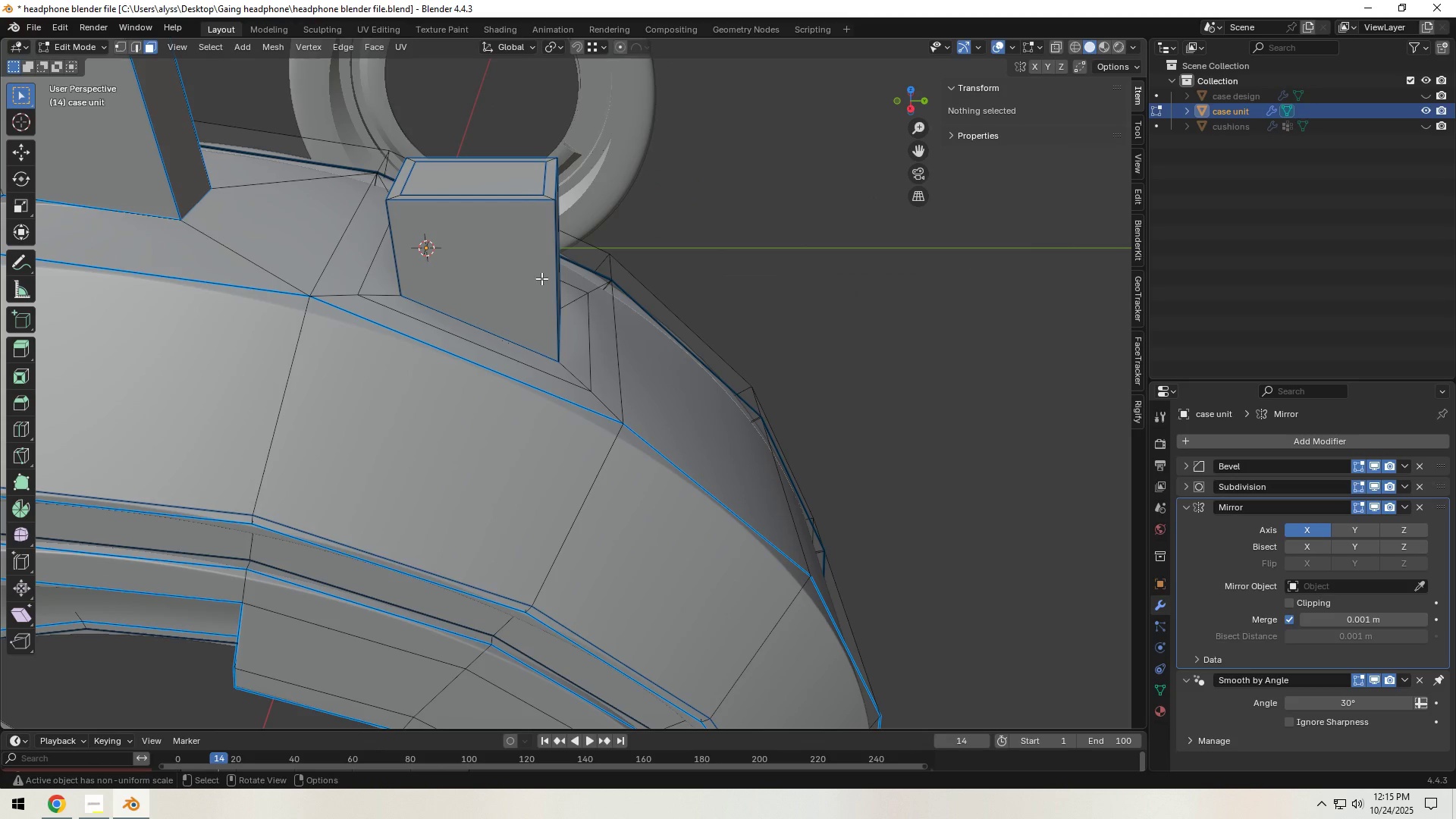 
hold_key(key=AltLeft, duration=0.98)
left_click([544, 276])
 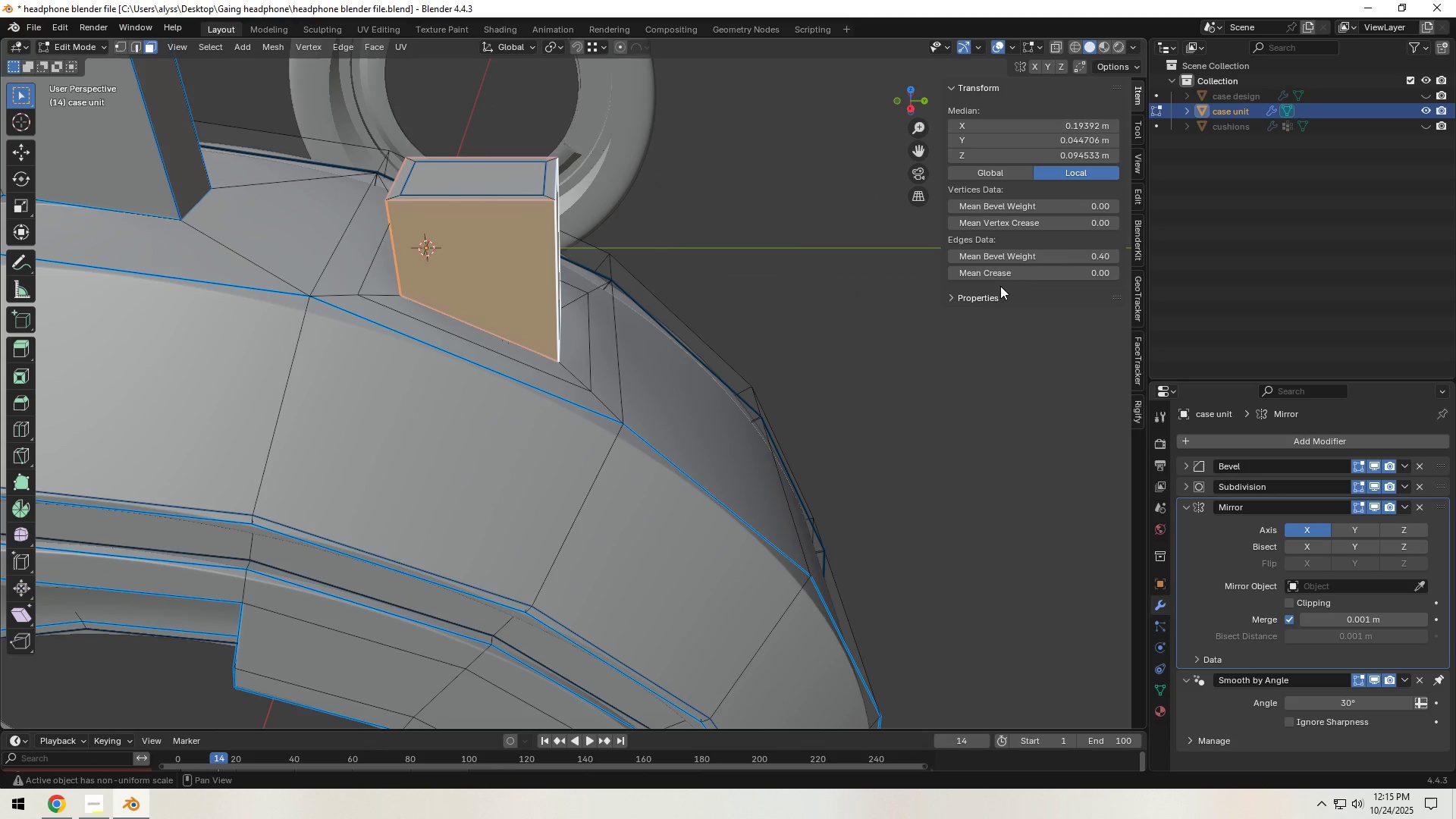 
left_click([1071, 255])
 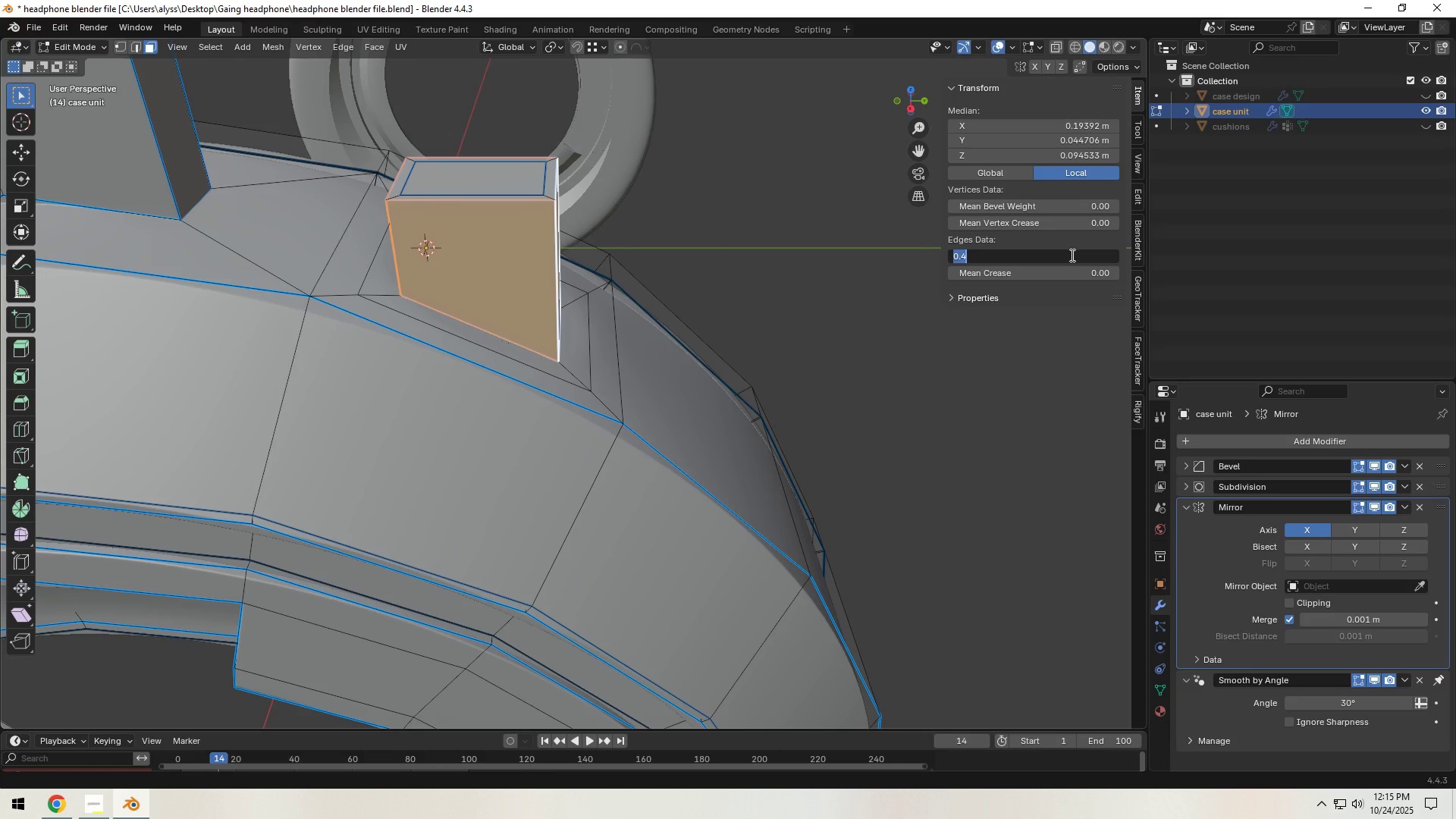 
key(NumpadDecimal)
 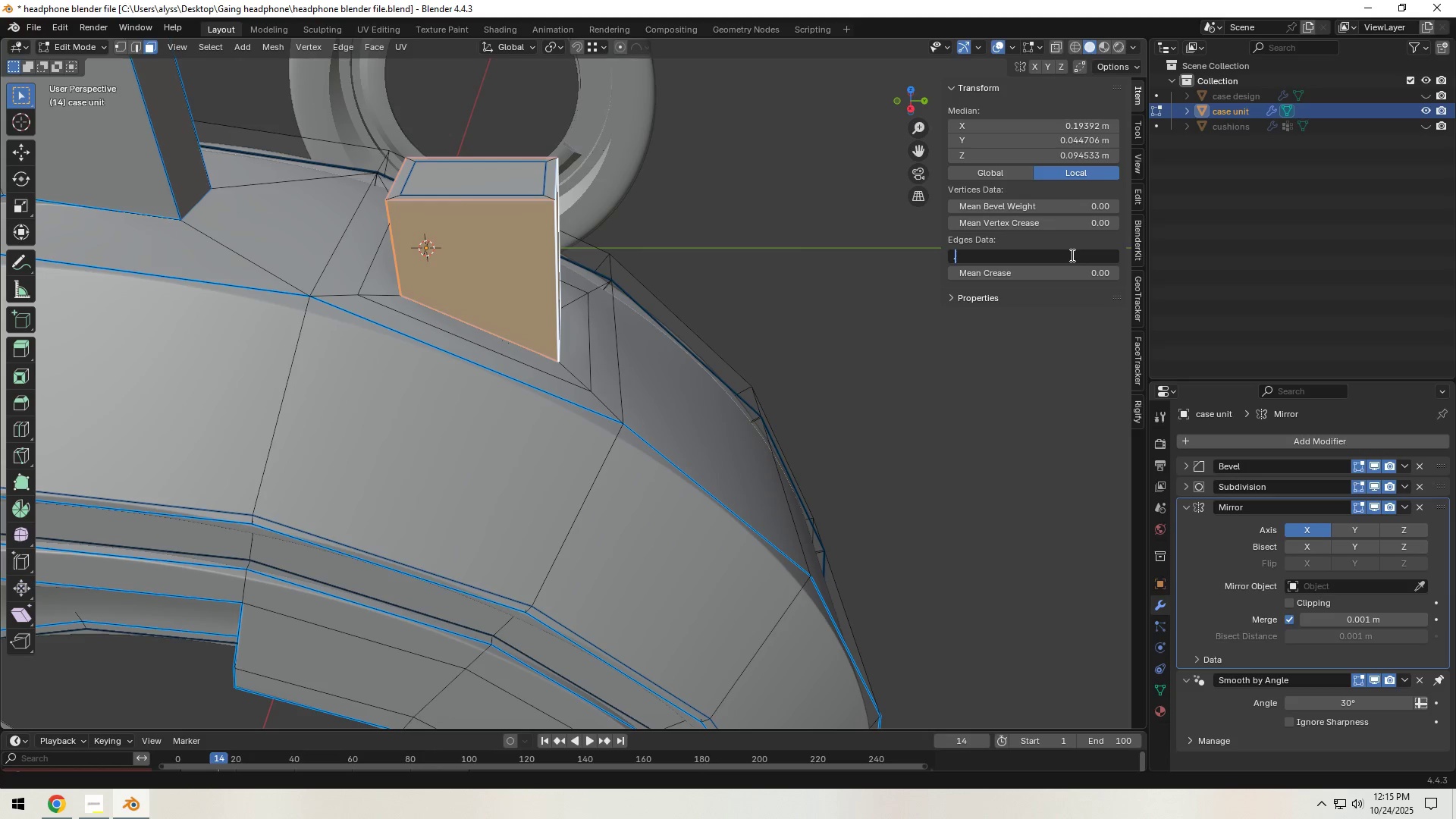 
key(Numpad8)
 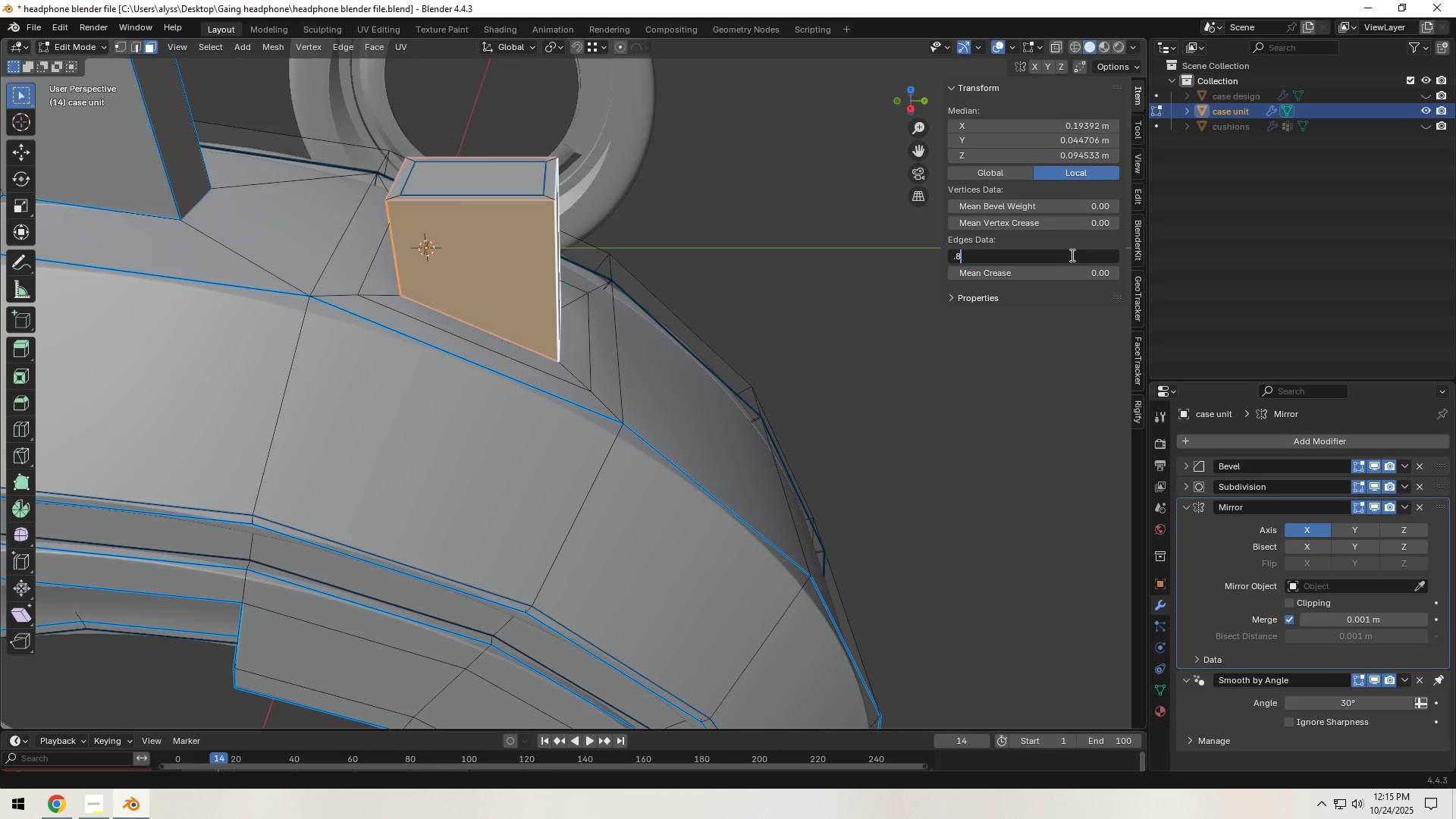 
key(NumpadEnter)
 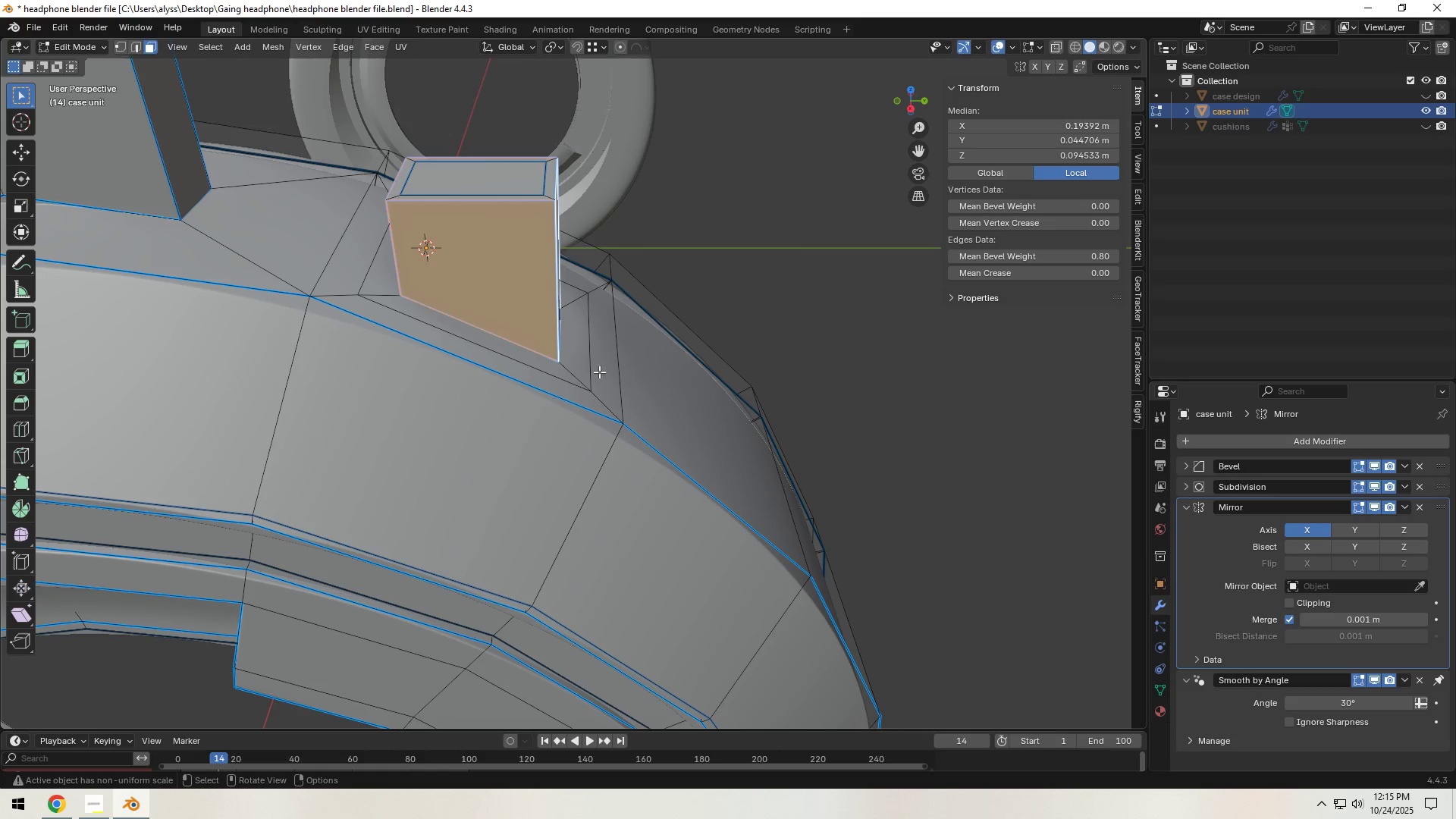 
key(2)
 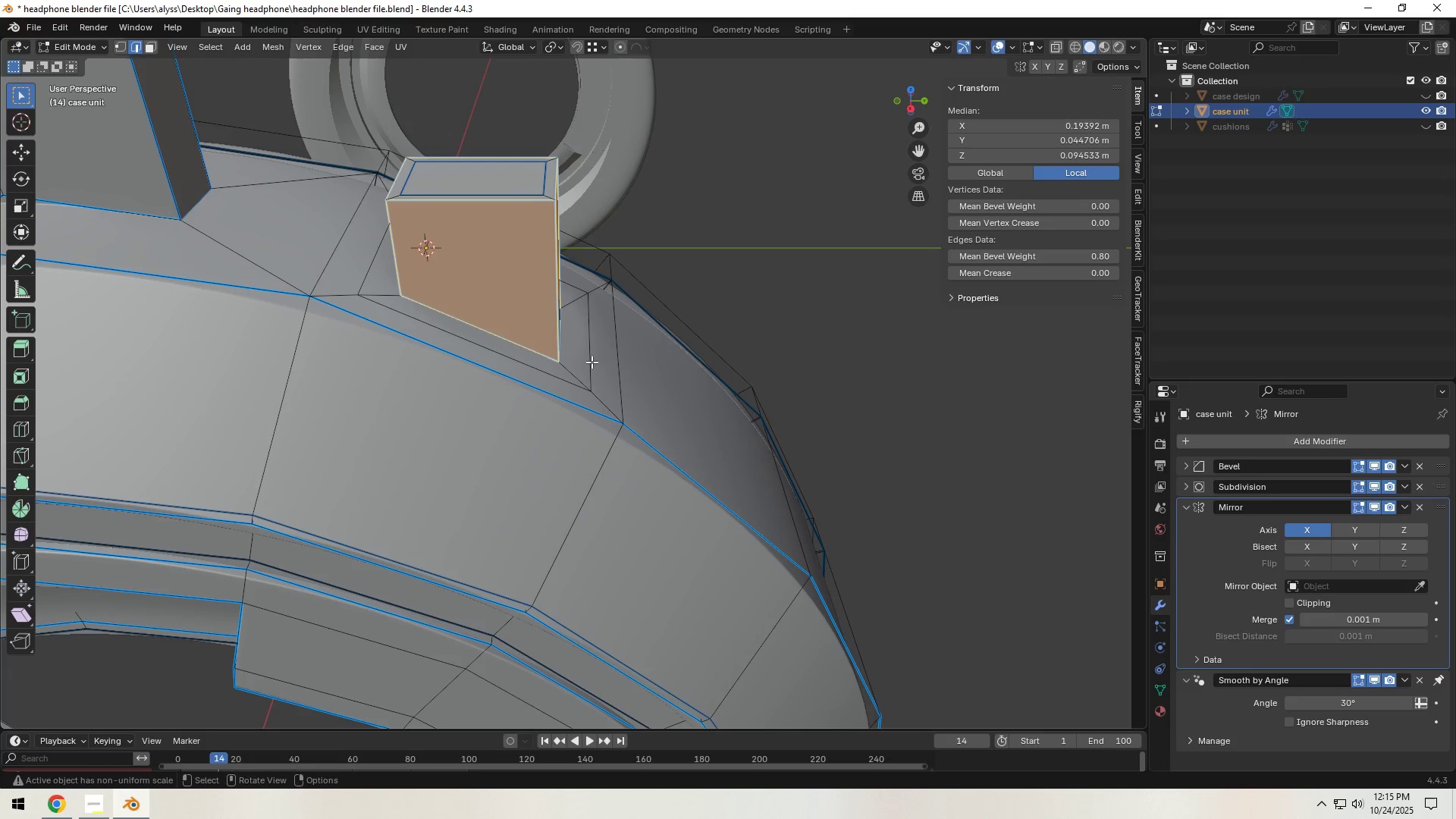 
hold_key(key=AltLeft, duration=0.6)
left_click([592, 362])
 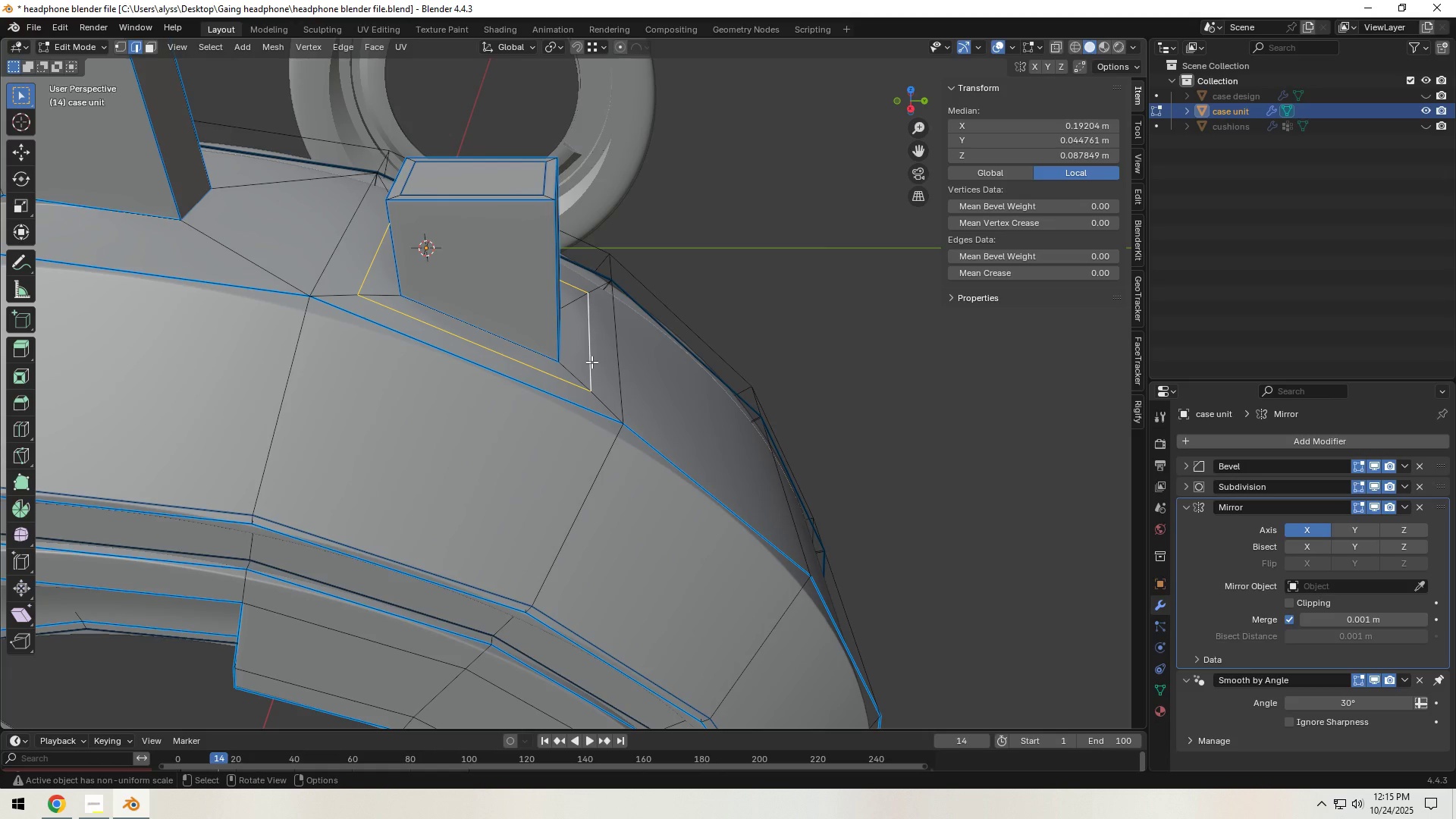 
key(Control+X)
 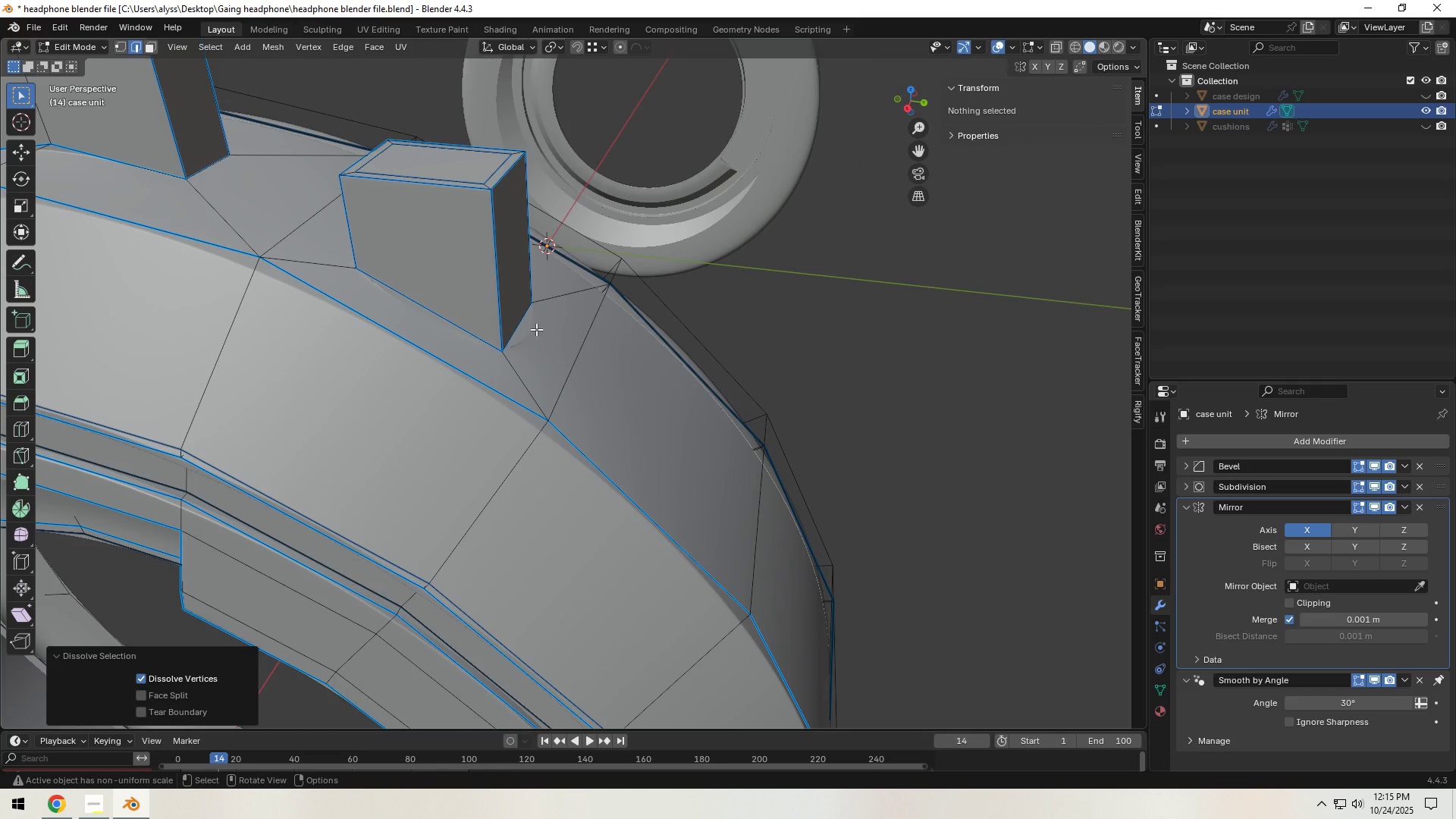 
hold_key(key=Backquote, duration=0.33)
 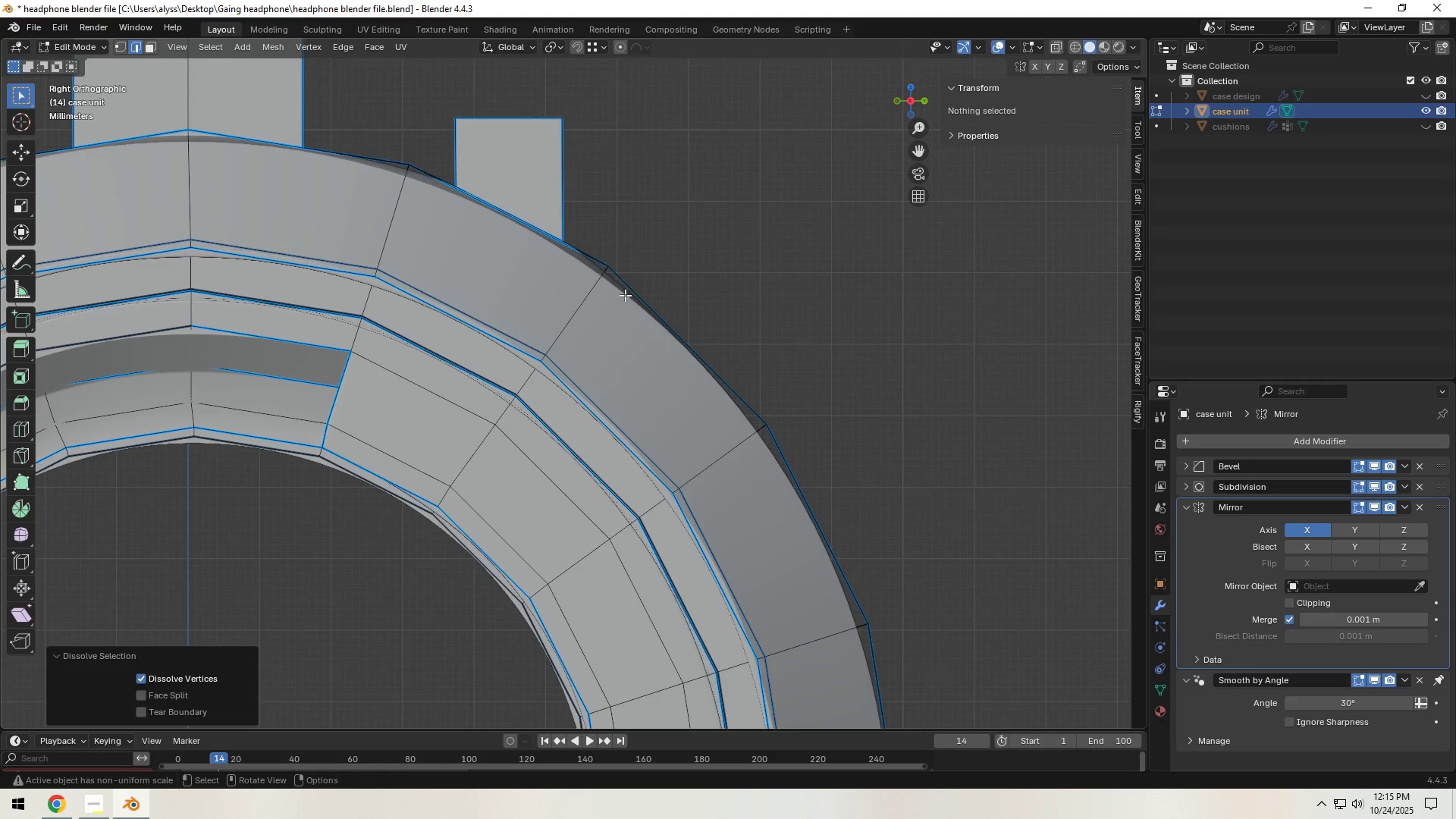 
scroll: coordinate [617, 295], scroll_direction: up, amount: 4.0
 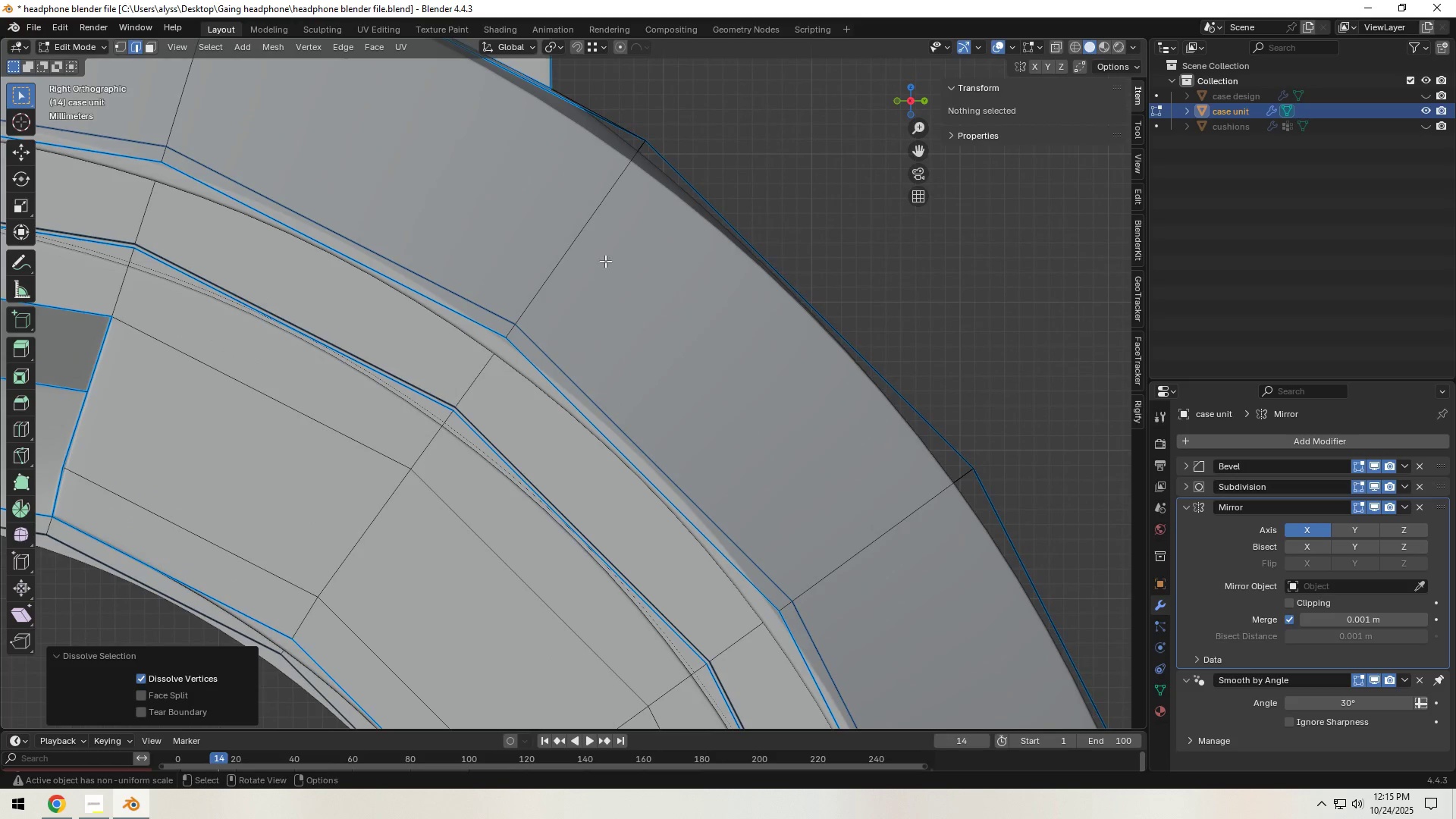 
hold_key(key=ShiftLeft, duration=0.65)
 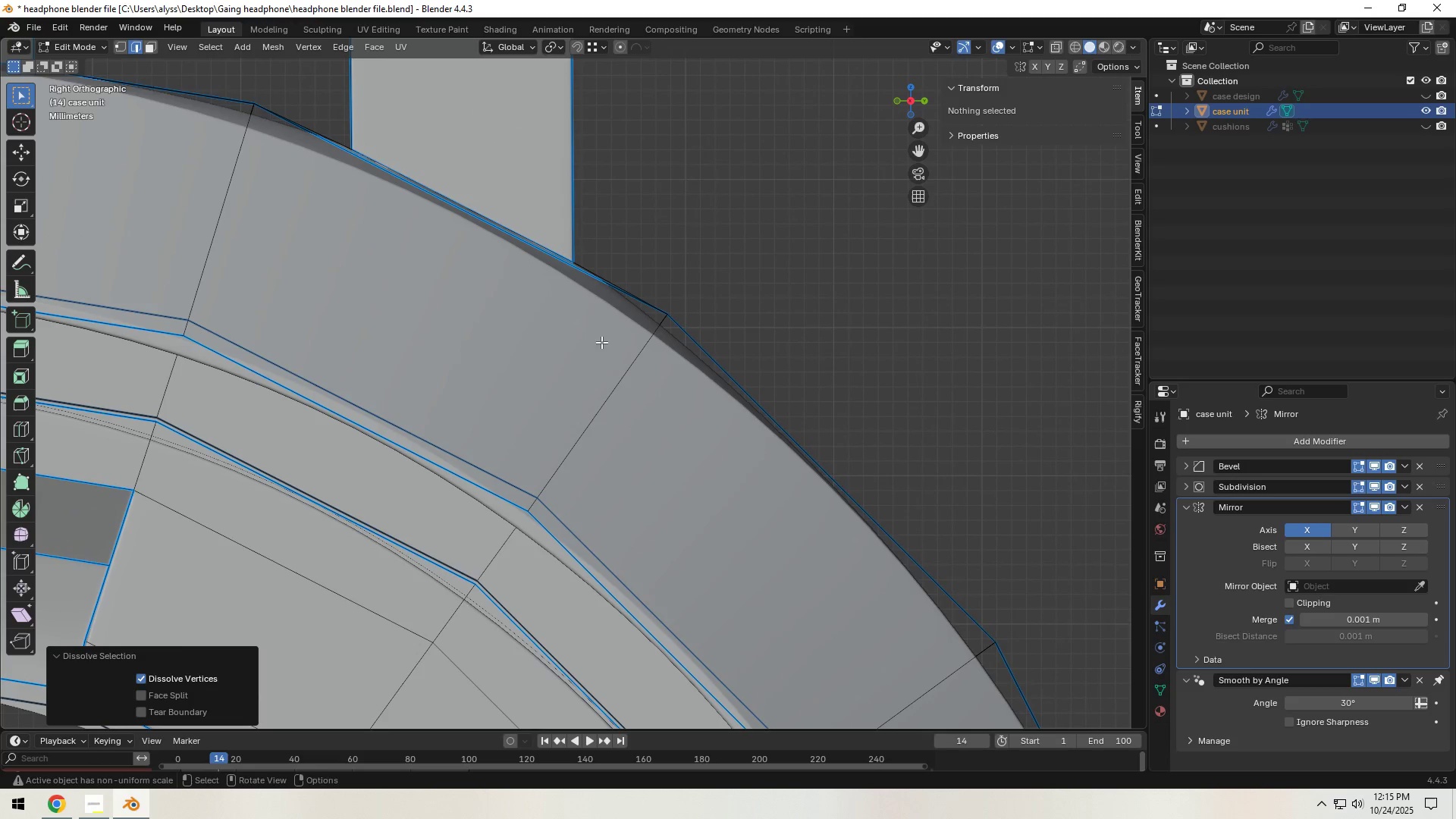 
hold_key(key=ShiftLeft, duration=0.65)
 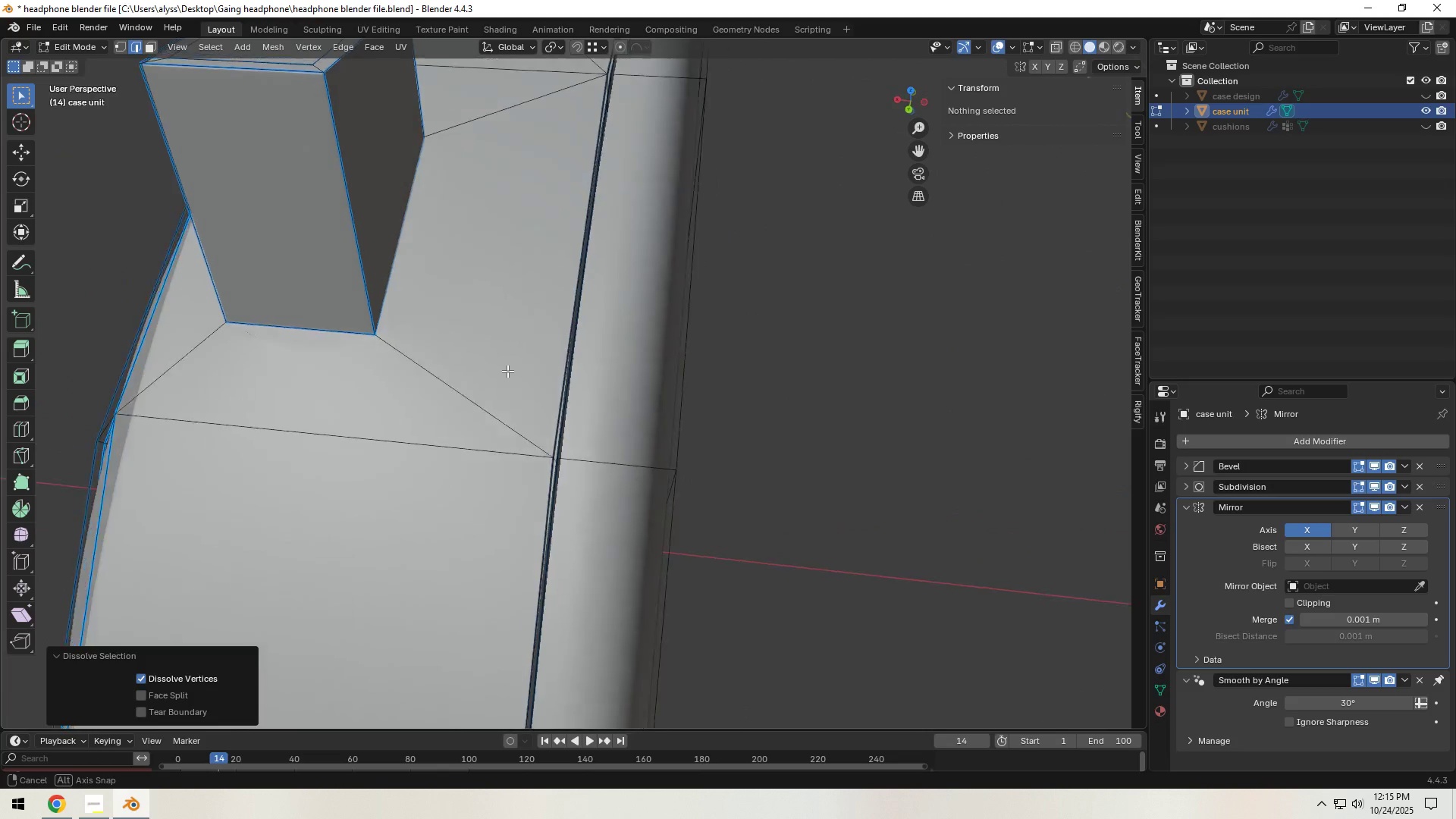 
hold_key(key=ShiftLeft, duration=0.41)
 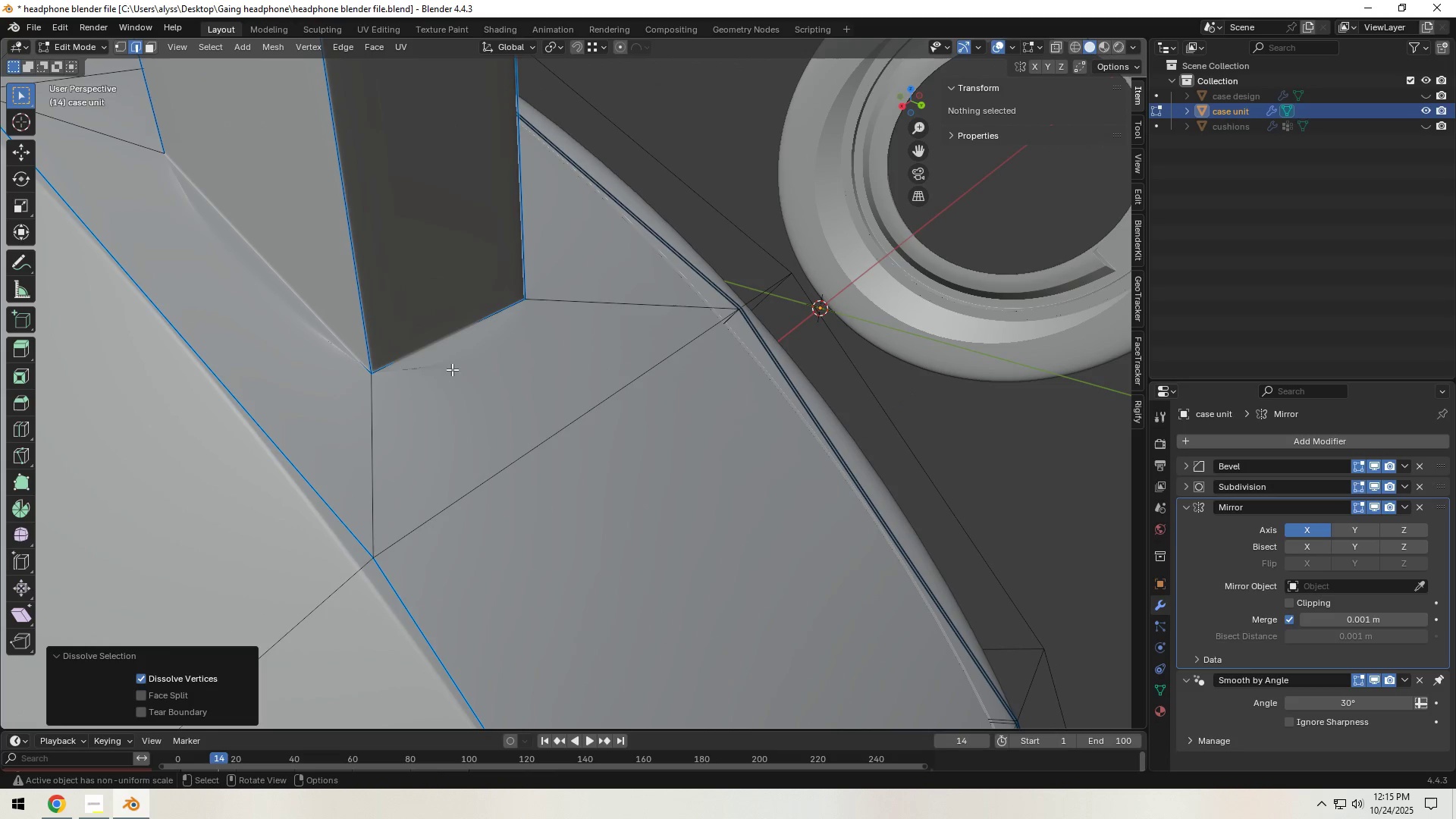 
left_click([409, 360])
 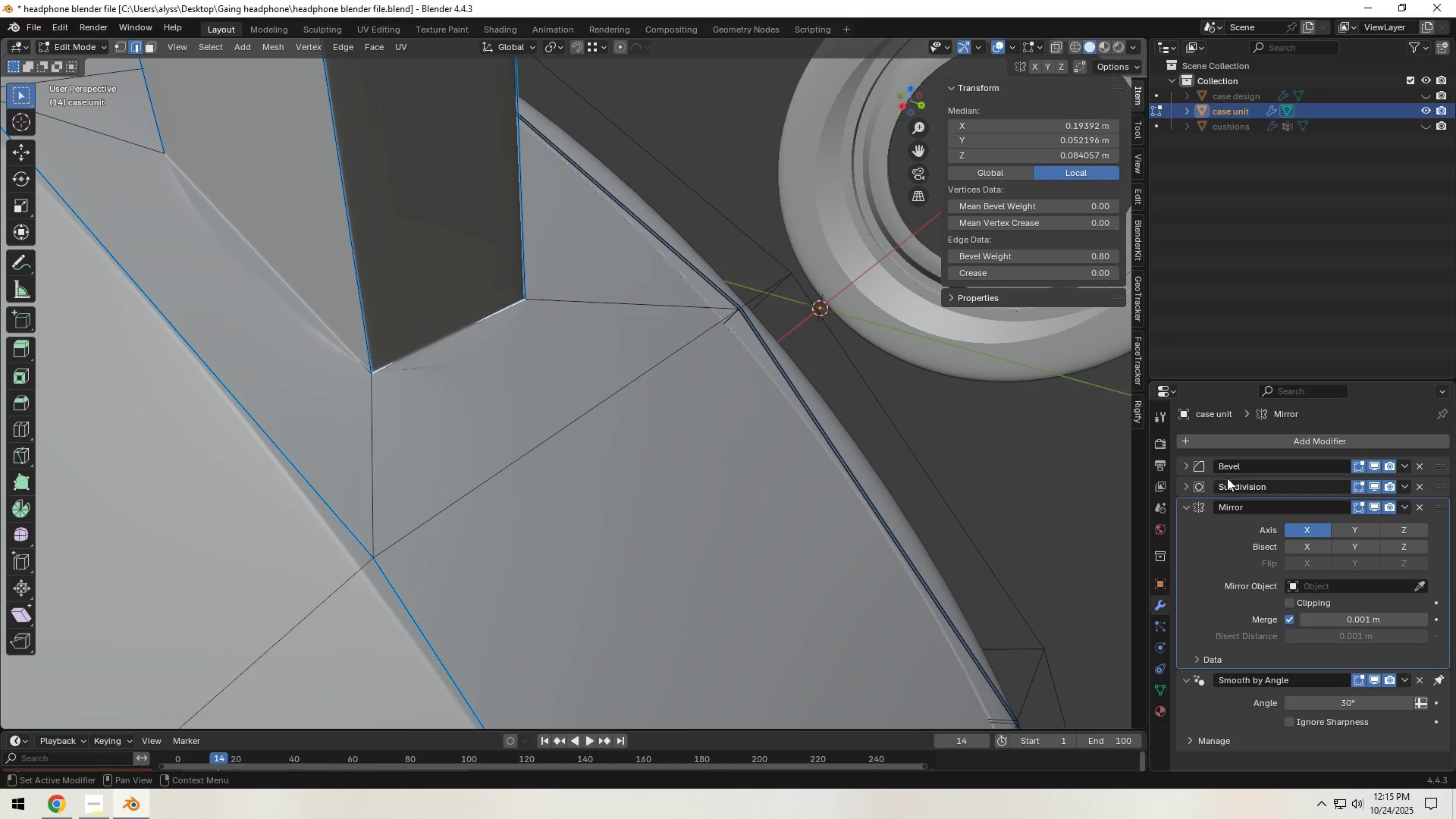 
left_click([1187, 469])
 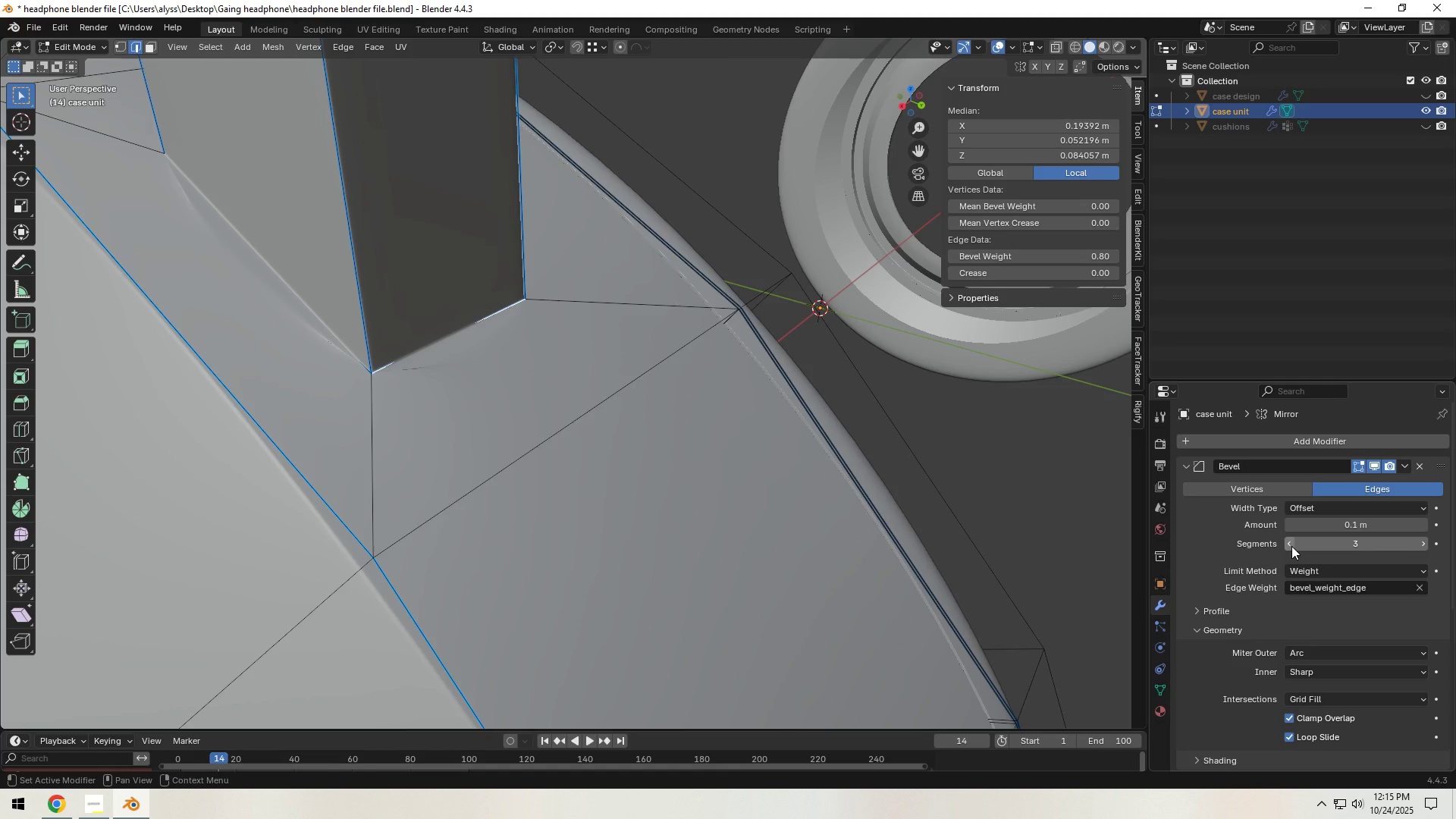 
left_click([1291, 546])
 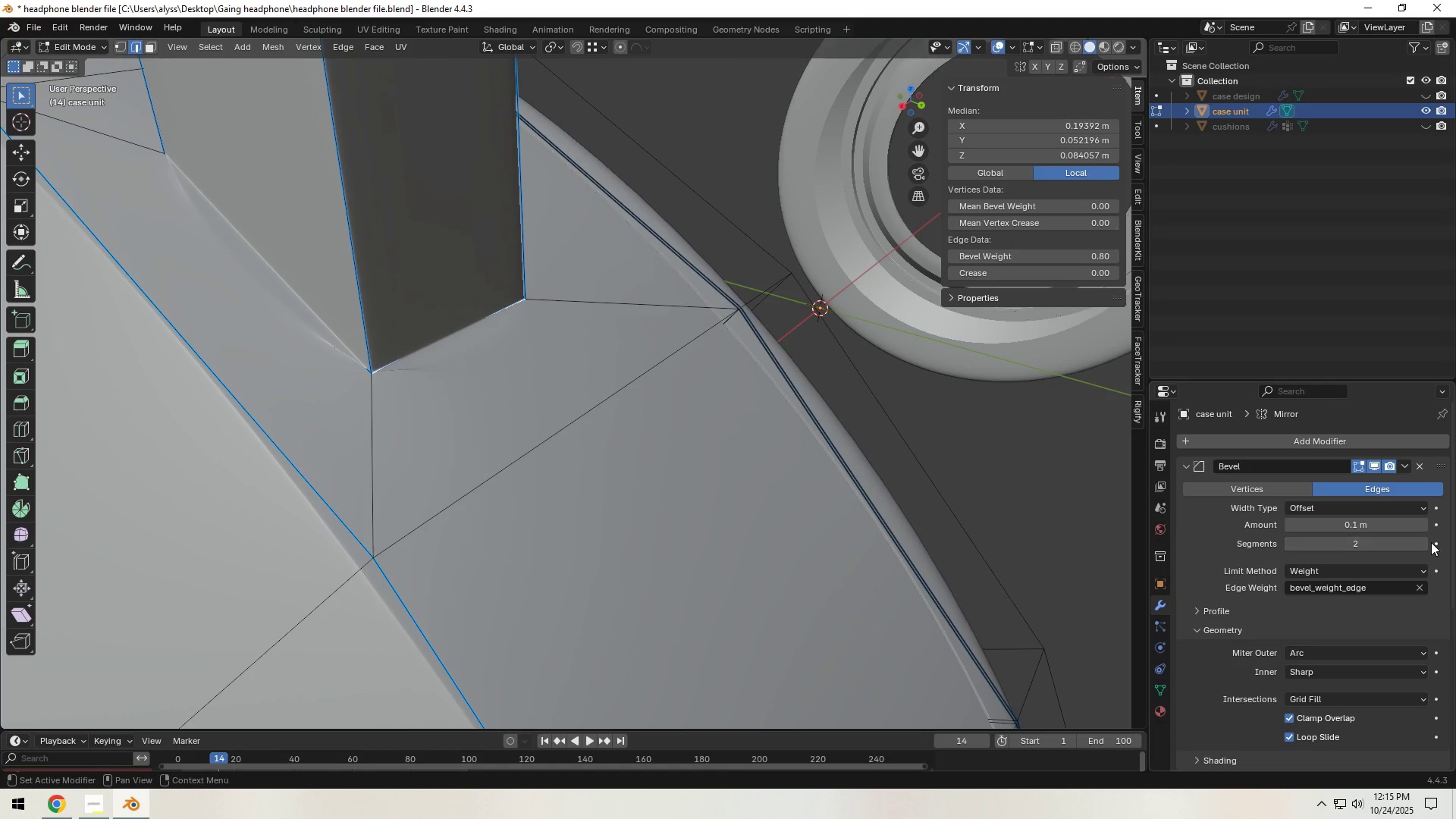 
left_click([1423, 542])
 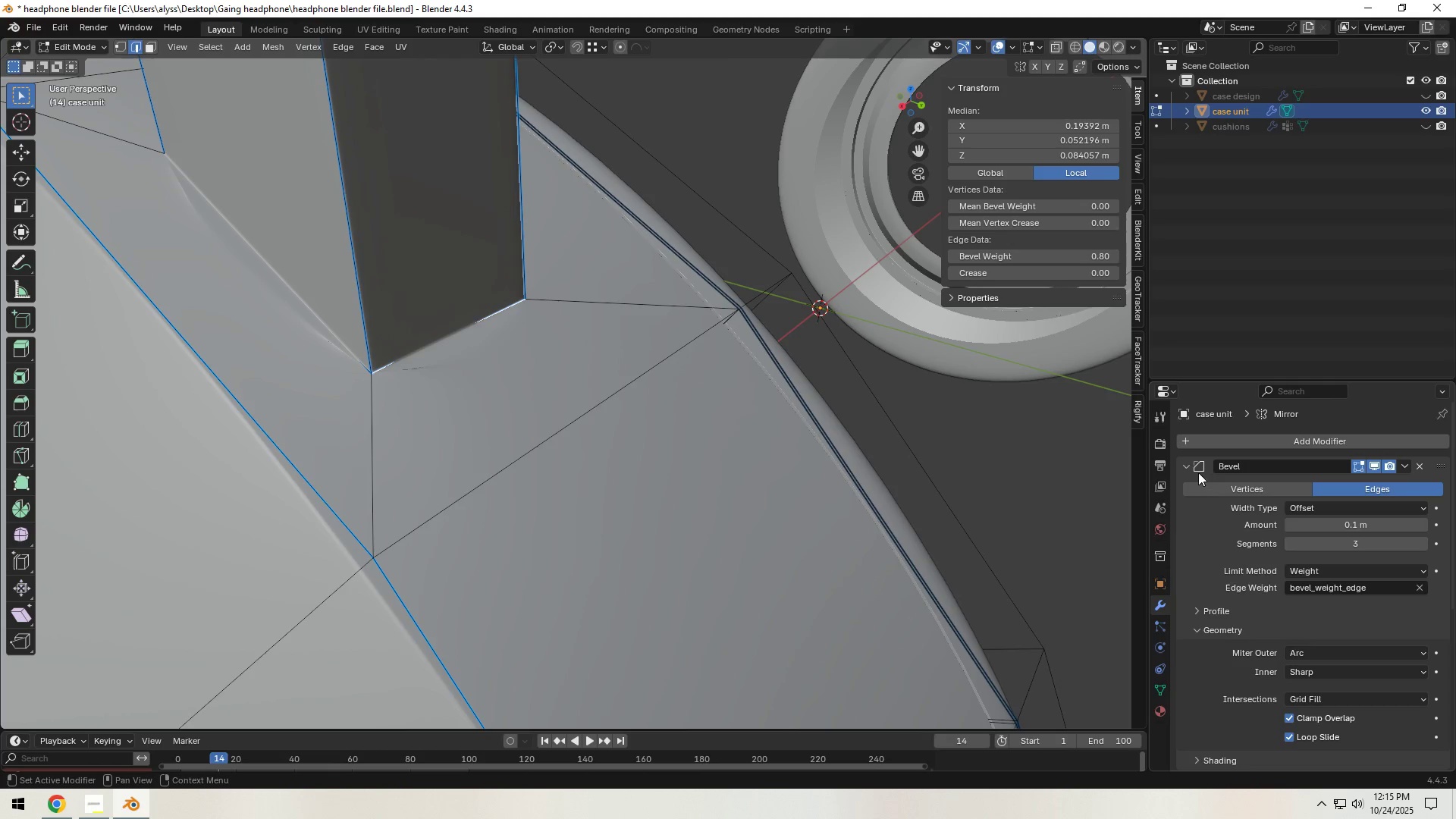 
left_click([1188, 466])
 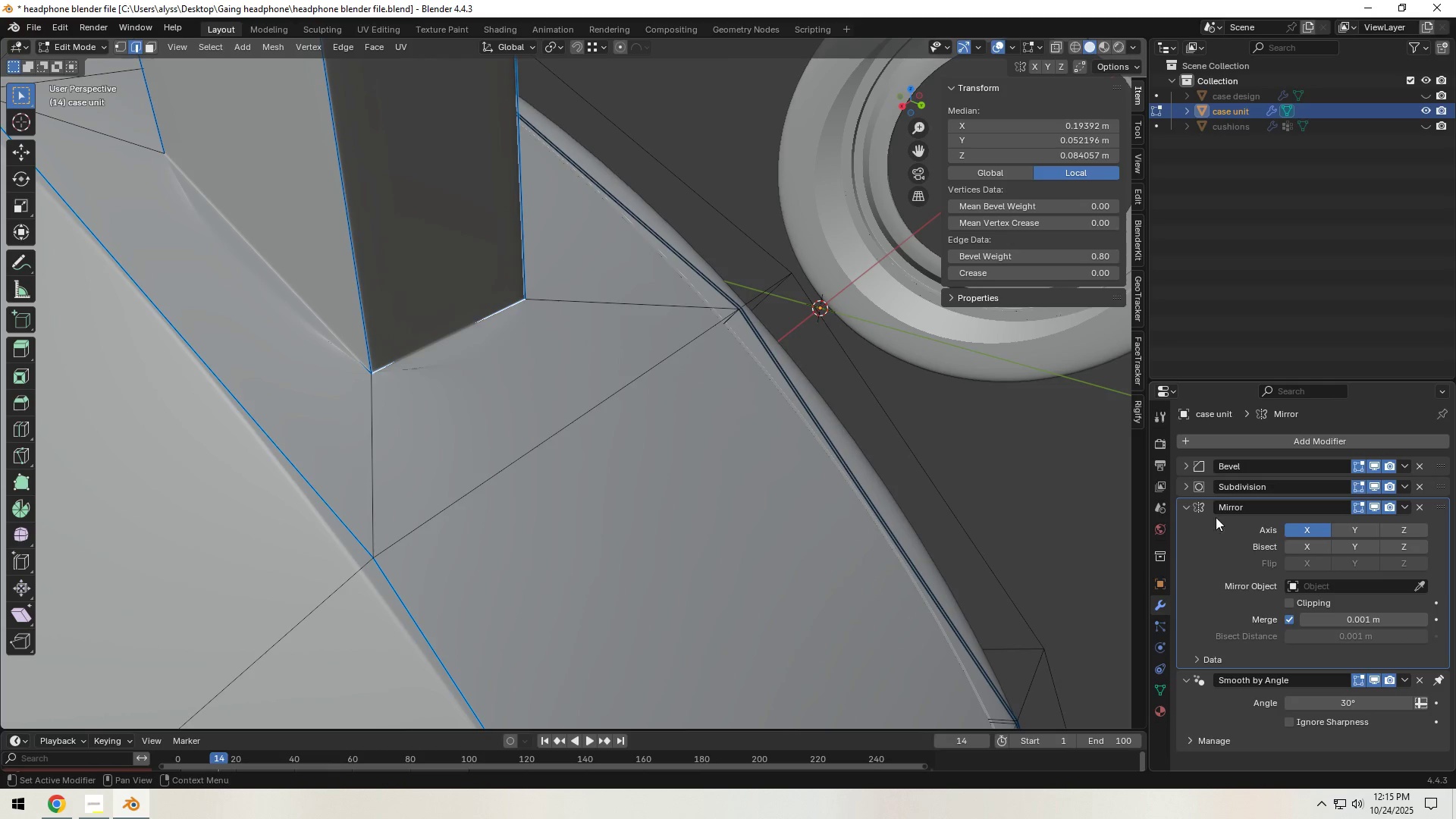 
left_click([1182, 485])
 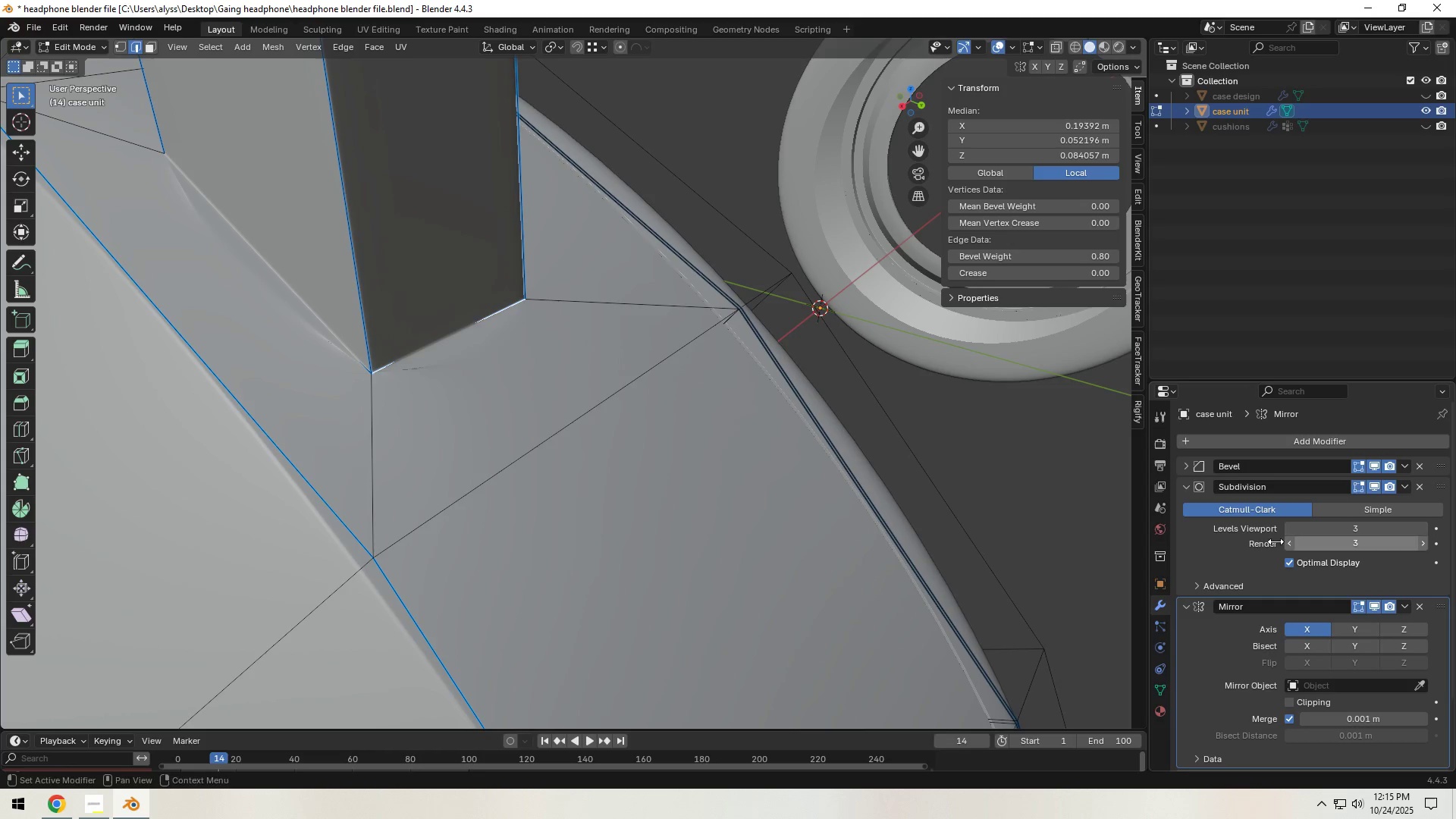 
scroll: coordinate [487, 474], scroll_direction: down, amount: 4.0
 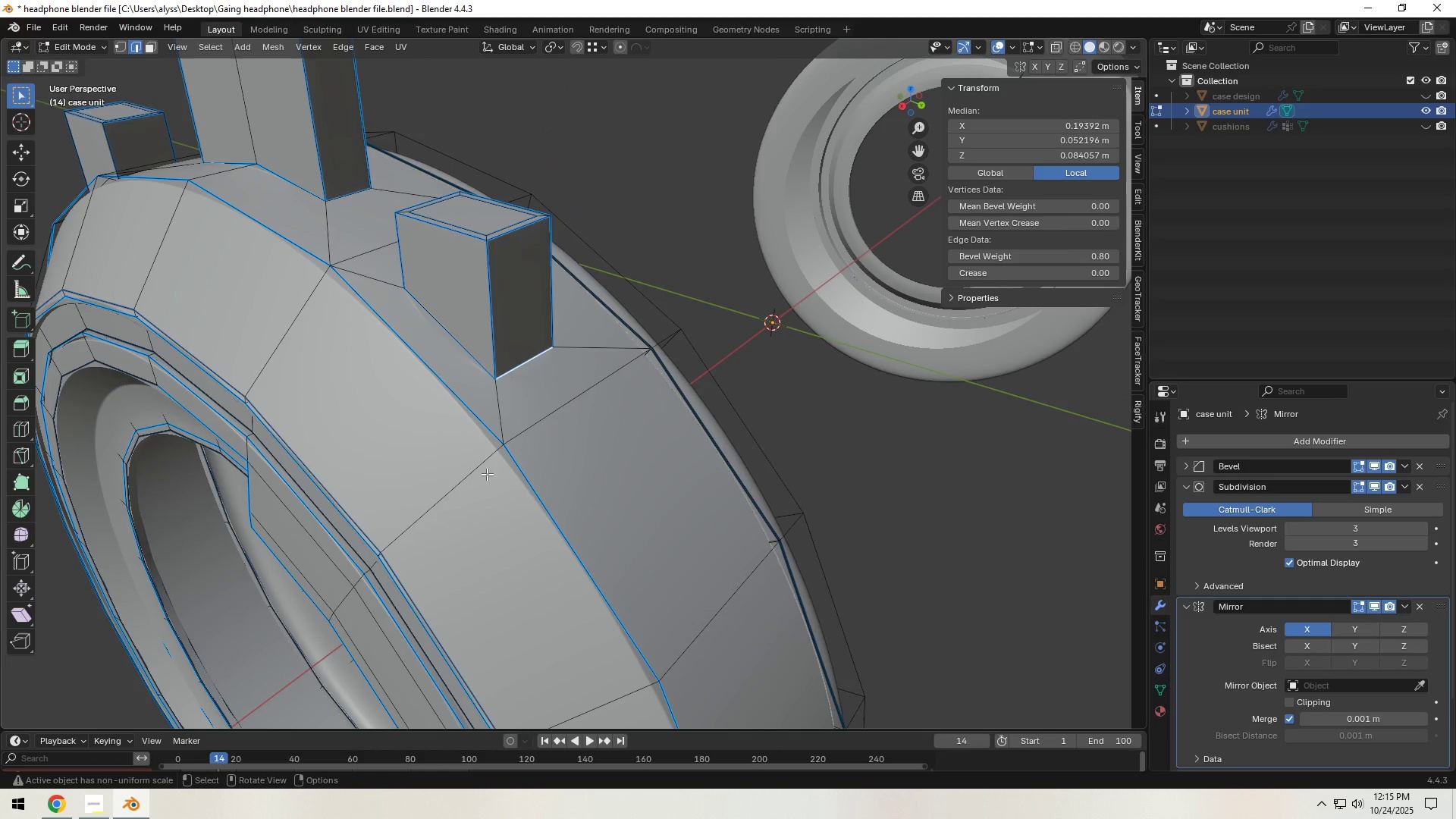 
key(Tab)
 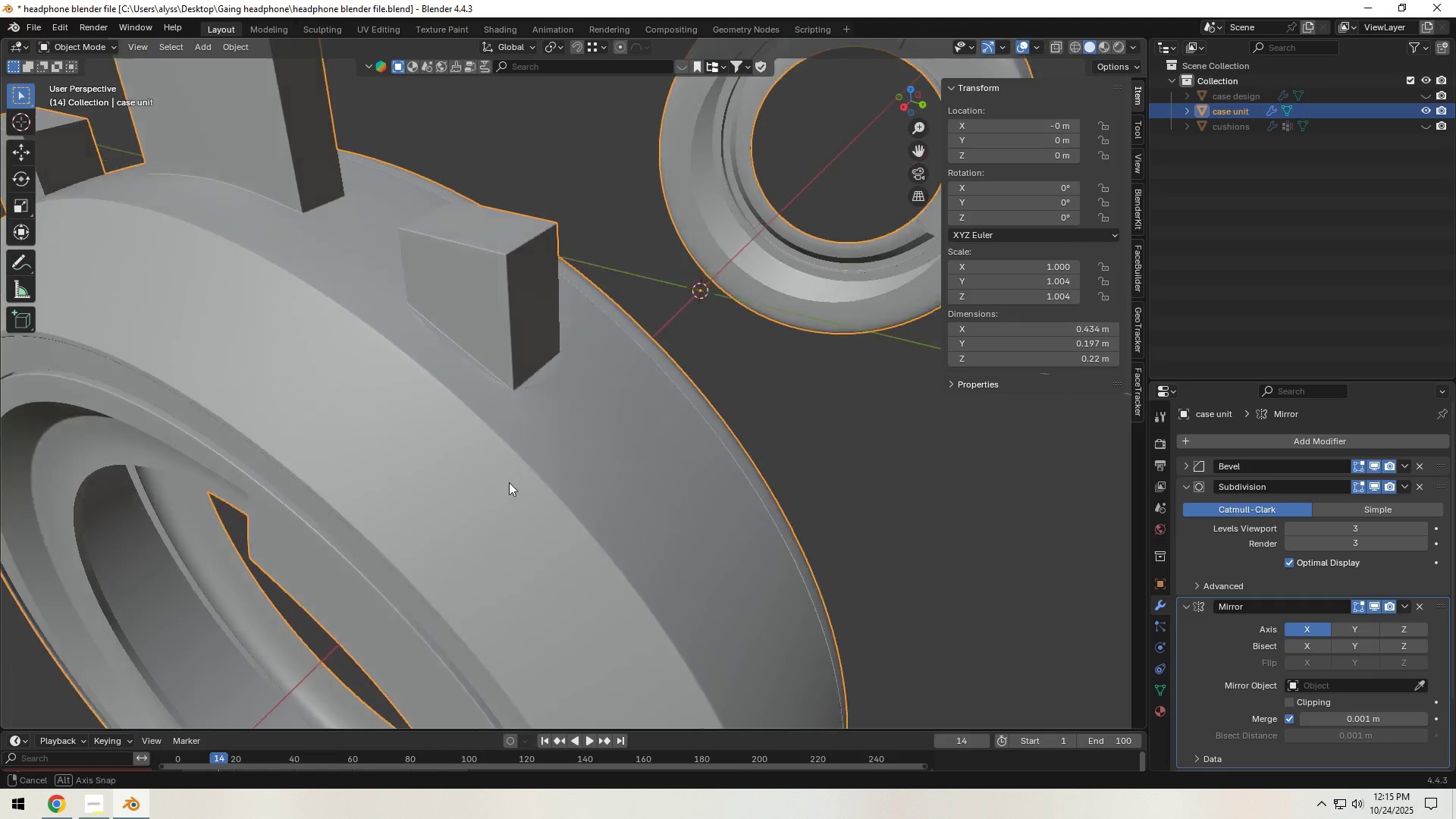 
scroll: coordinate [519, 497], scroll_direction: up, amount: 3.0
 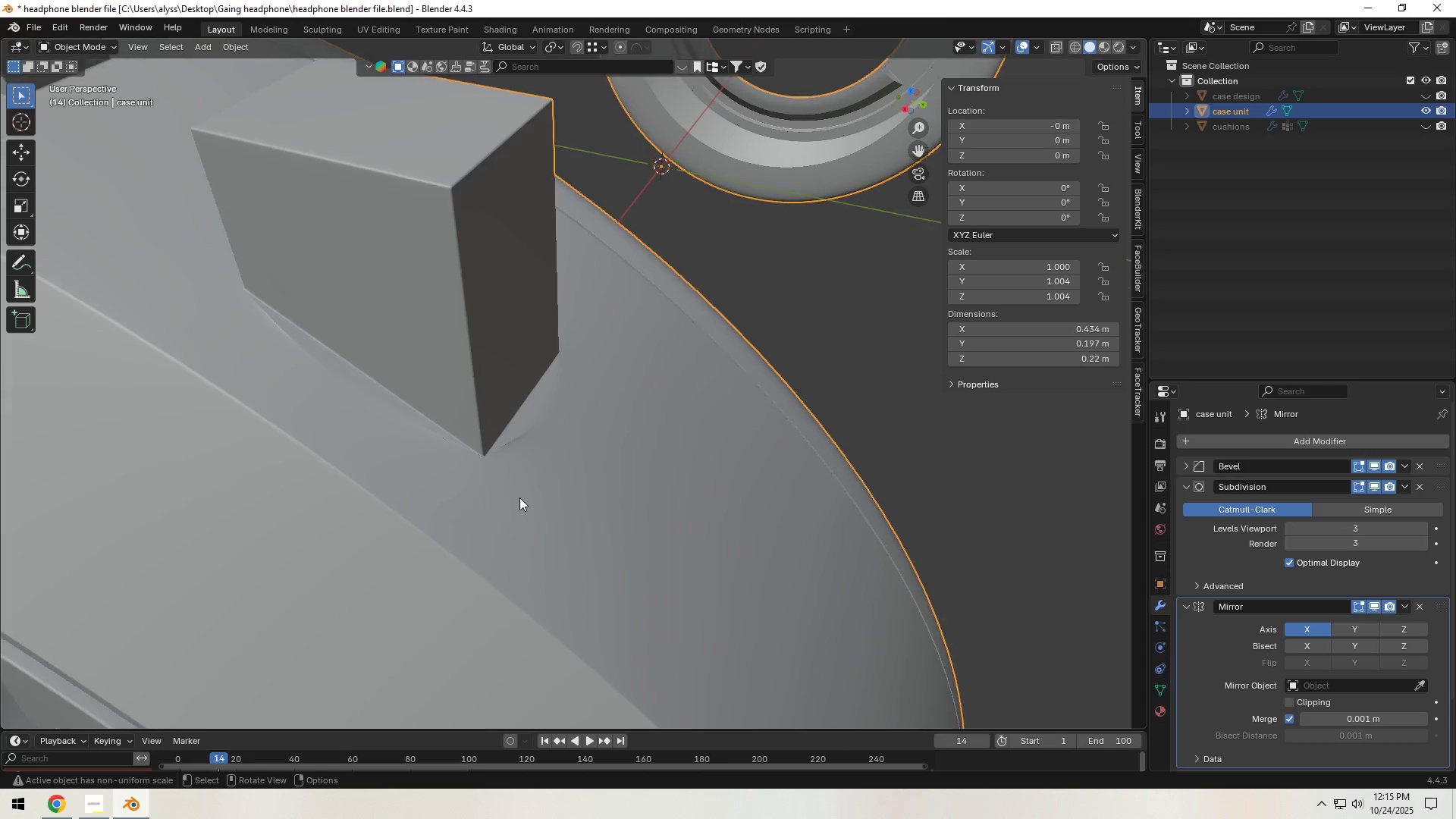 
key(Tab)
 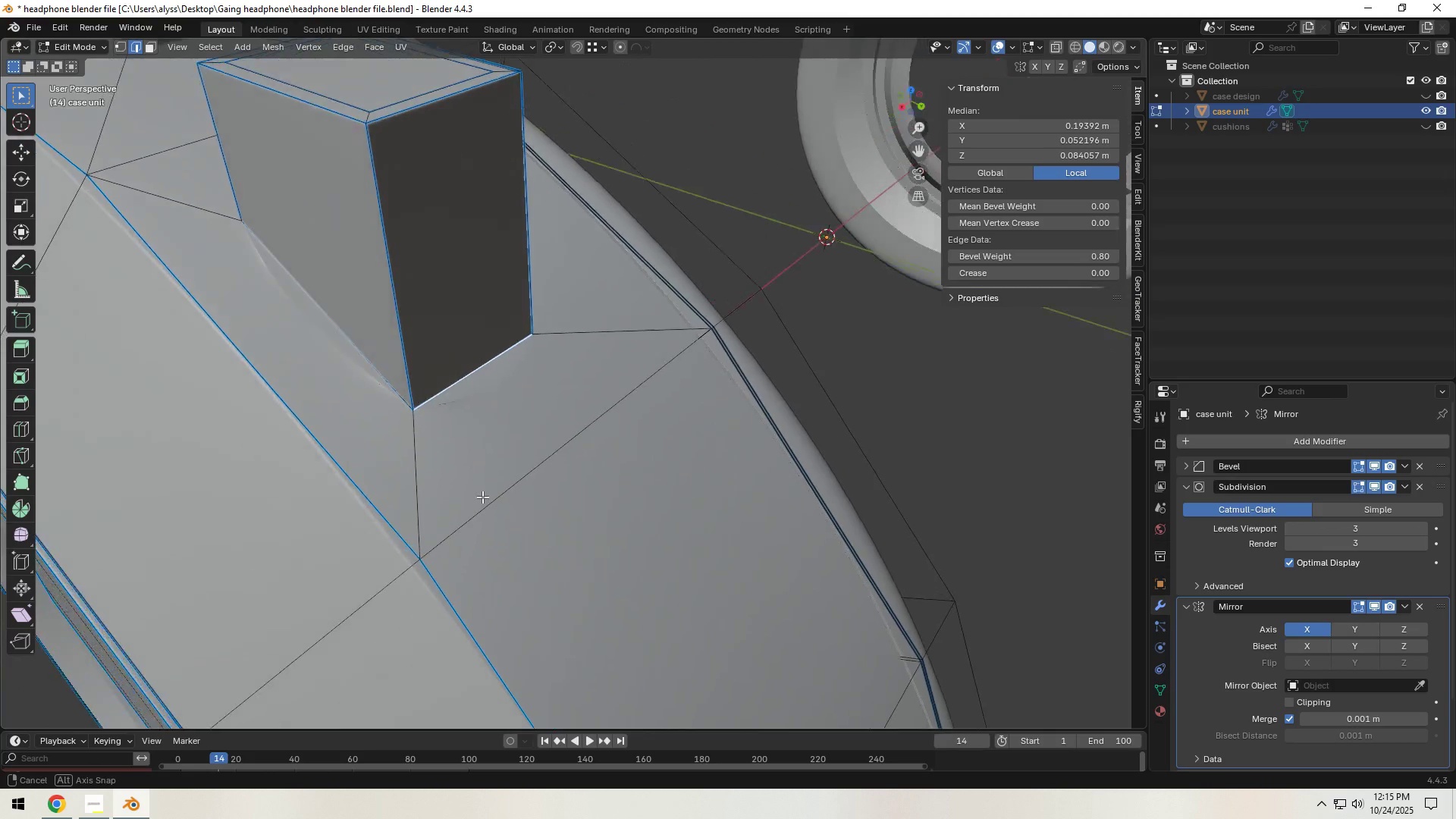 
left_click([421, 475])
 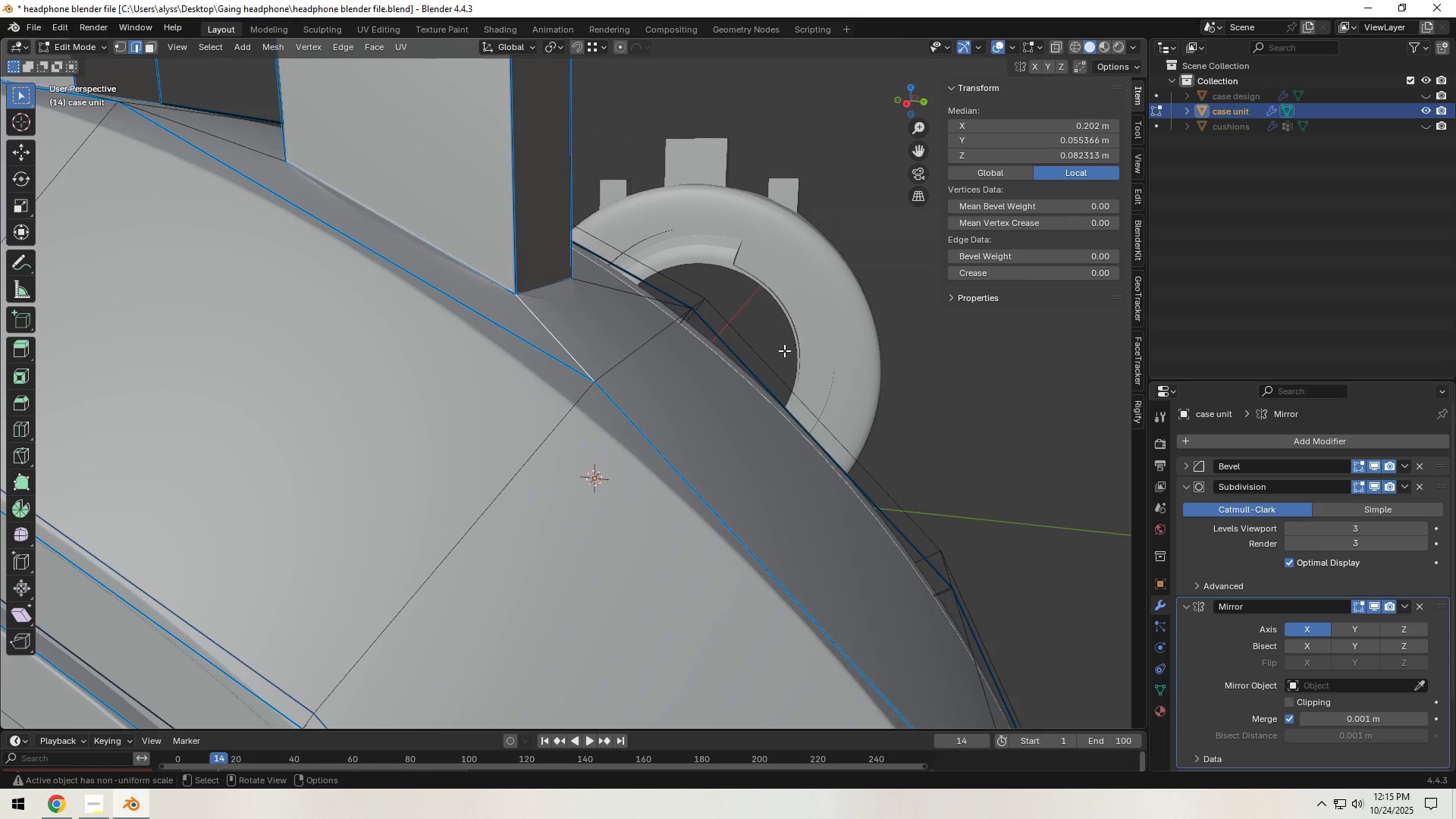 
wait(7.19)
 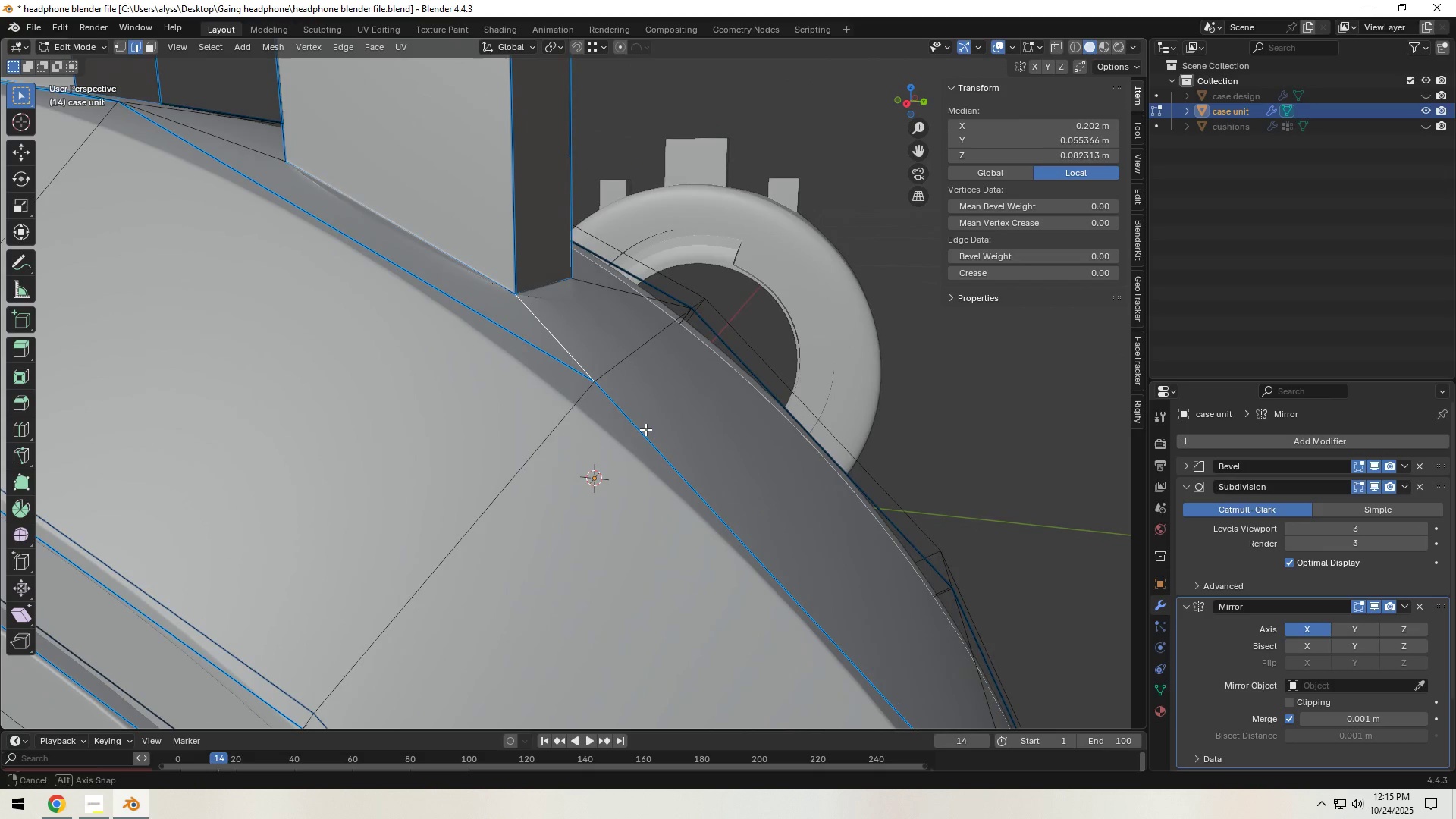 
key(Control+ControlLeft)
 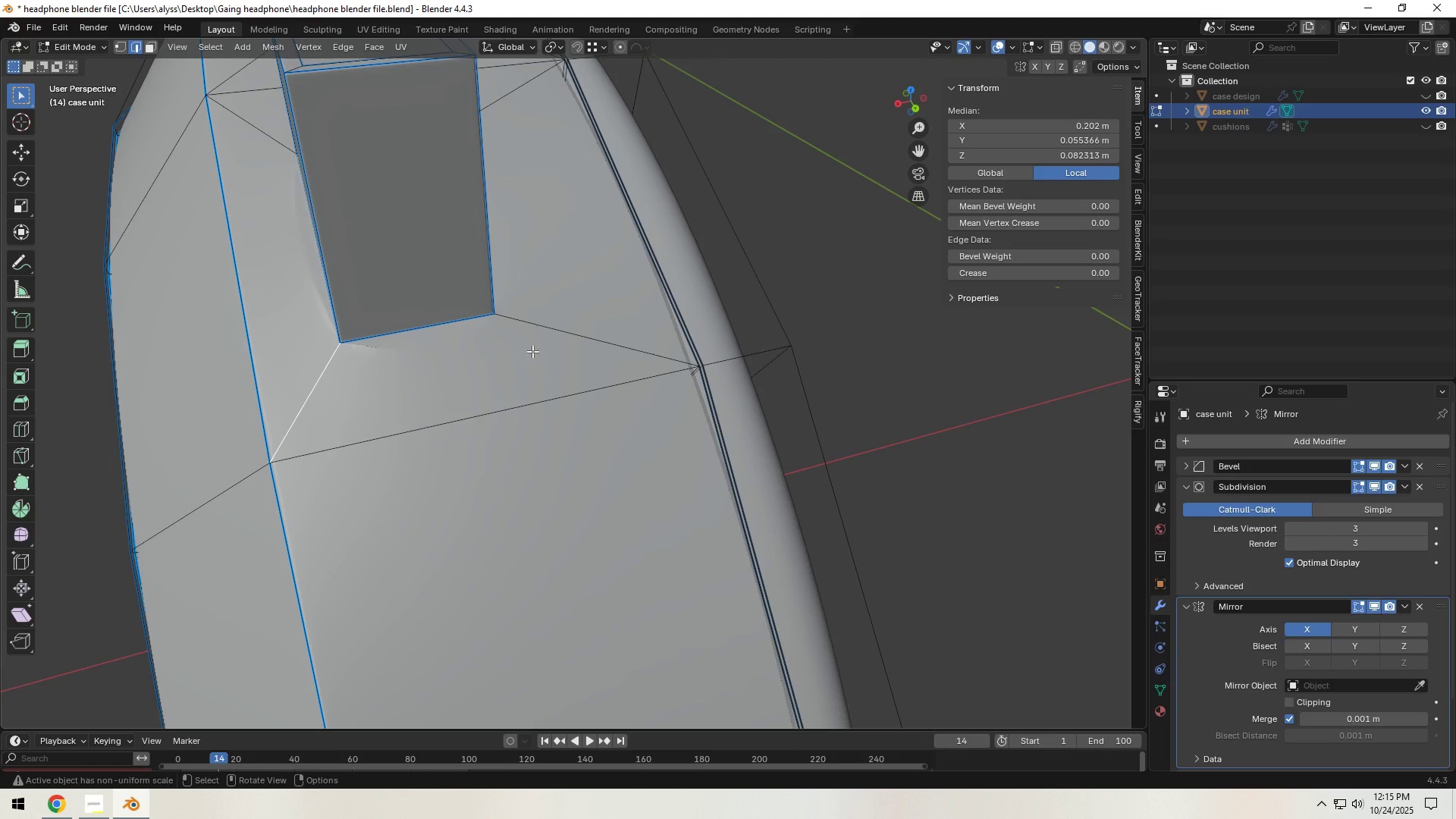 
key(Control+R)
 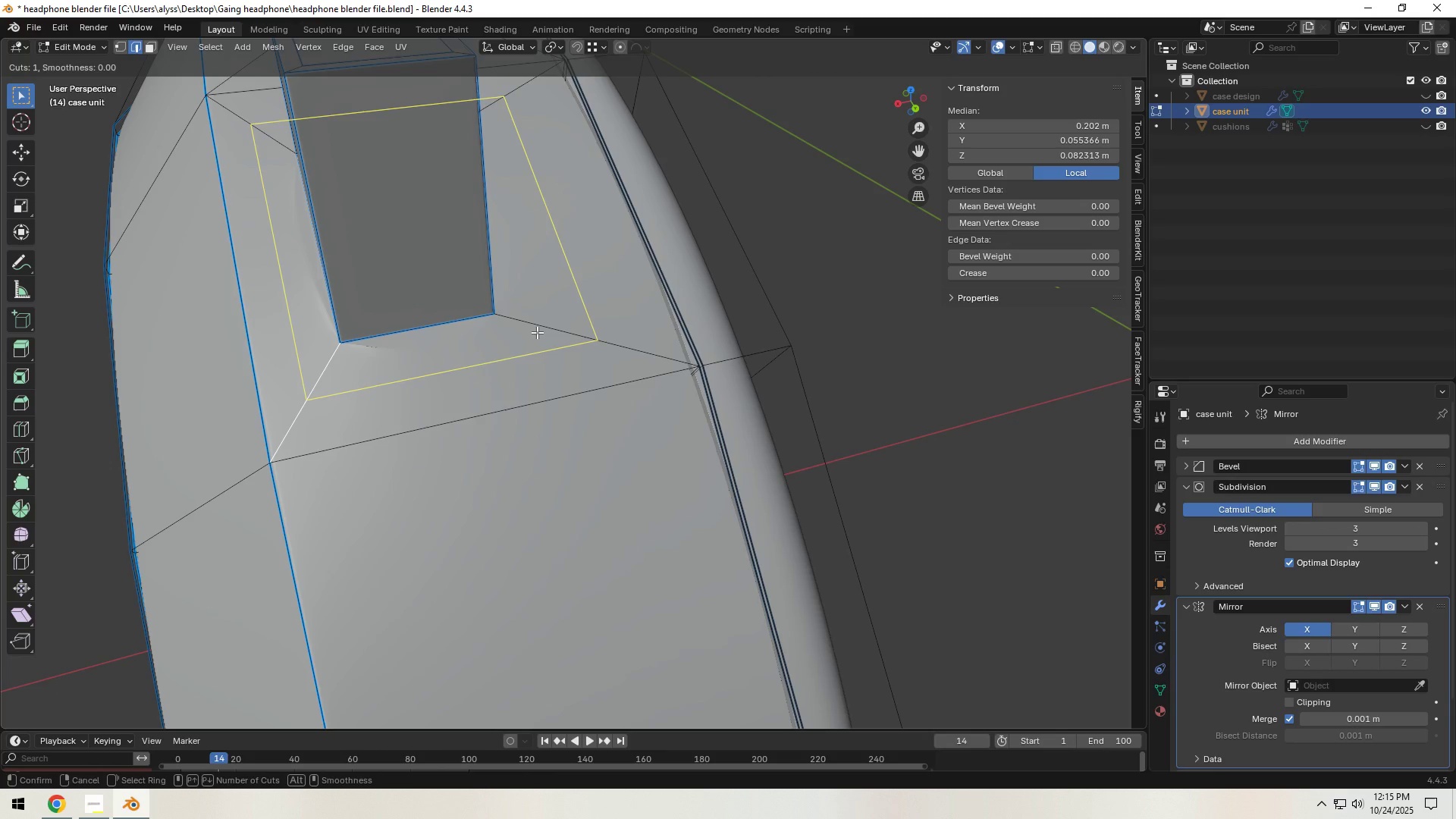 
left_click([537, 332])
 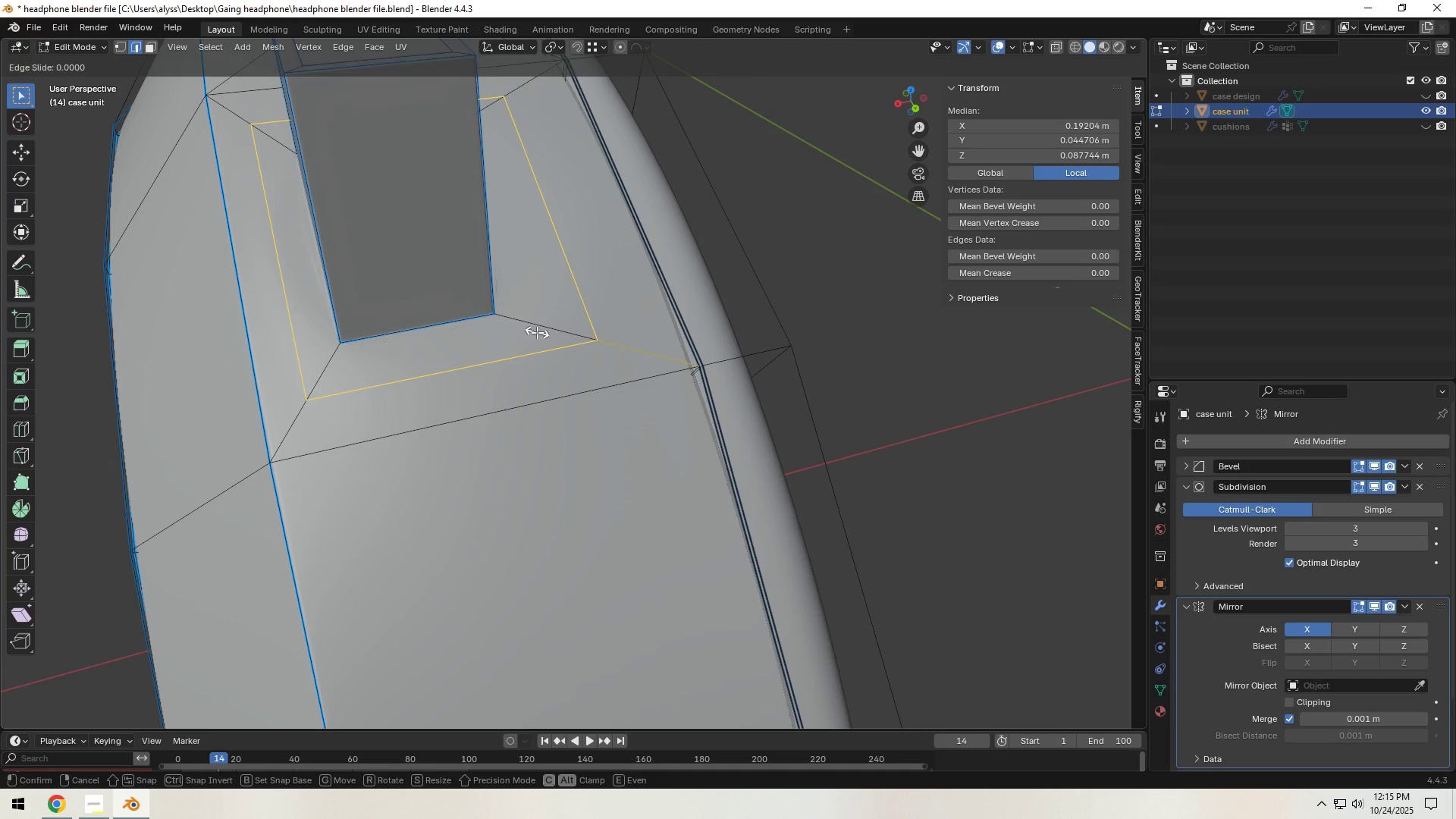 
right_click([537, 332])
 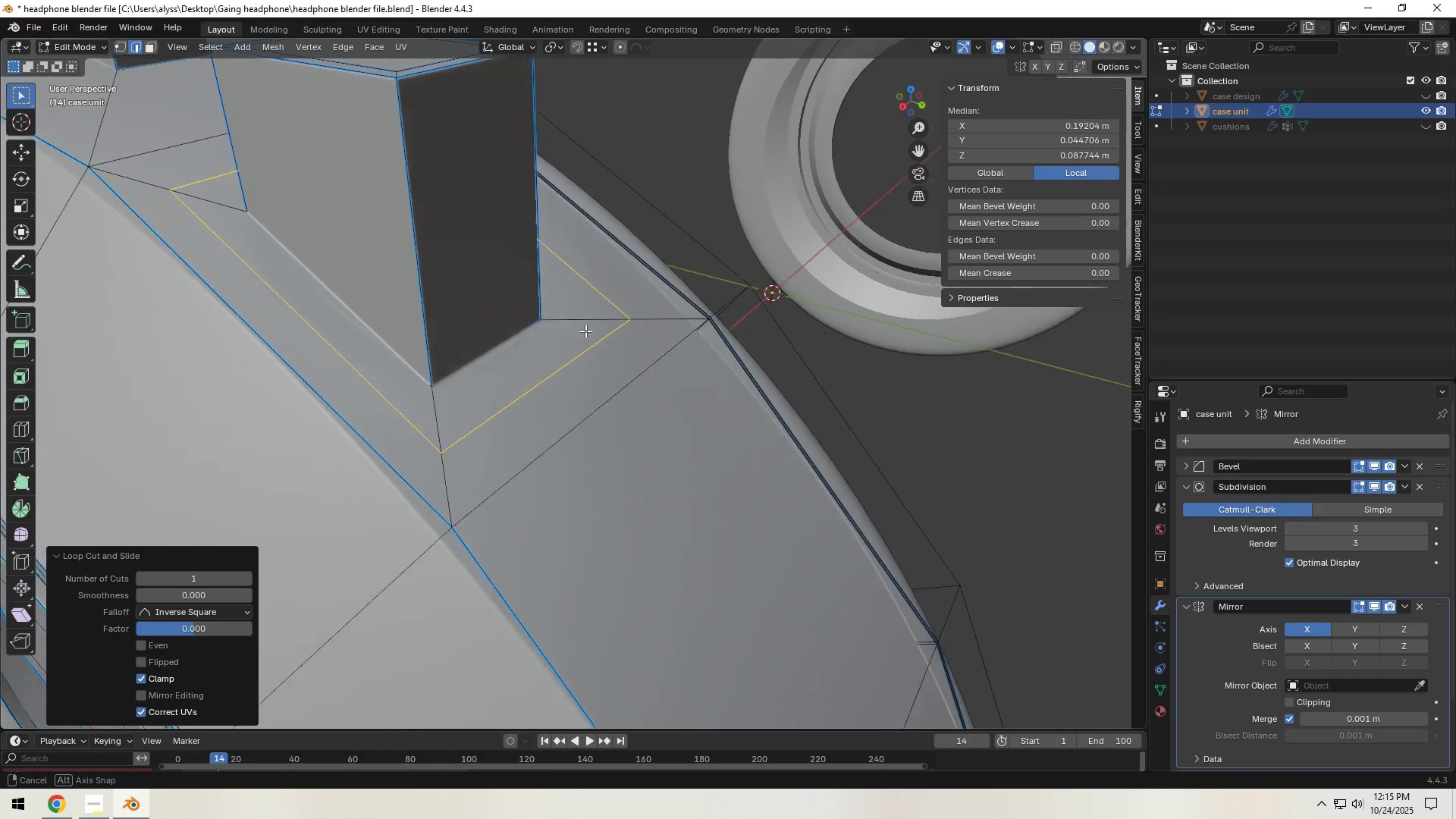 
key(Control+R)
 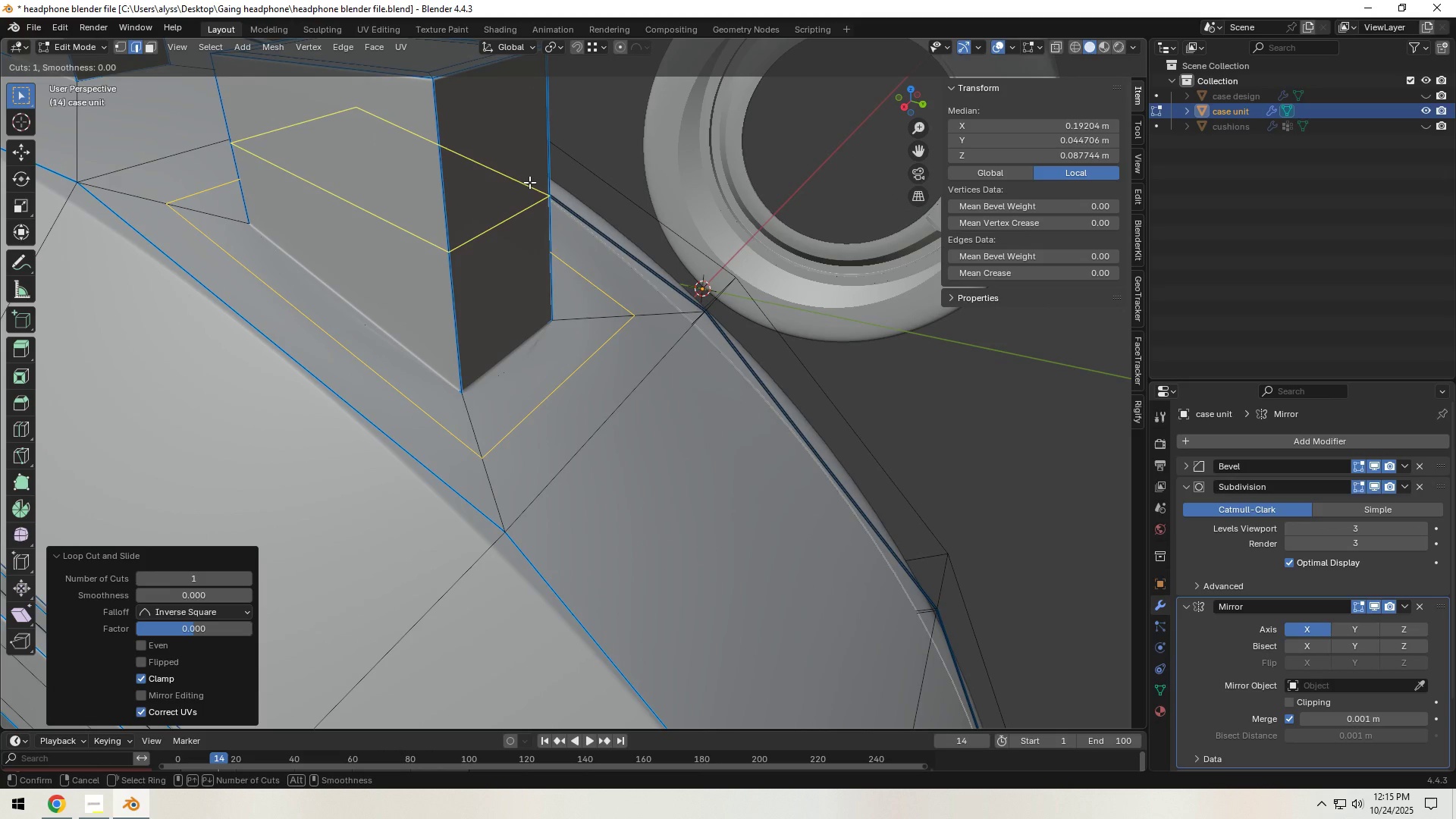 
left_click([529, 182])
 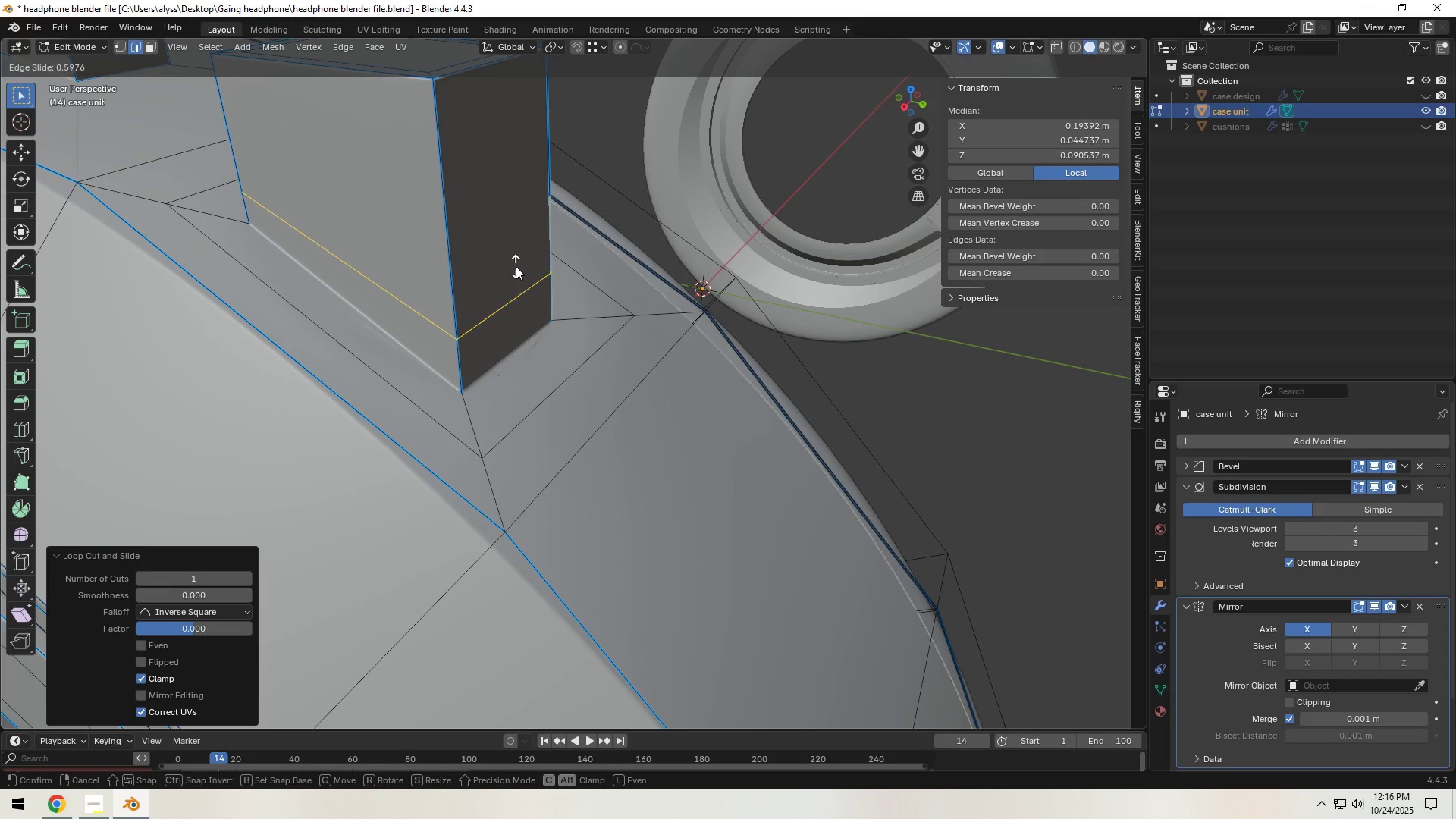 
left_click([516, 266])
 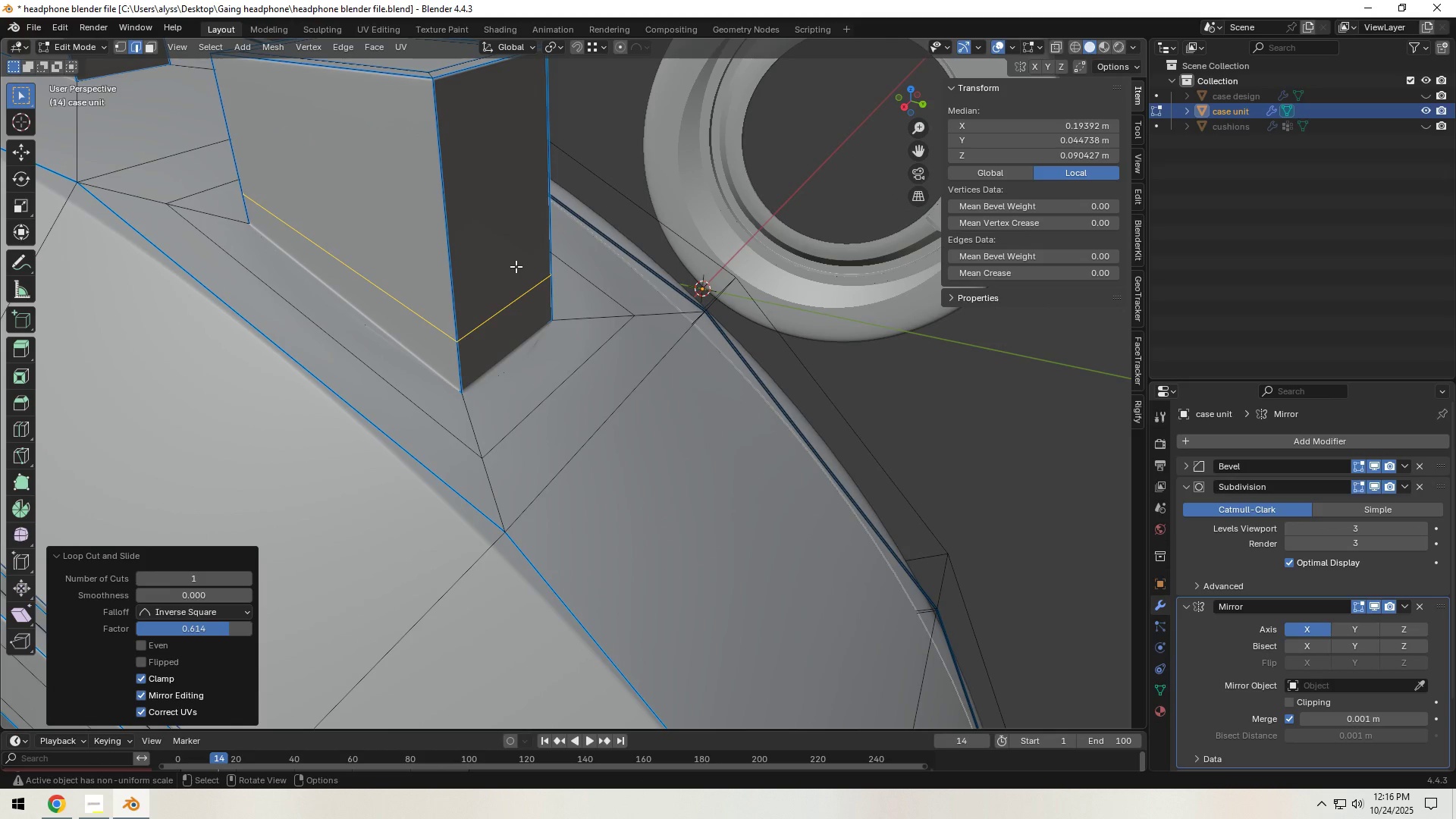 
key(Control+X)
 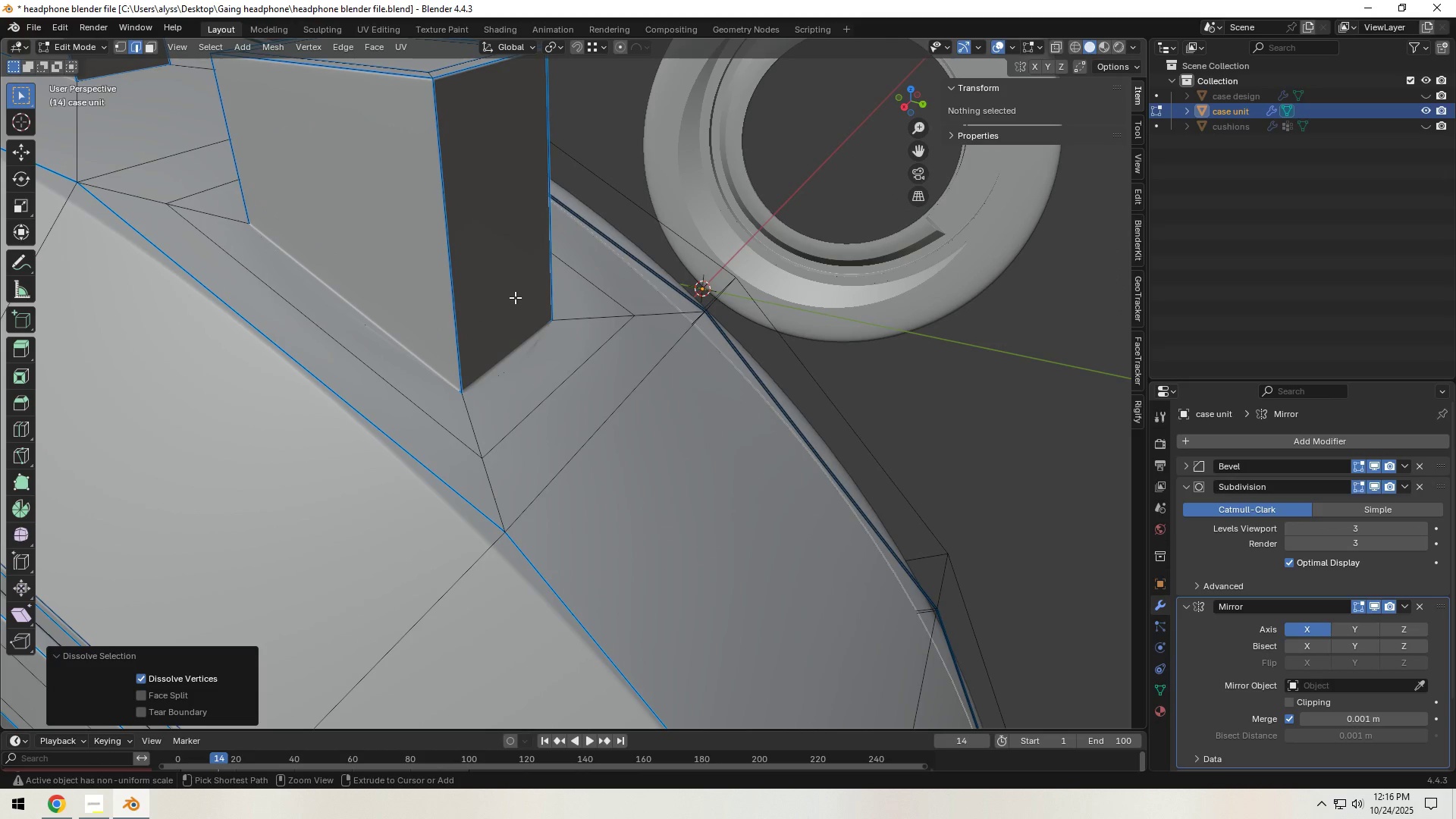 
scroll: coordinate [499, 375], scroll_direction: down, amount: 6.0
 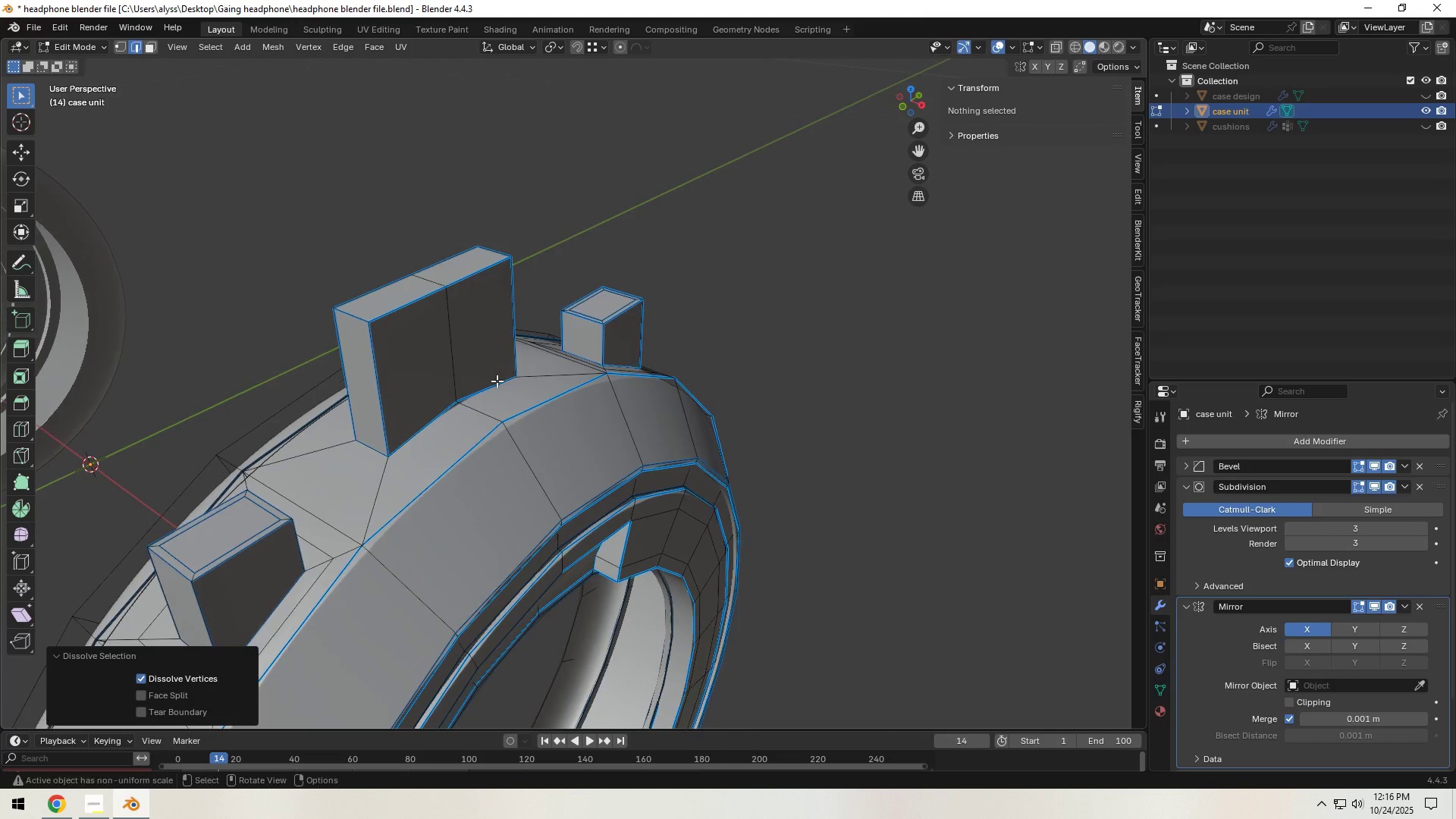 
key(Tab)
 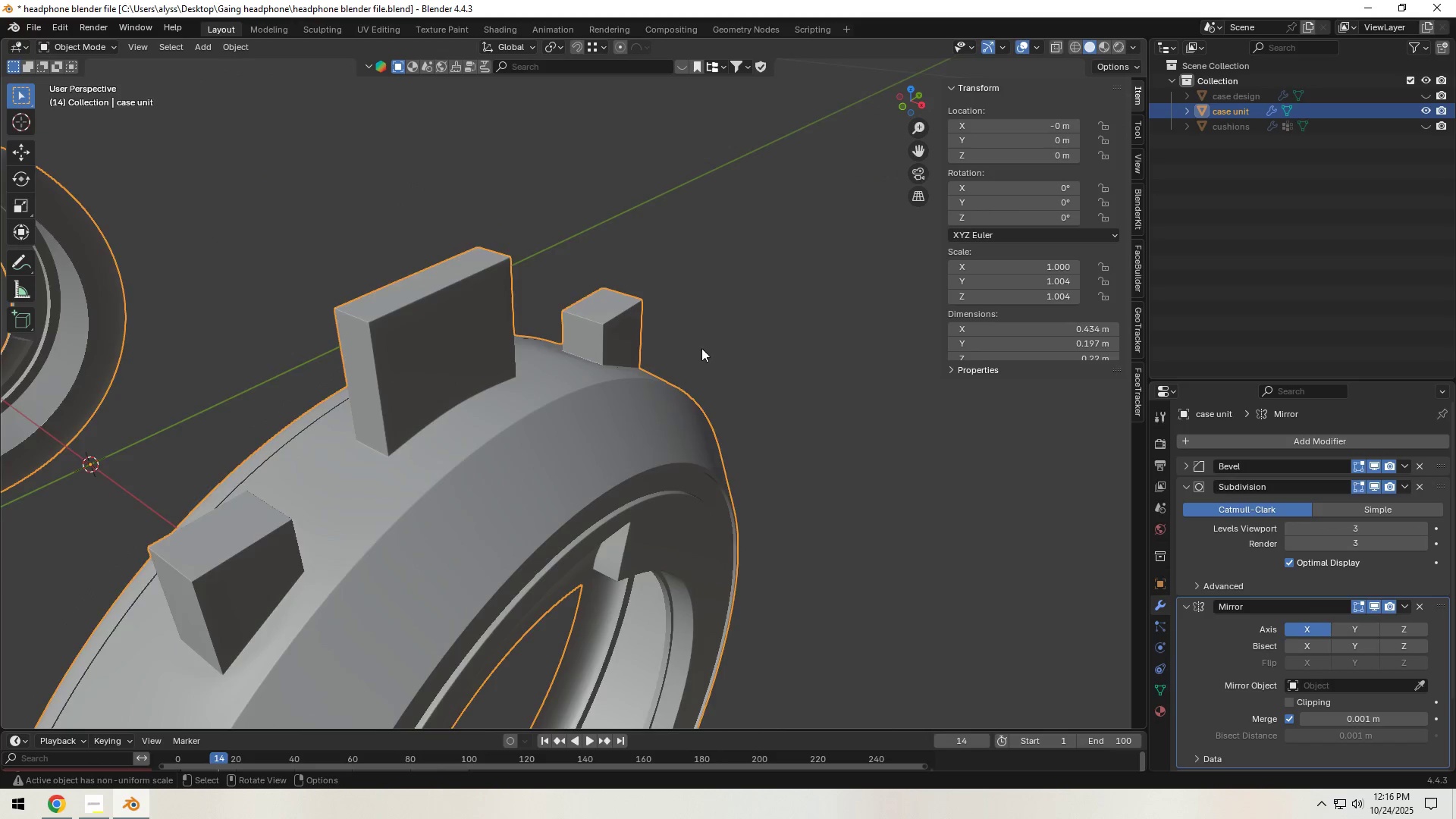 
scroll: coordinate [702, 352], scroll_direction: down, amount: 2.0
 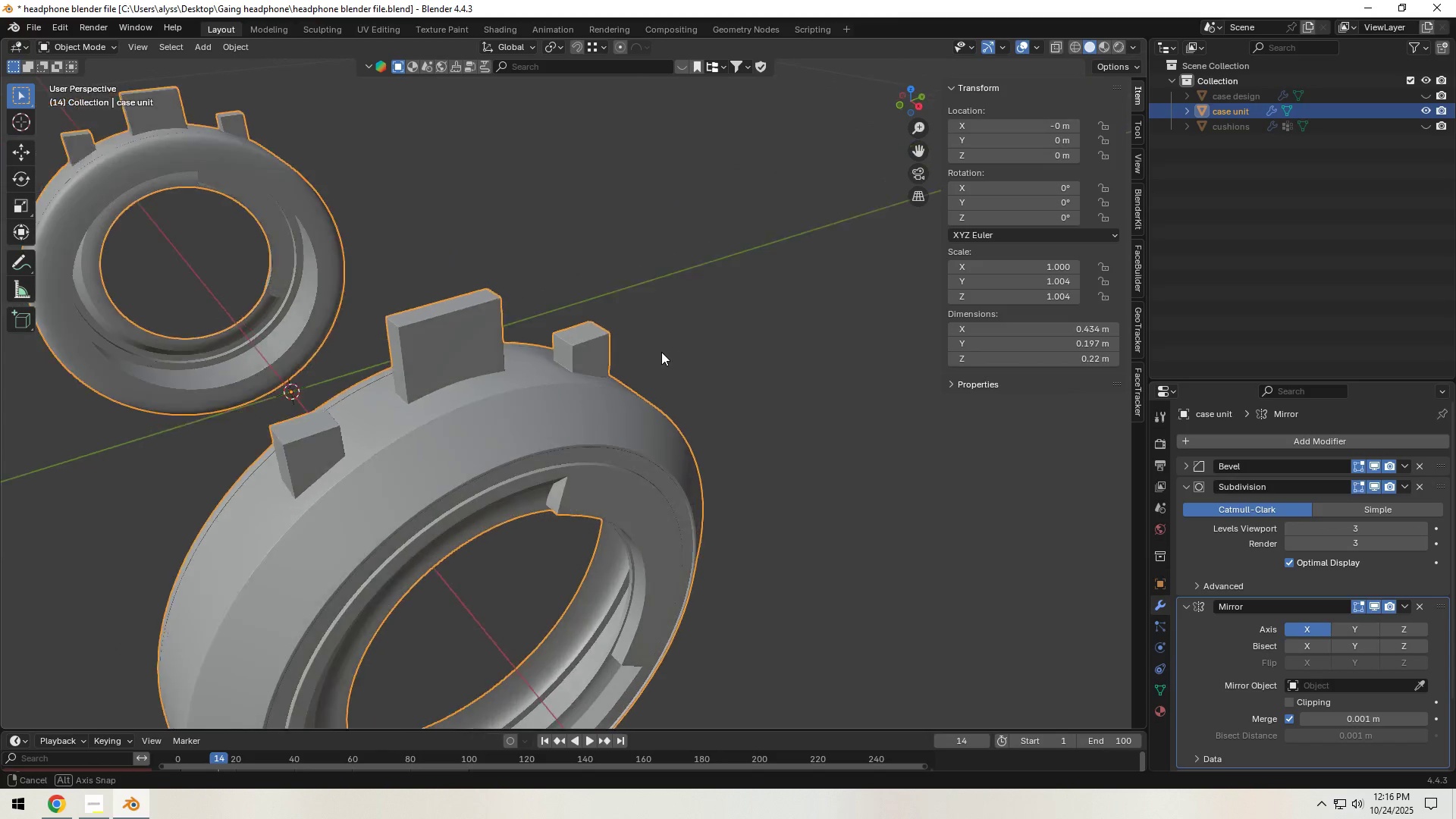 
key(Control+S)
 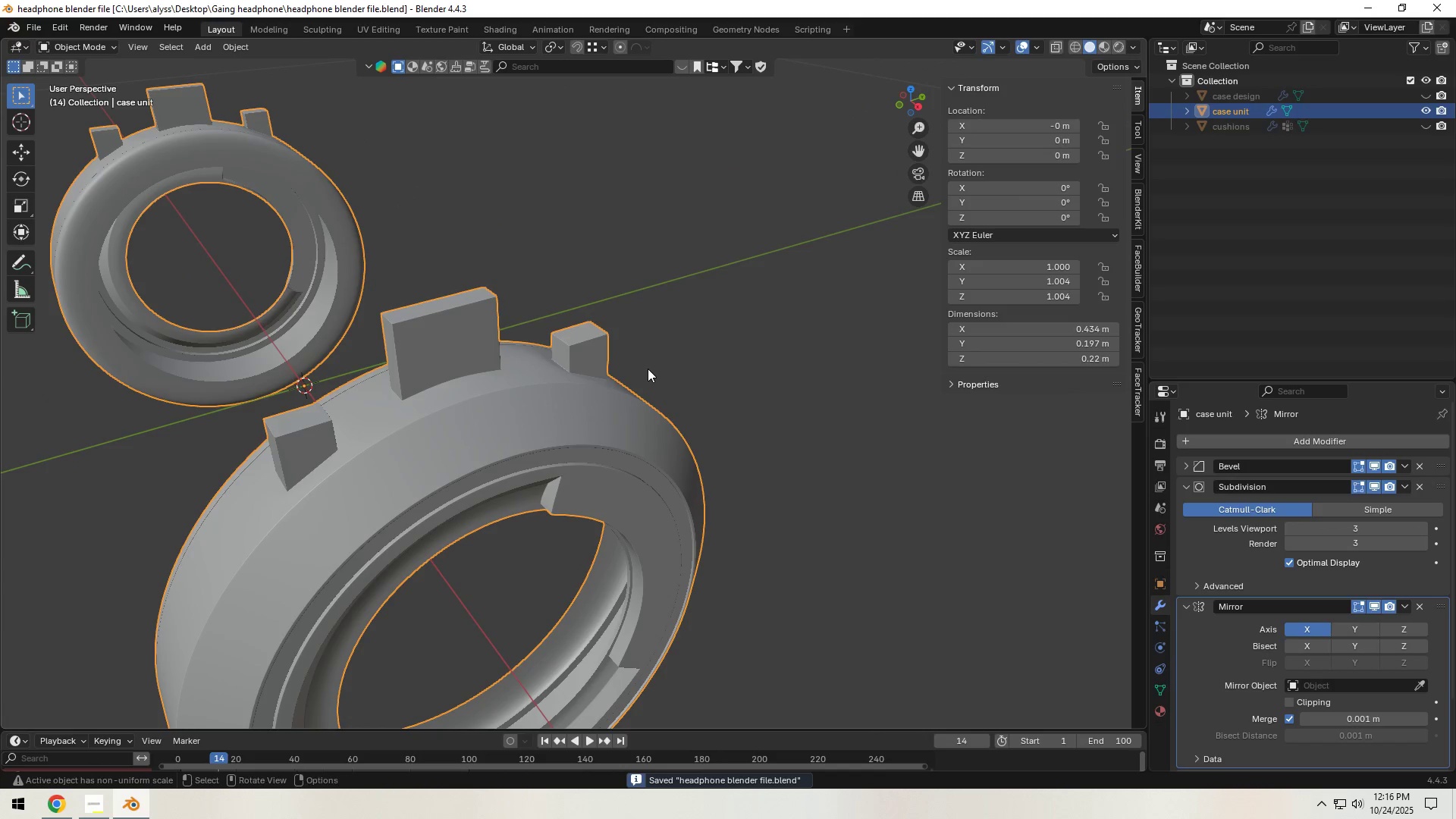 
scroll: coordinate [648, 369], scroll_direction: down, amount: 3.0
 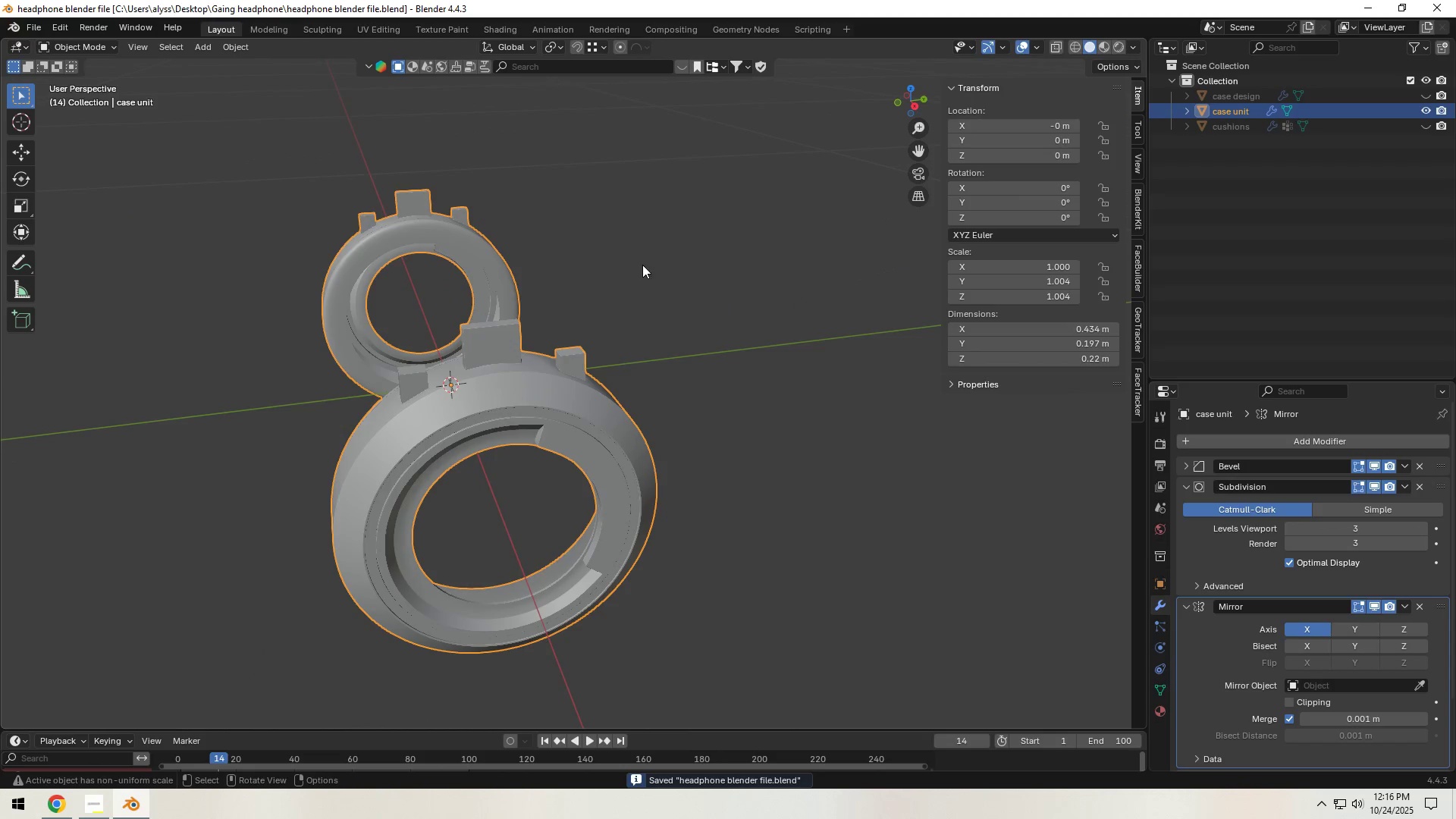 
left_click([643, 262])
 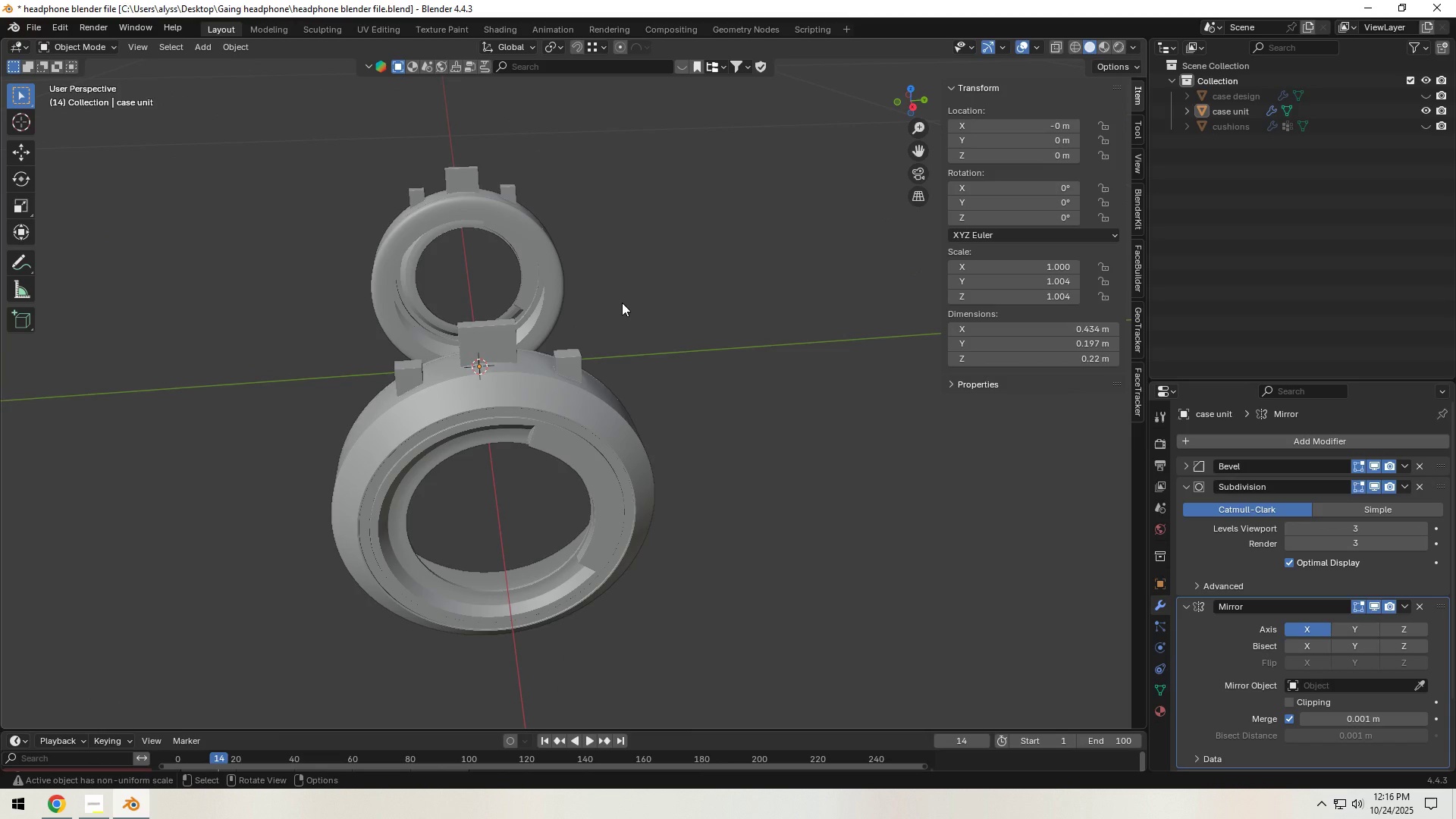 
wait(19.14)
 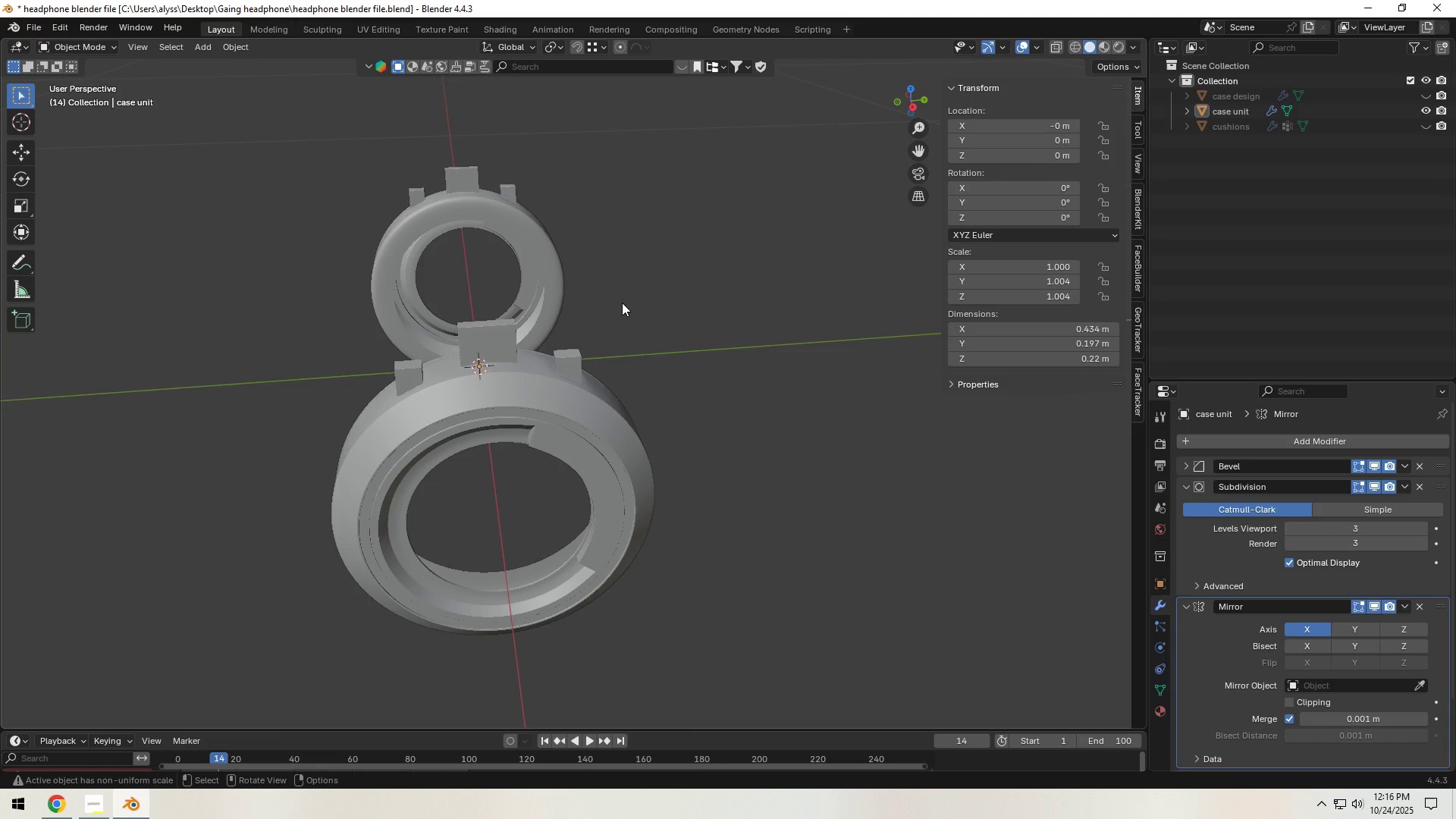 
hold_key(key=ShiftLeft, duration=0.37)
 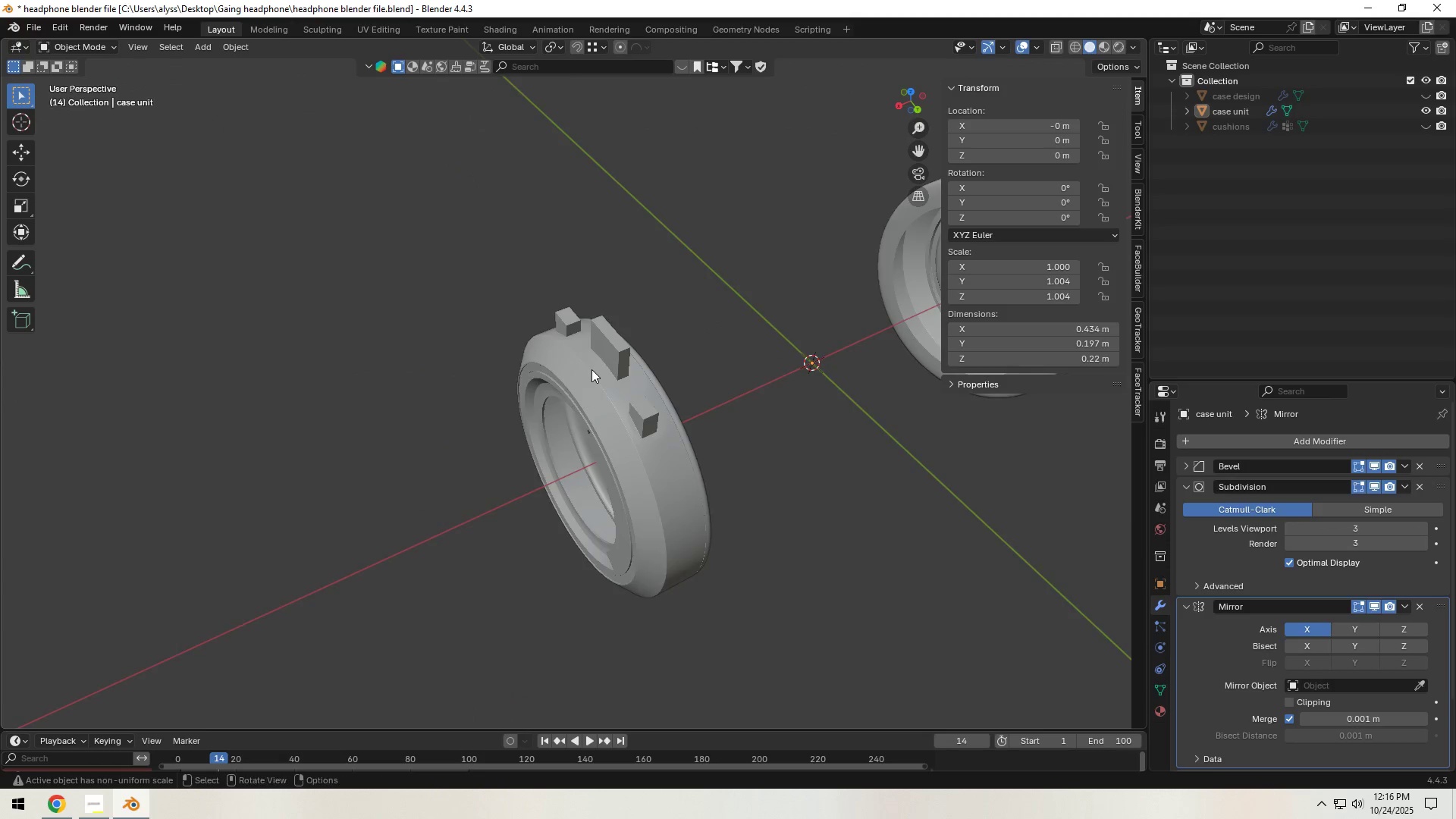 
scroll: coordinate [629, 362], scroll_direction: up, amount: 7.0
 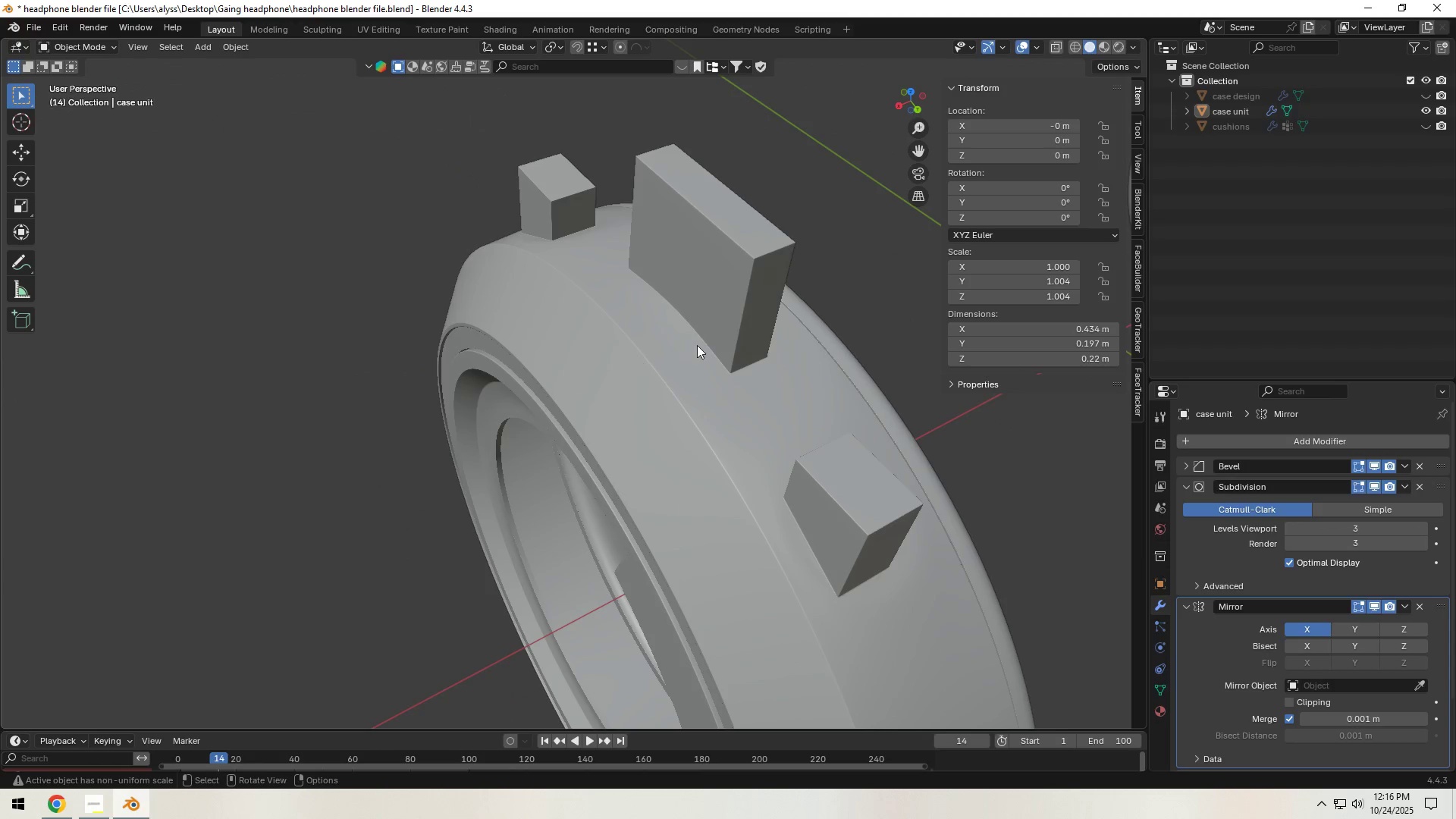 
hold_key(key=ShiftLeft, duration=0.38)
 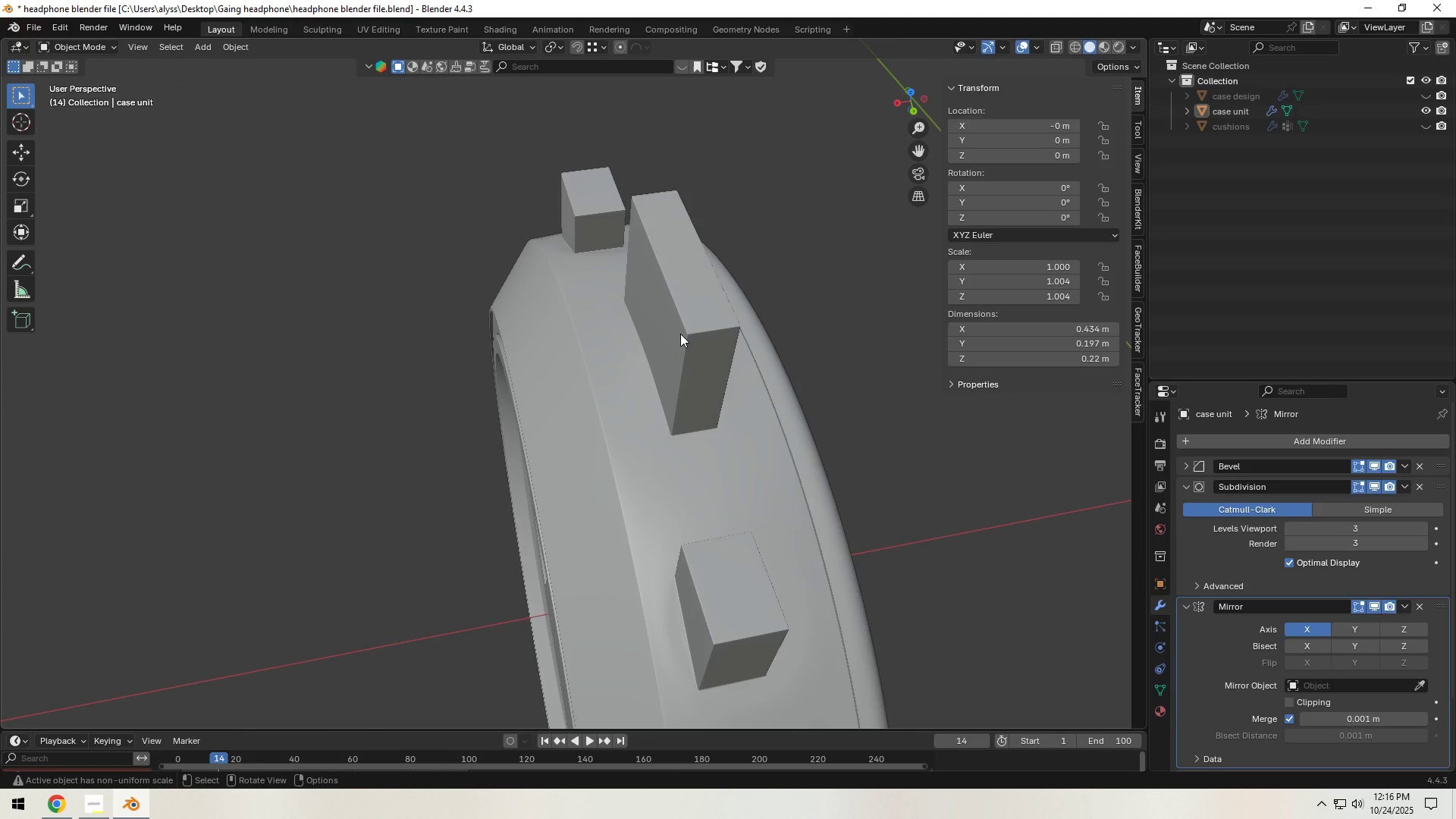 
left_click([680, 334])
 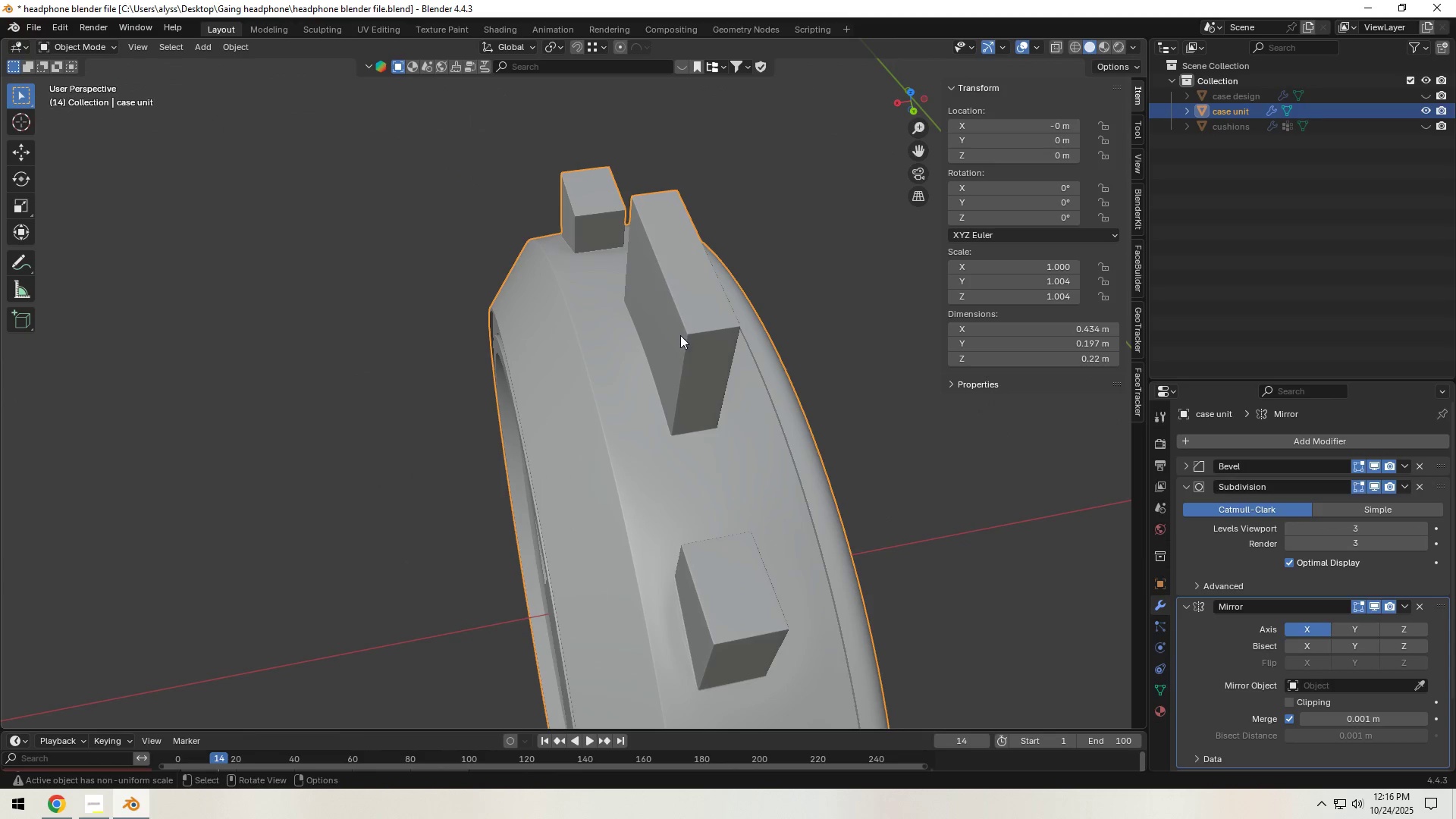 
key(Tab)
 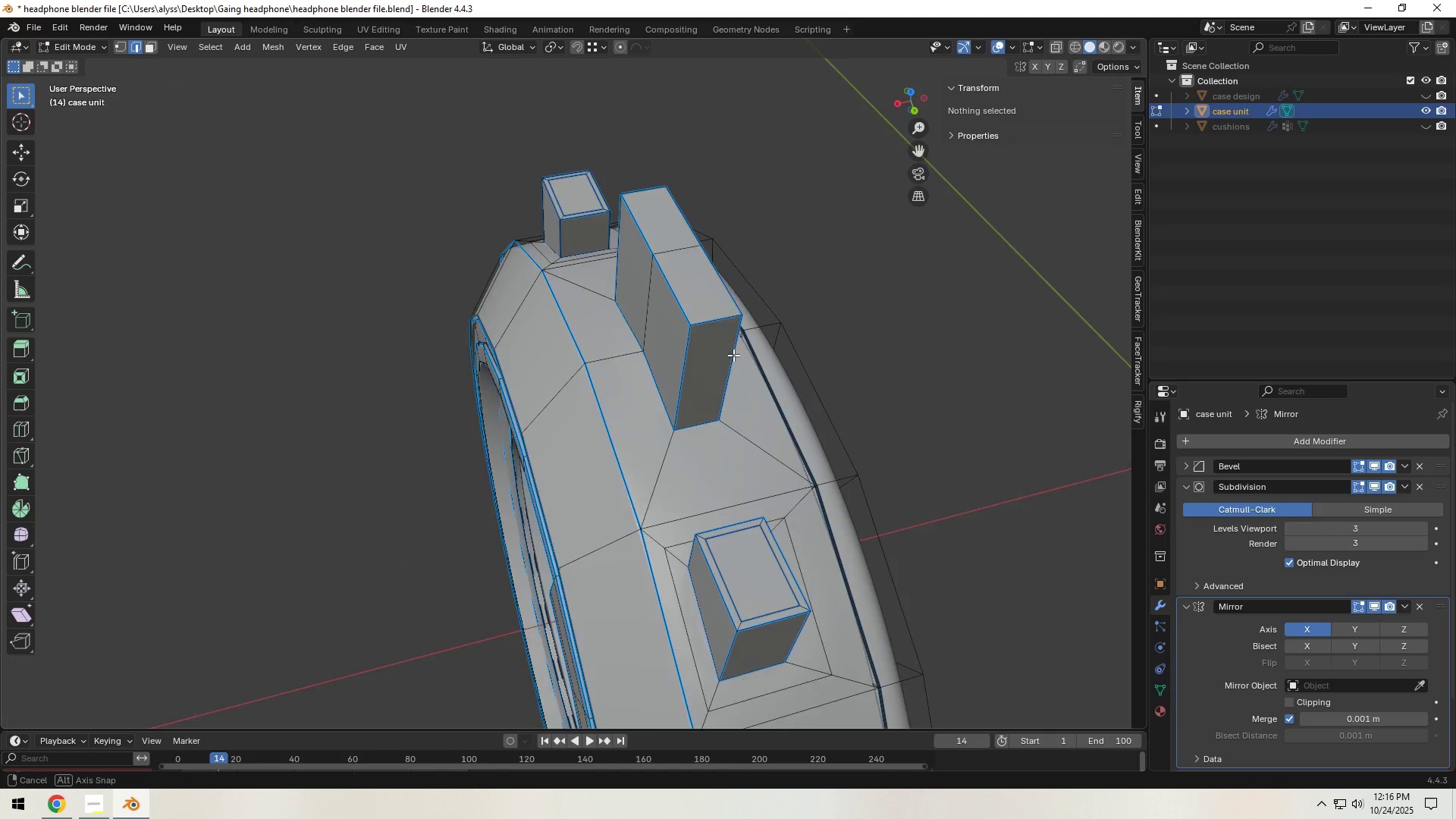 
key(3)
 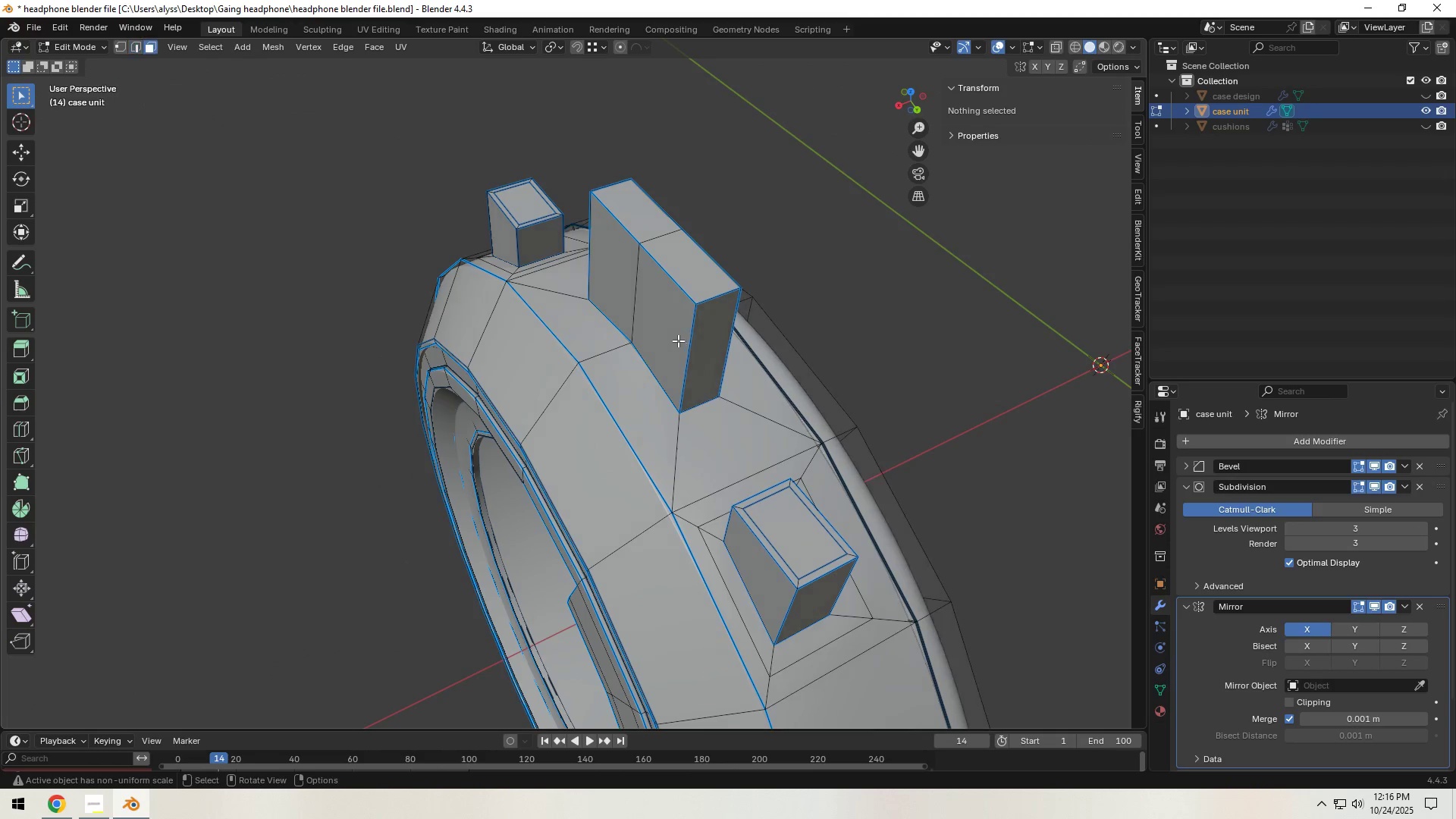 
left_click([677, 340])
 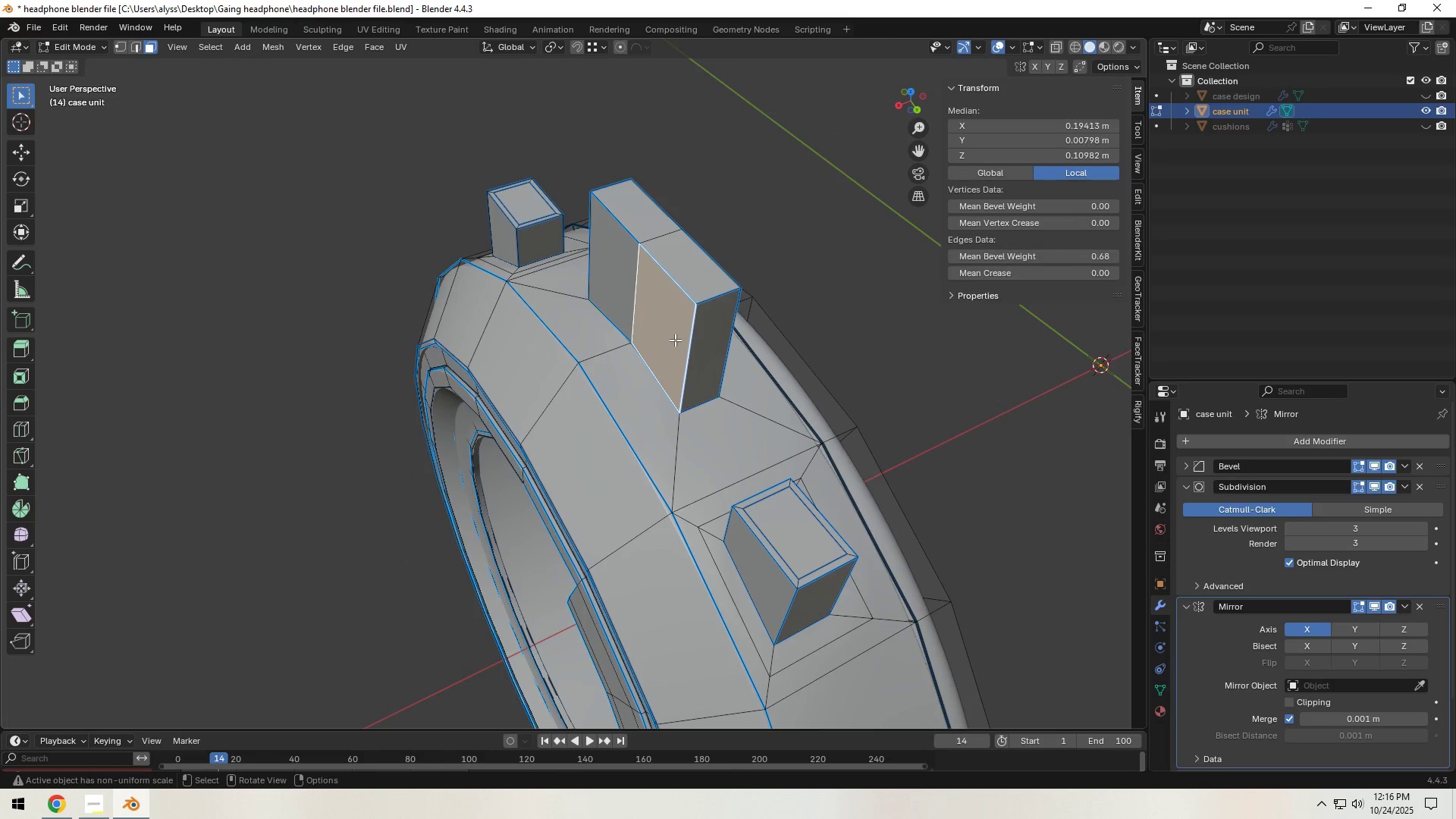 
hold_key(key=ShiftLeft, duration=0.35)
double_click([608, 275])
 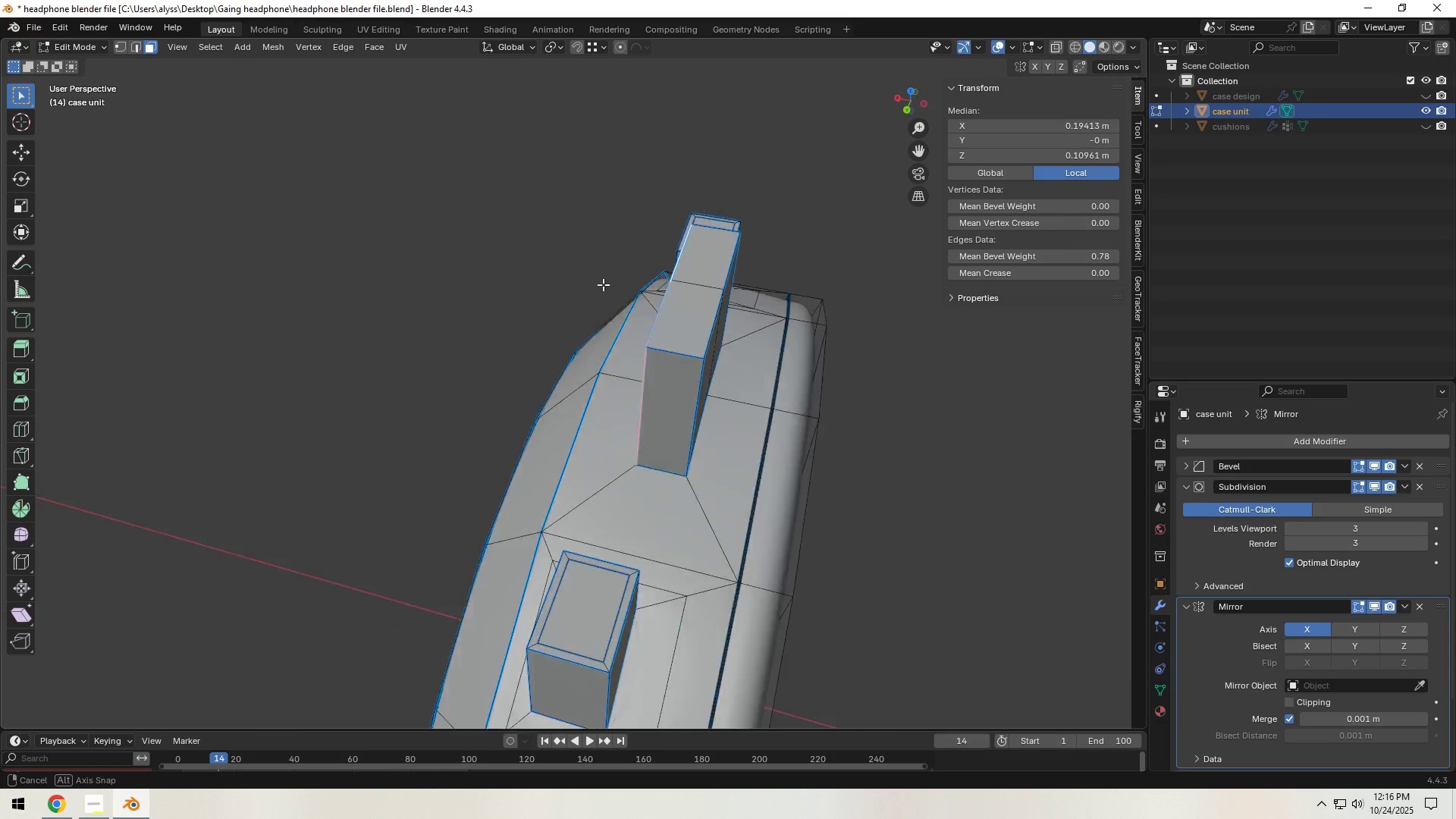 
hold_key(key=ShiftLeft, duration=0.82)
left_click([659, 391])
 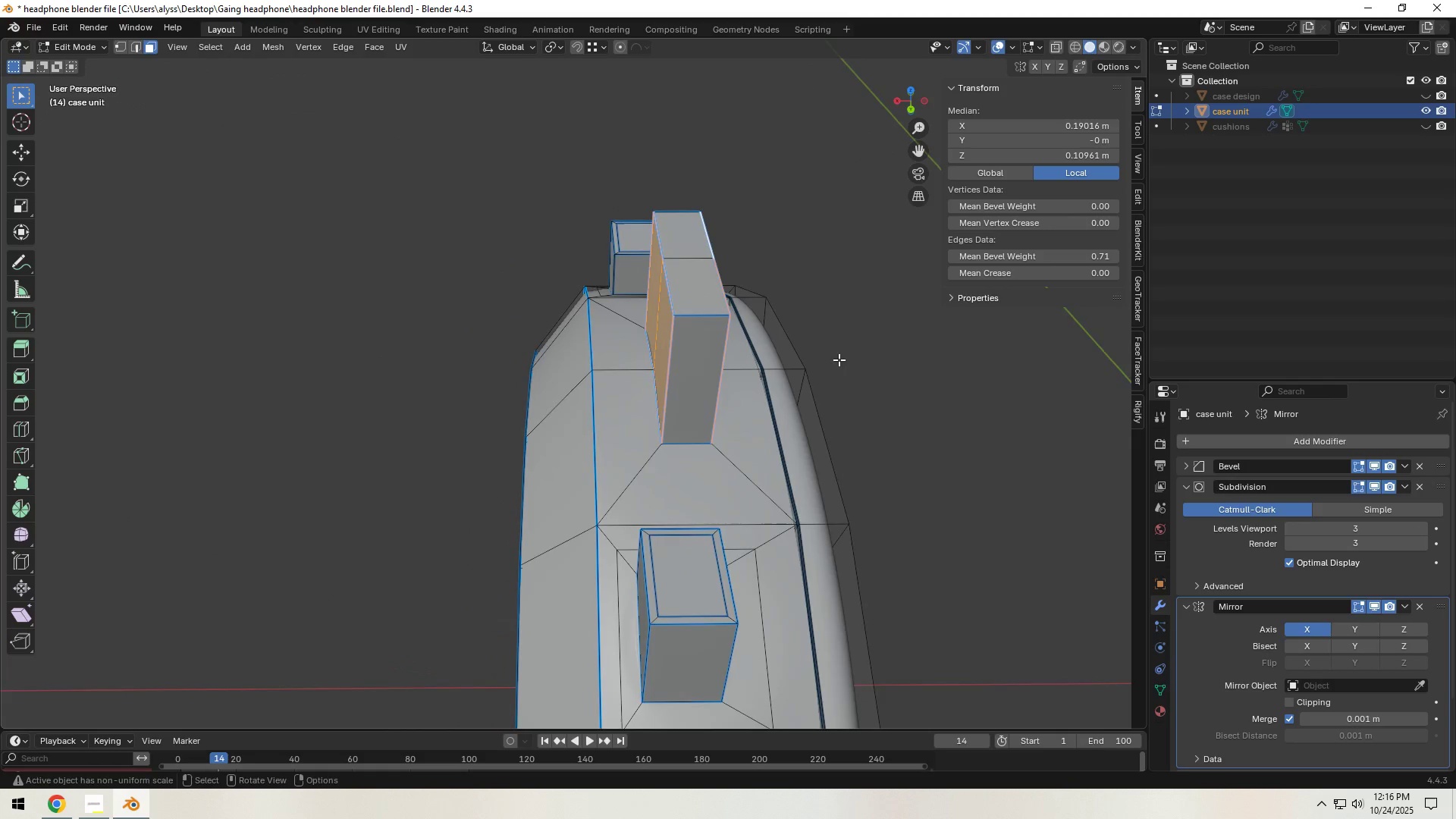 
type(sx)
 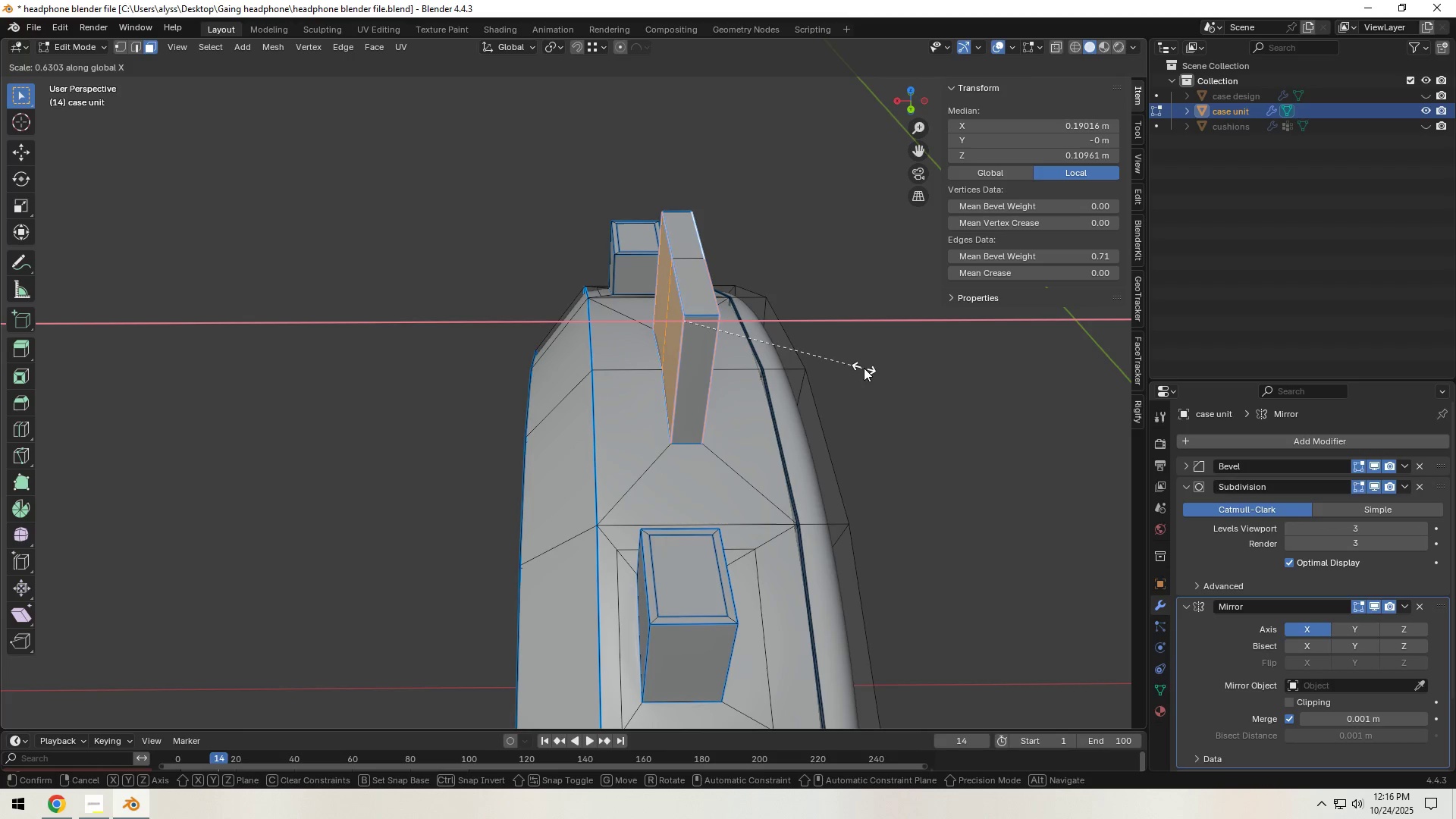 
left_click([864, 367])
 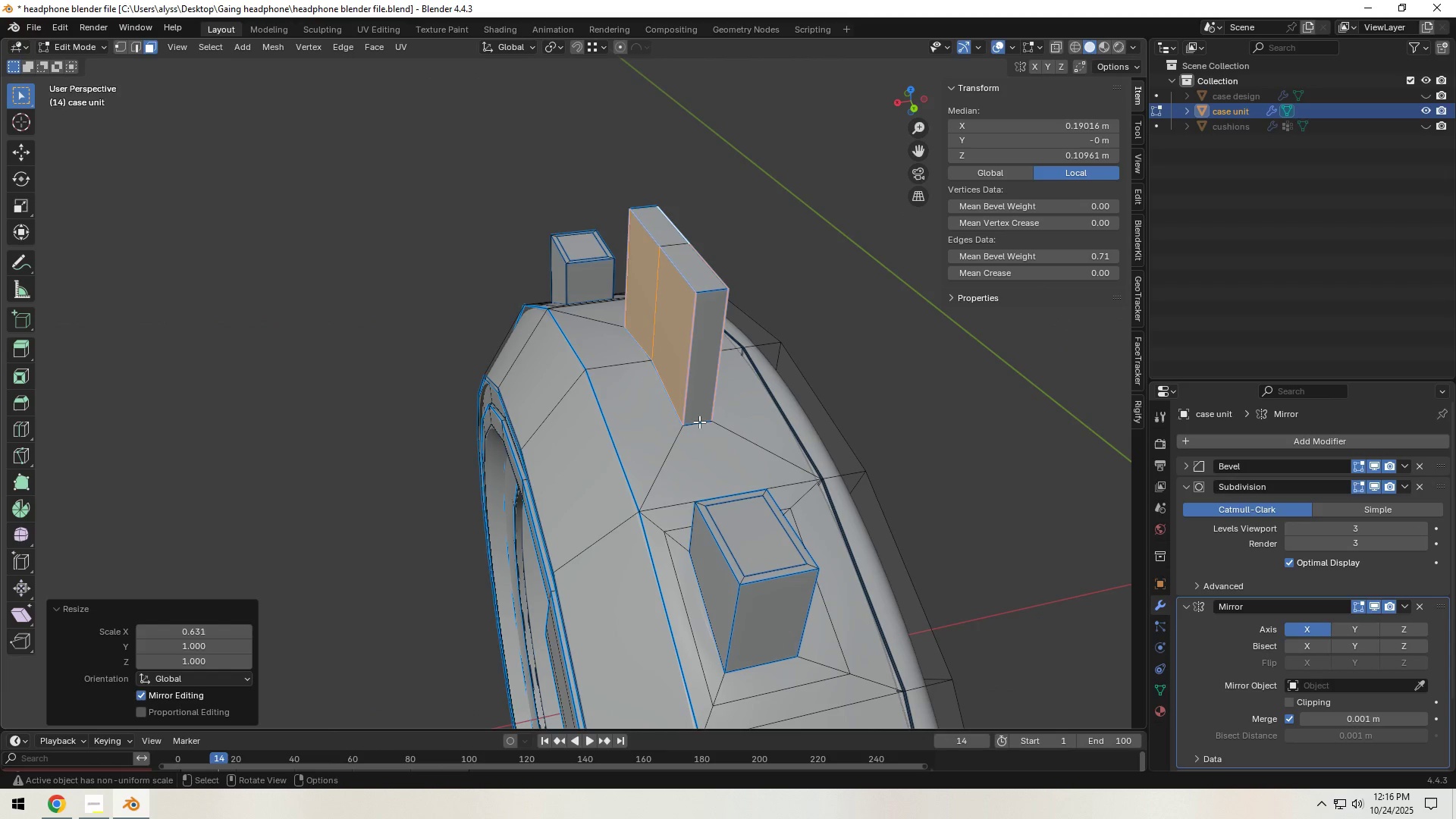 
left_click([699, 423])
 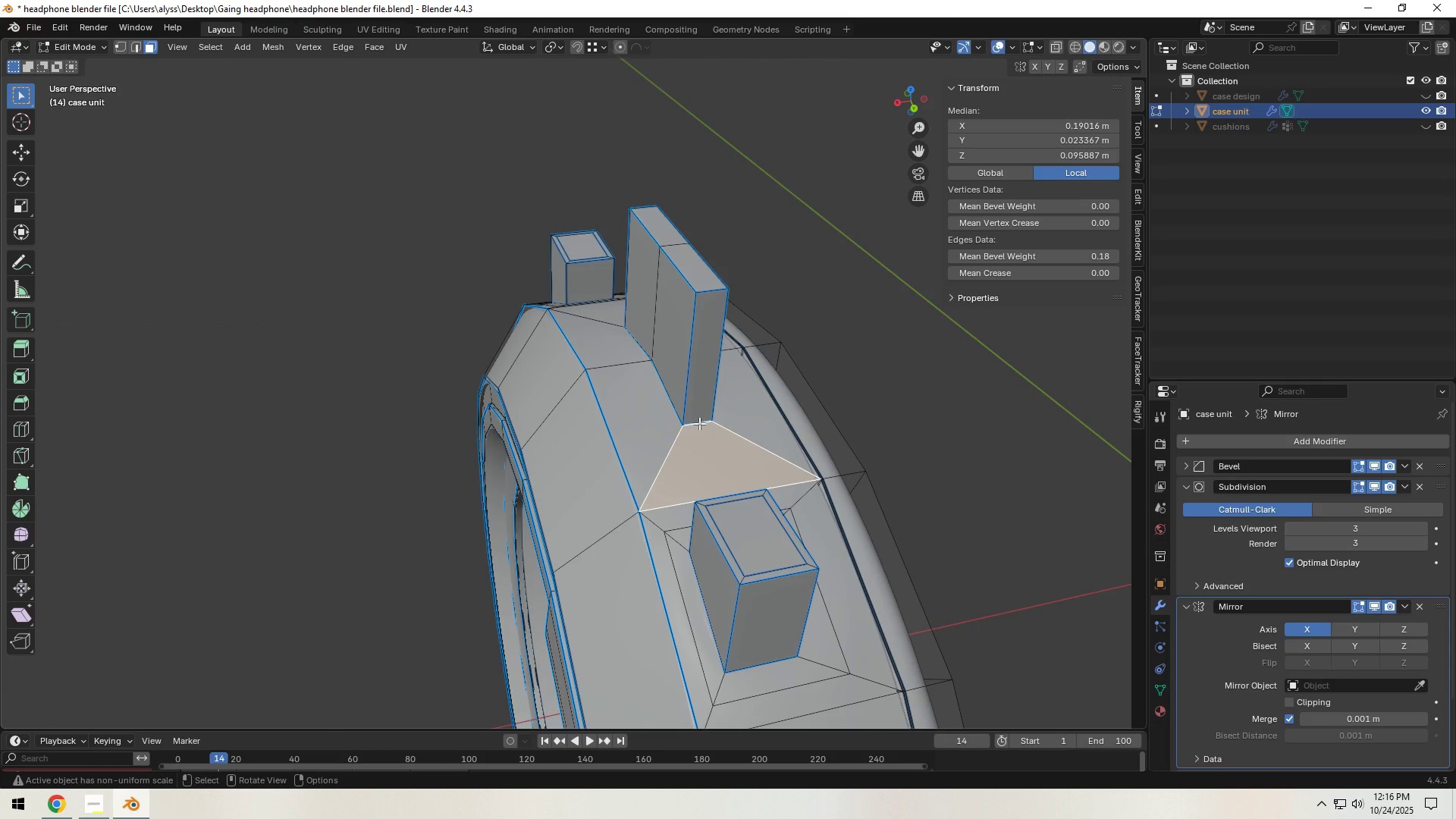 
key(2)
 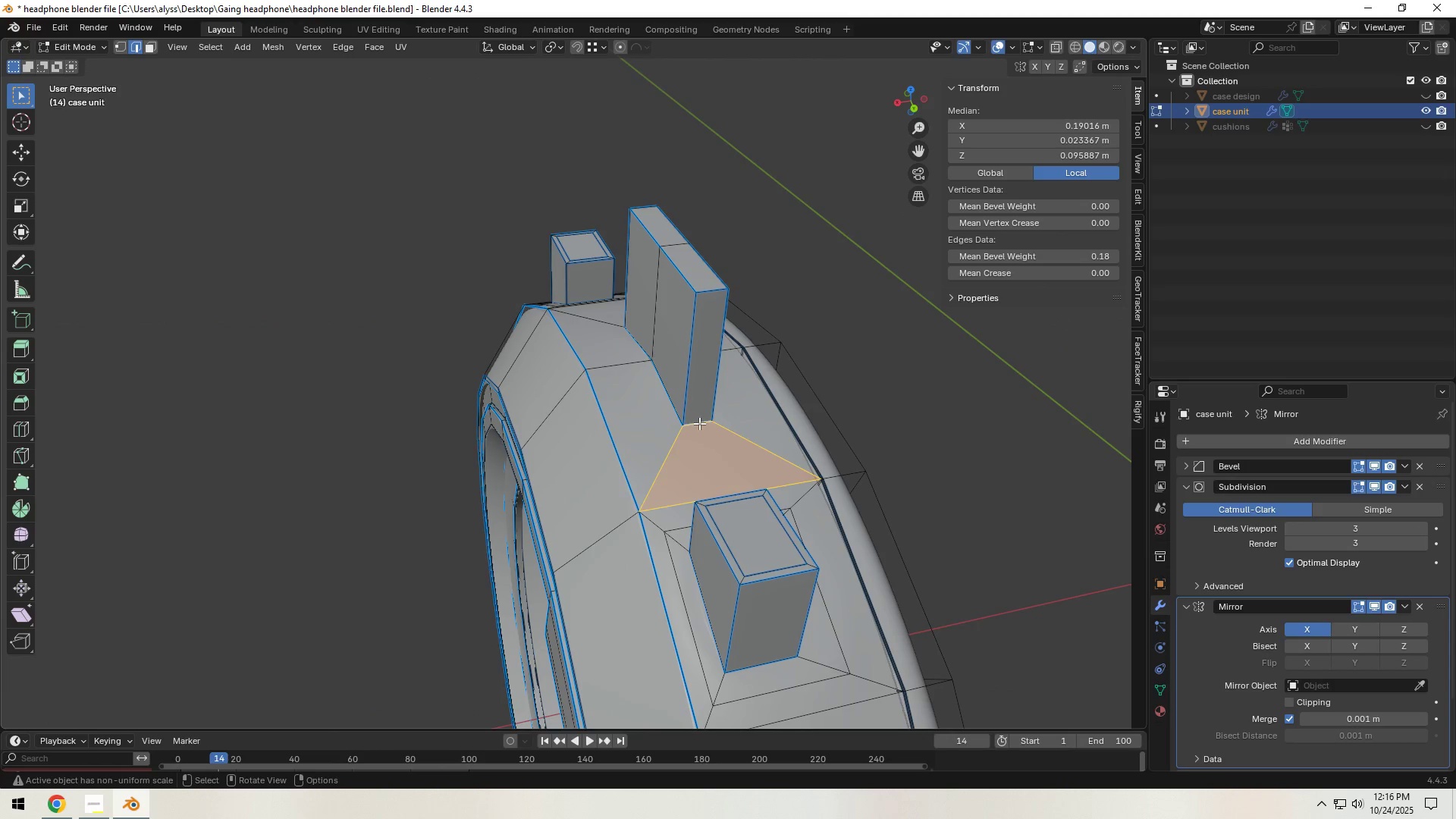 
left_click([699, 423])
 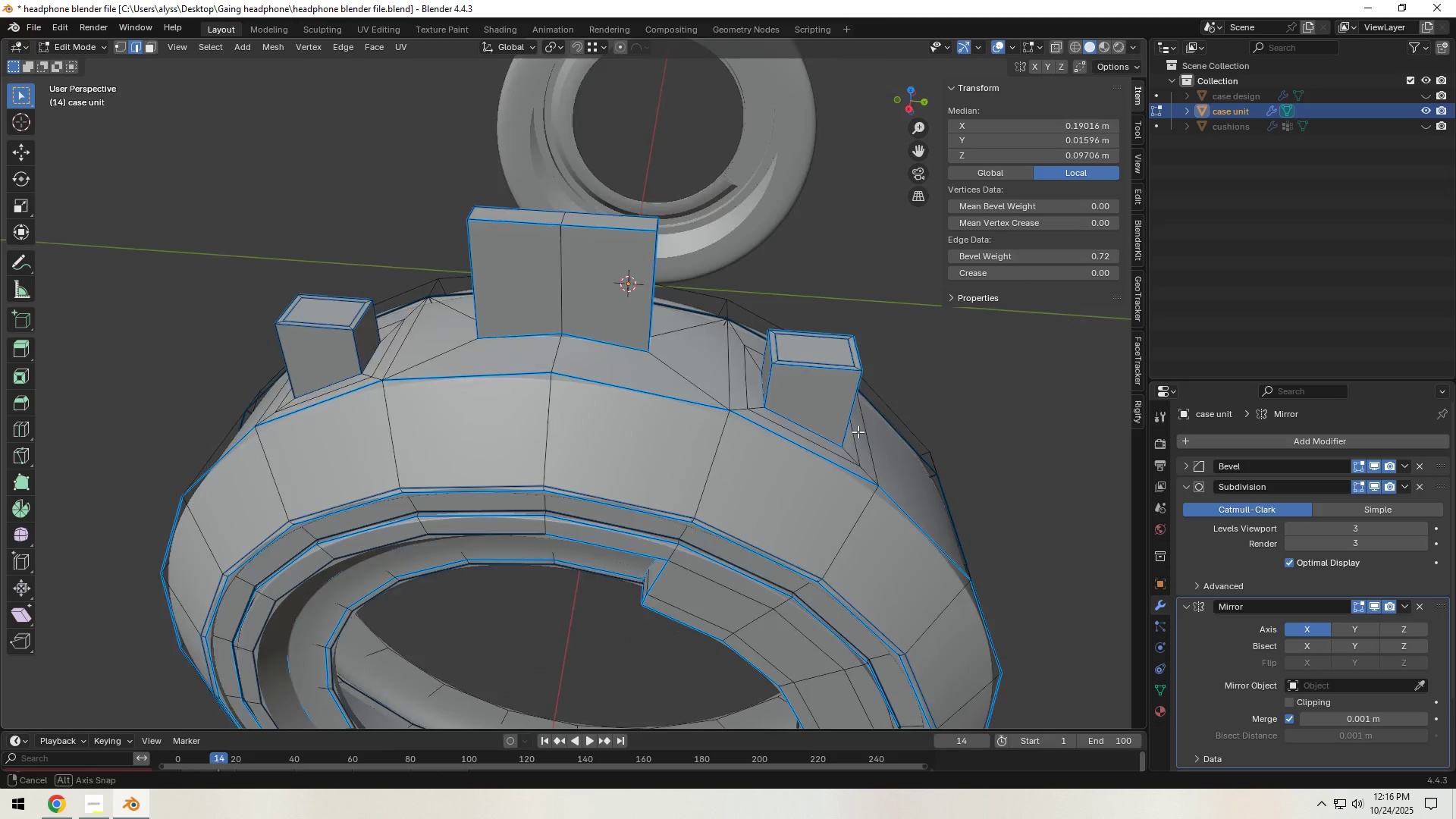 
hold_key(key=ShiftLeft, duration=0.34)
 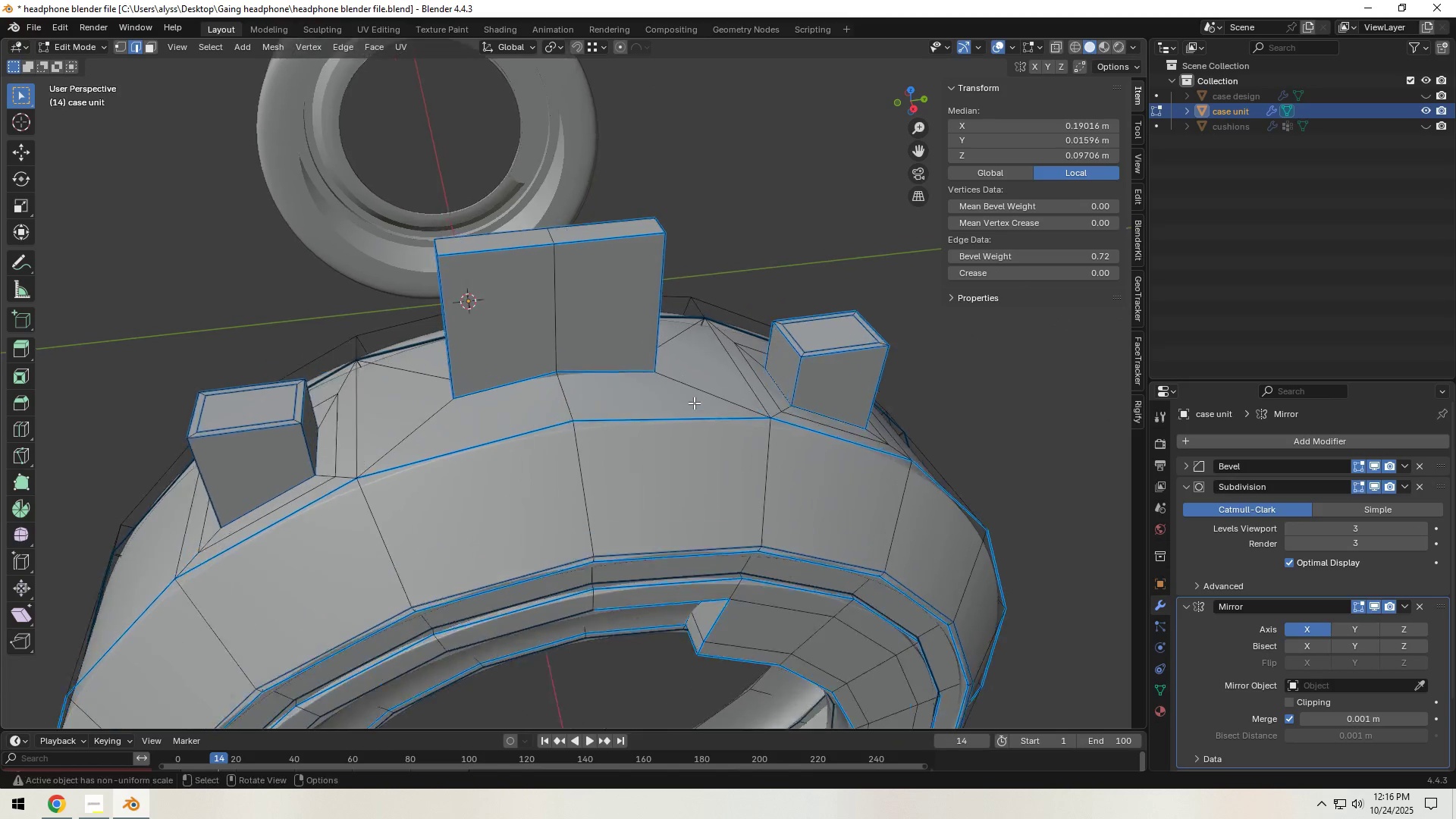 
scroll: coordinate [694, 403], scroll_direction: up, amount: 2.0
 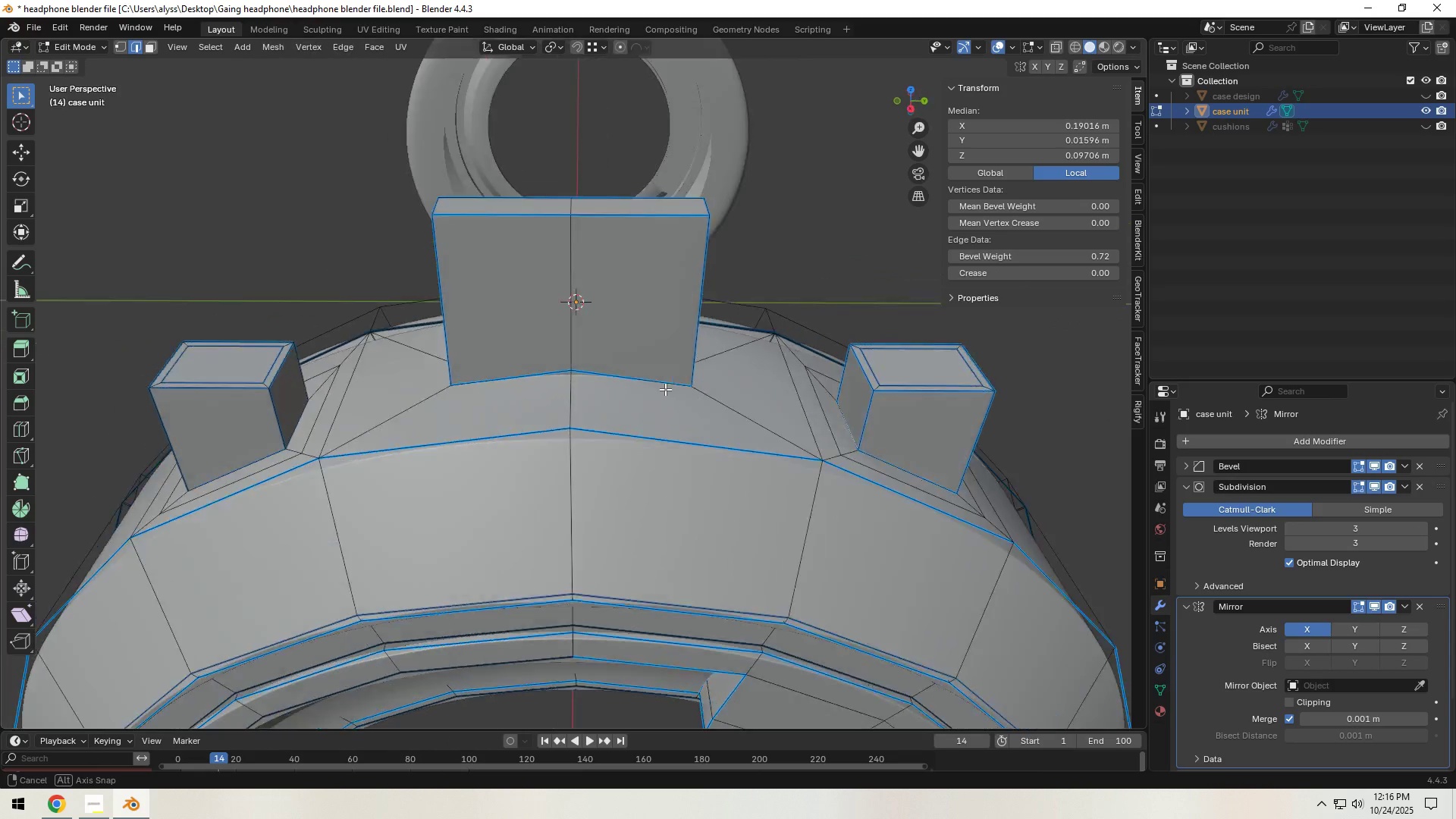 
hold_key(key=ShiftLeft, duration=0.35)
 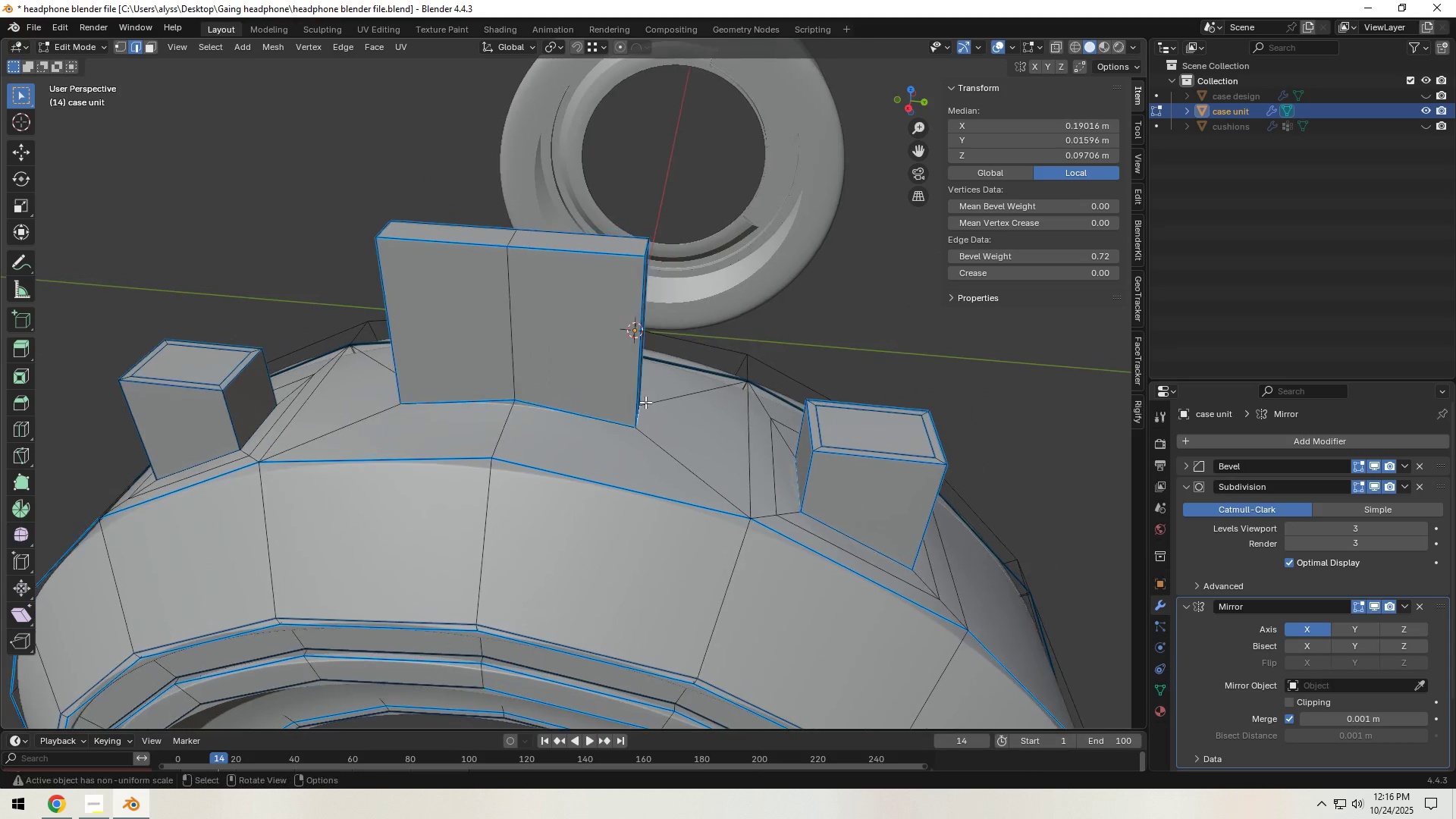 
scroll: coordinate [654, 402], scroll_direction: up, amount: 1.0
 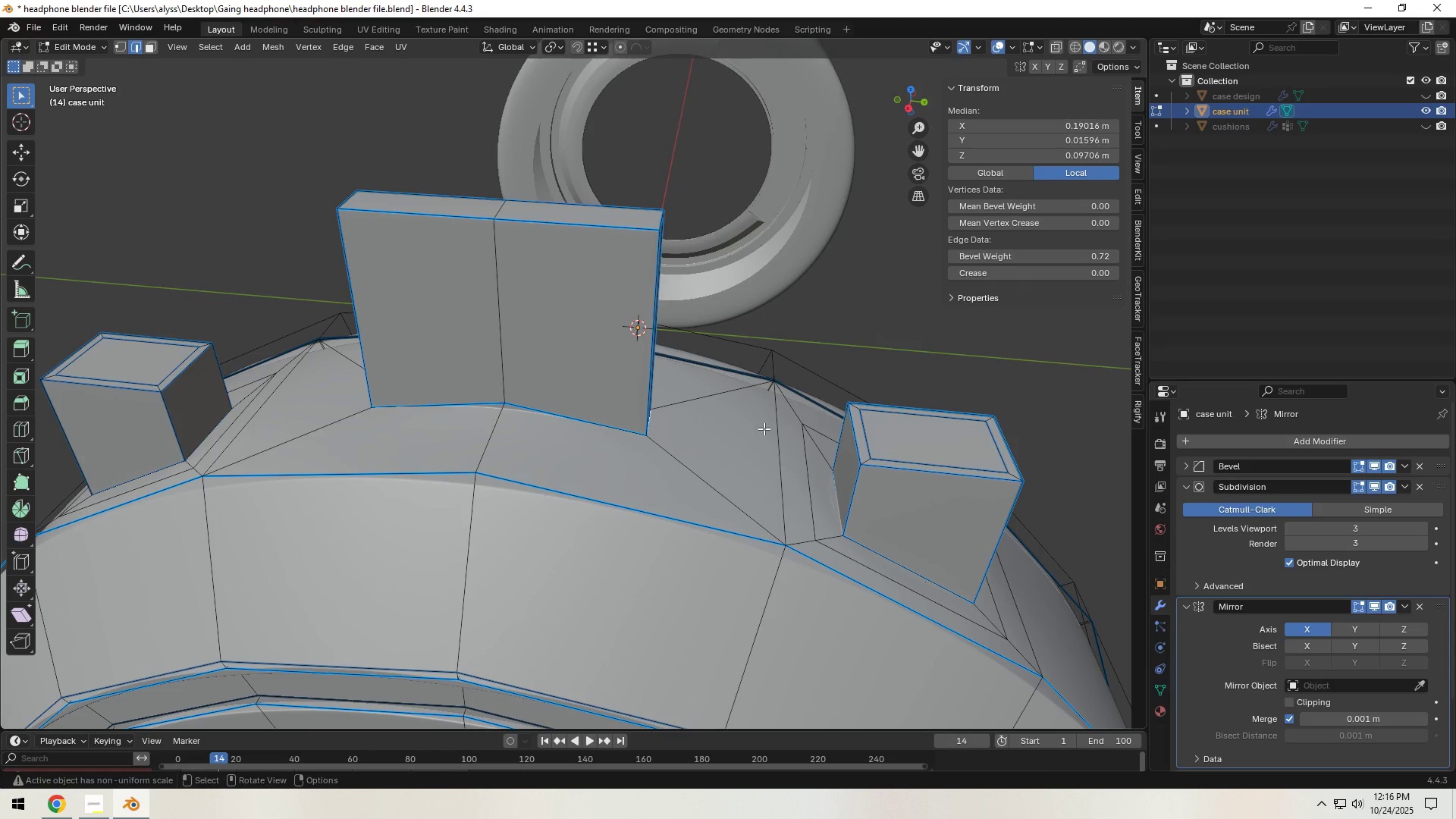 
type(gg)
 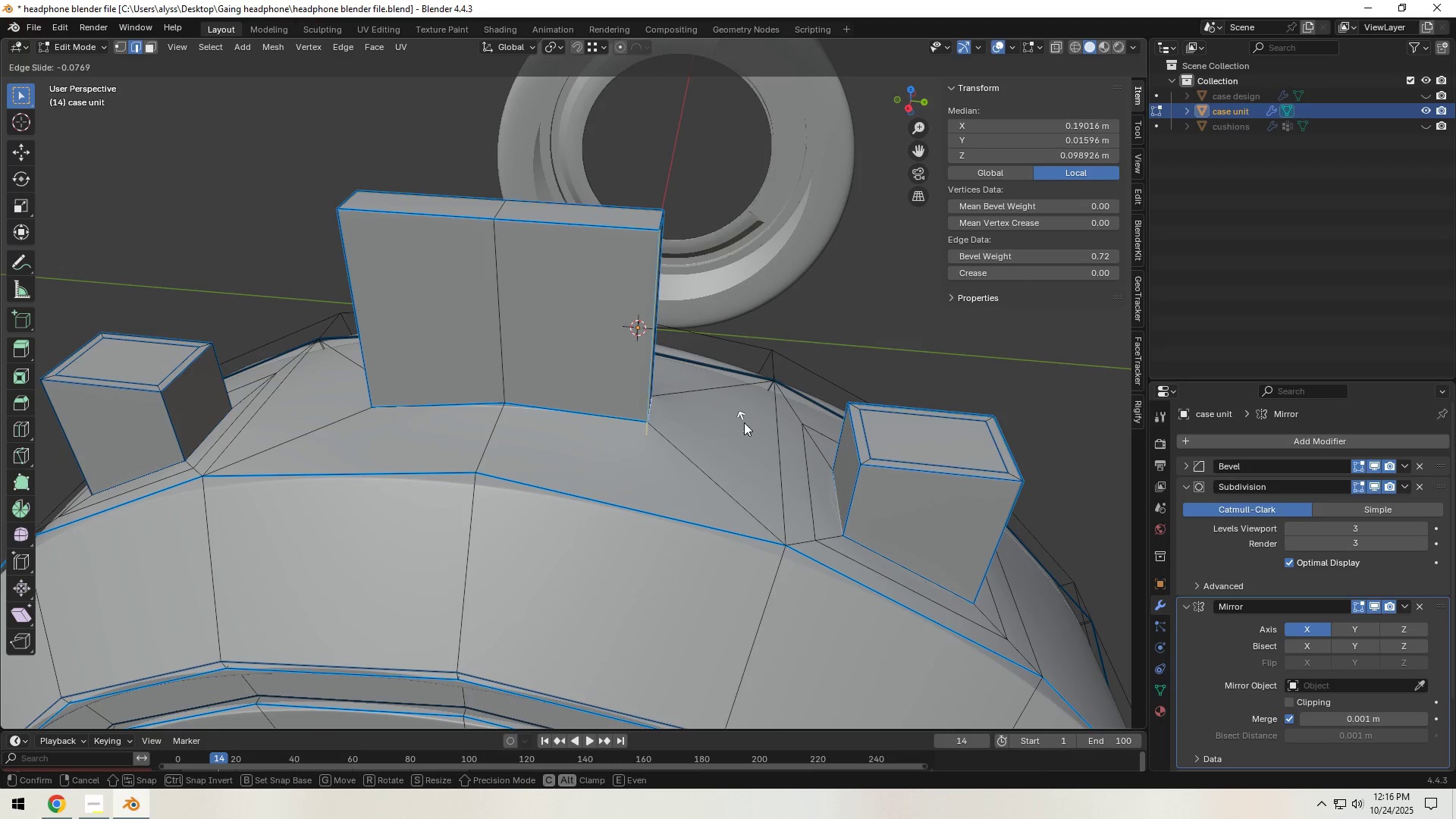 
right_click([744, 422])
 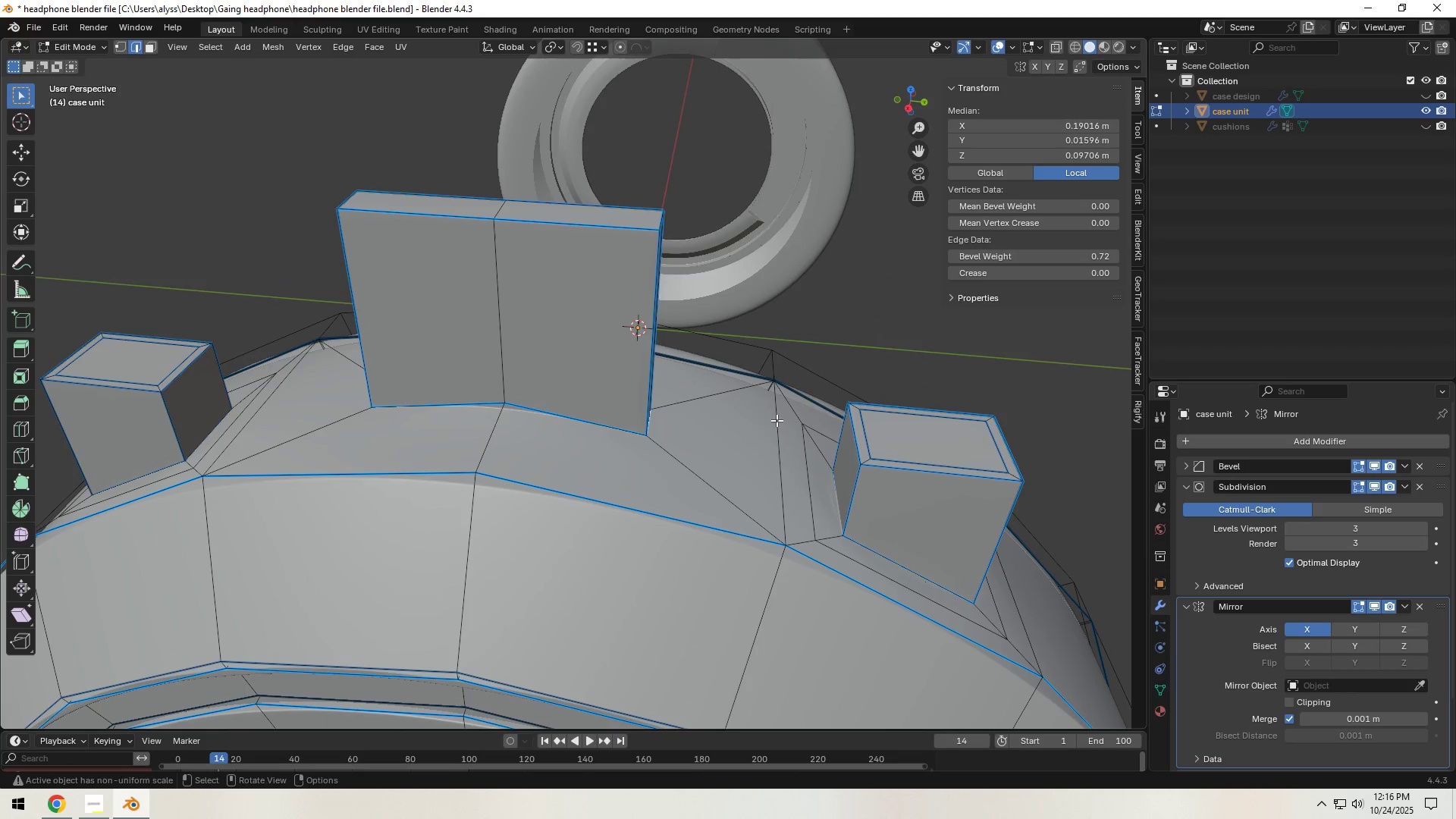 
type(gg)
 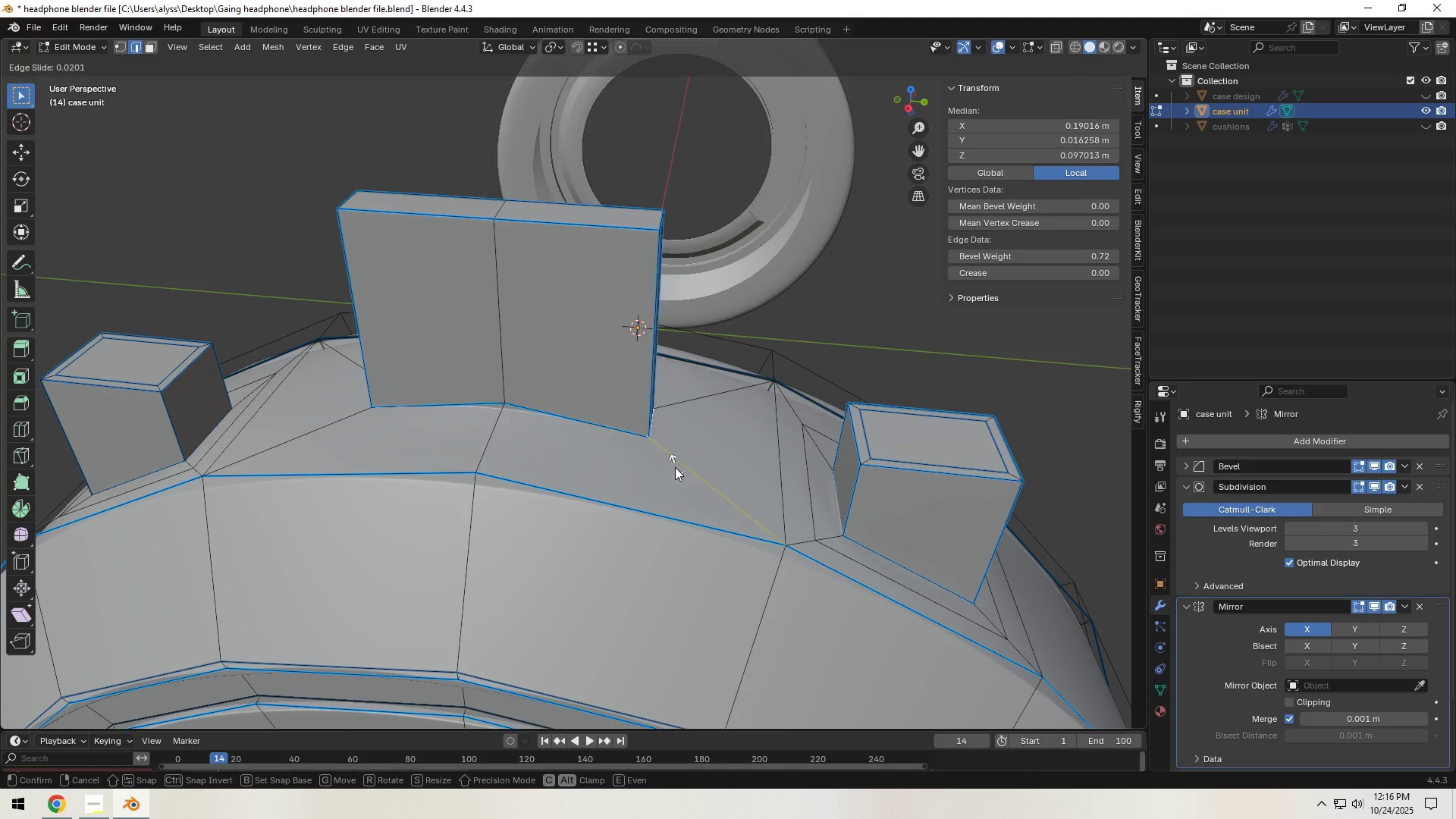 
right_click([634, 469])
 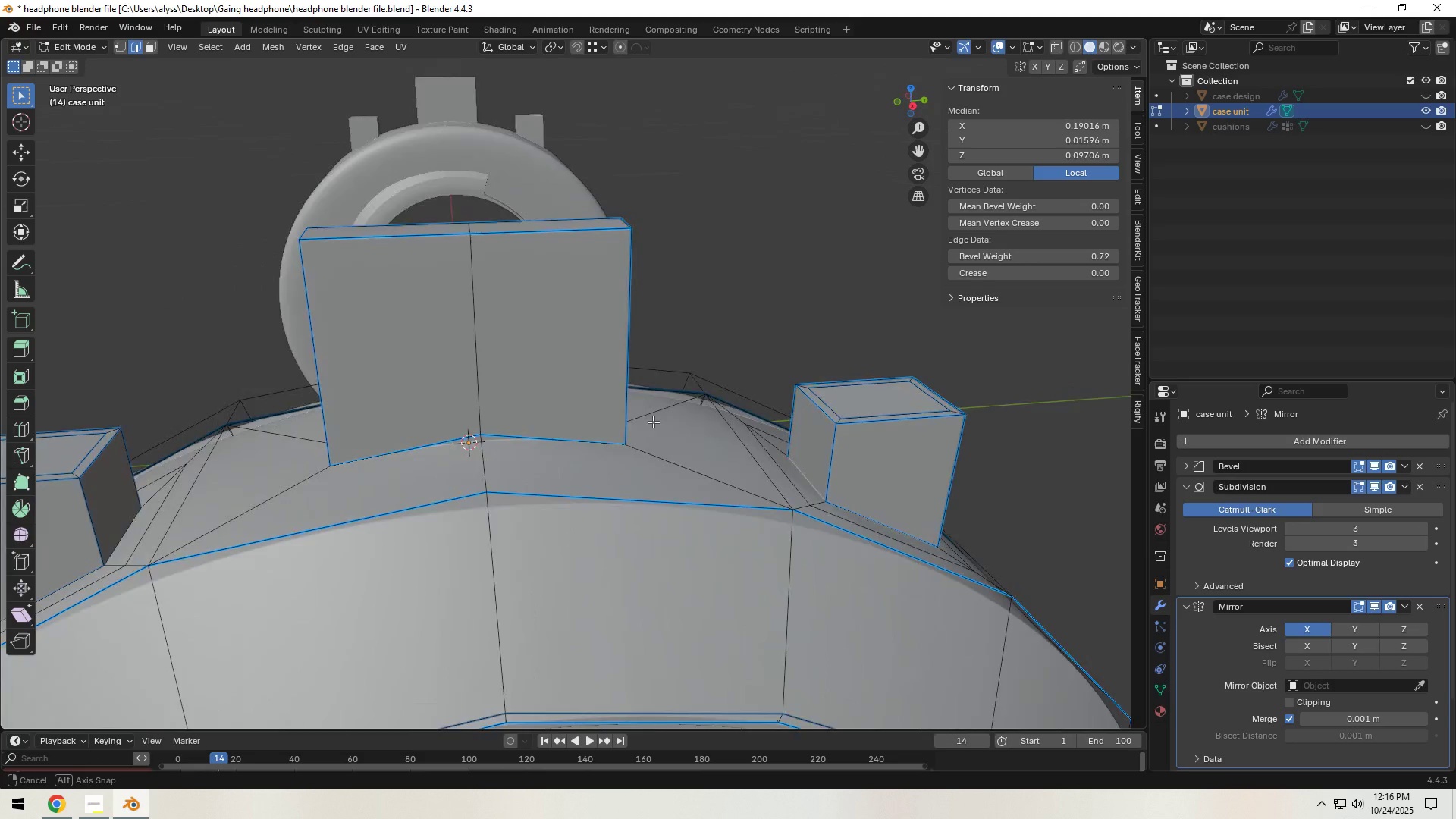 
wait(5.17)
 